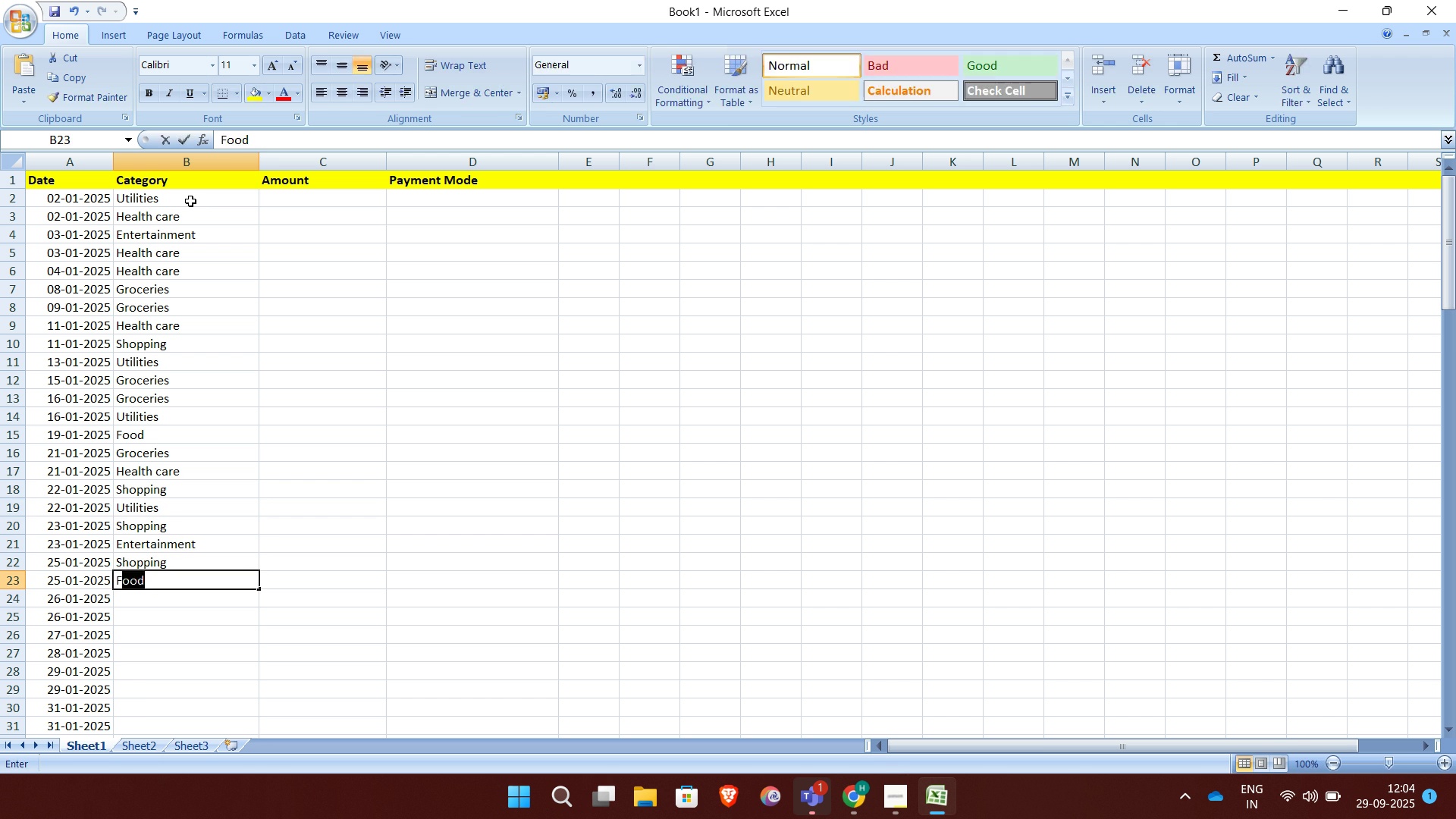 
key(F)
 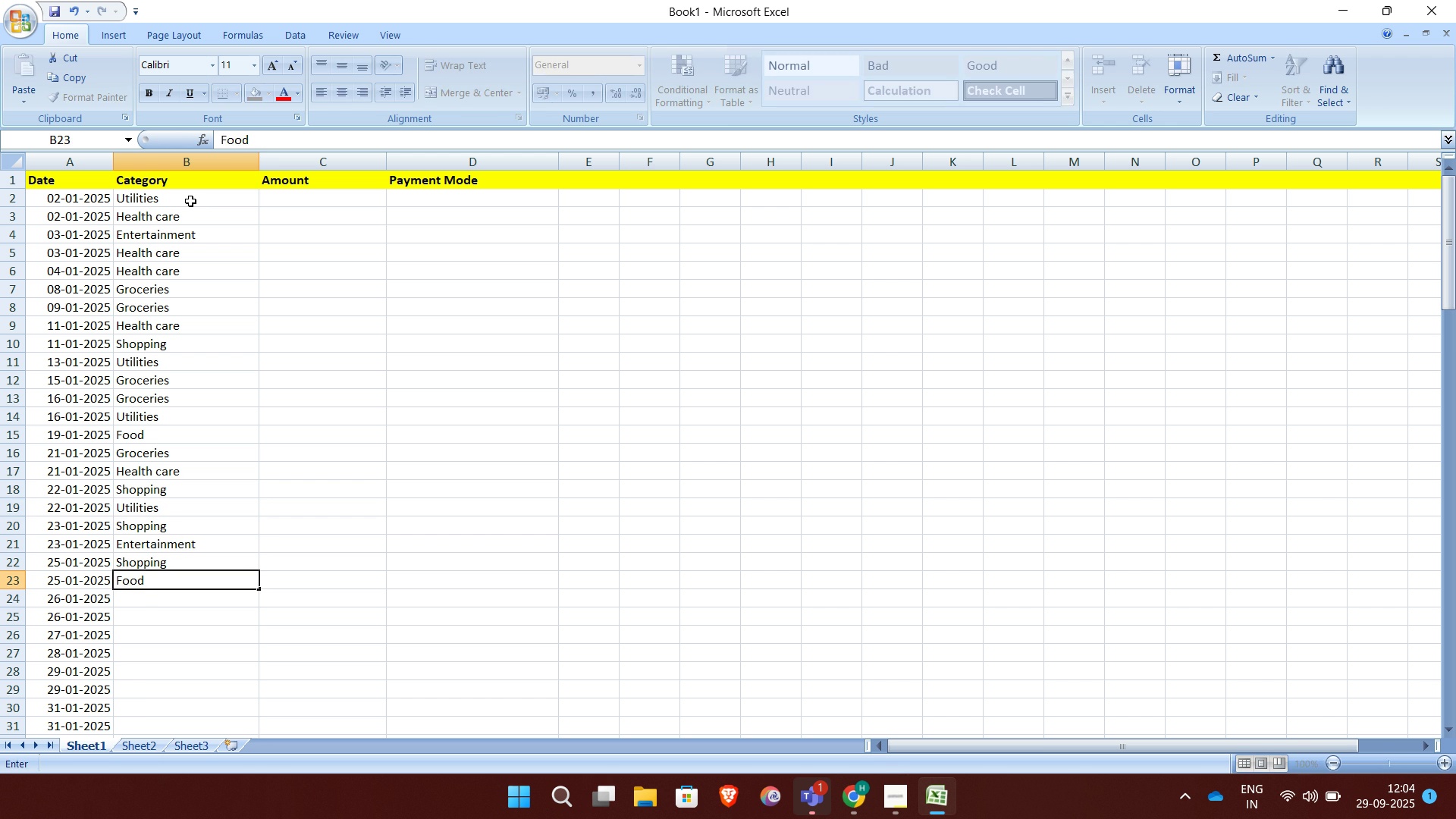 
key(Enter)
 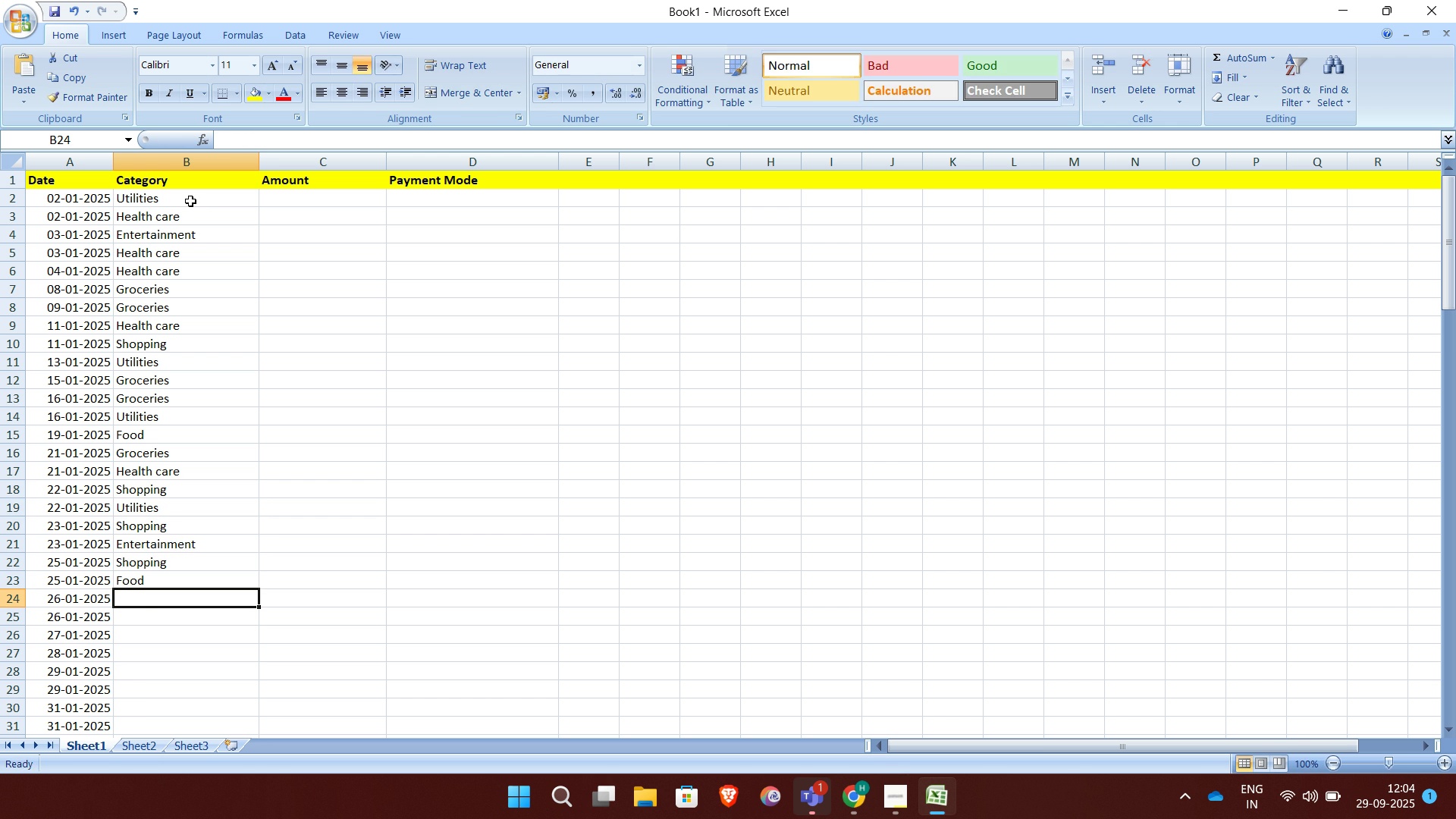 
key(S)
 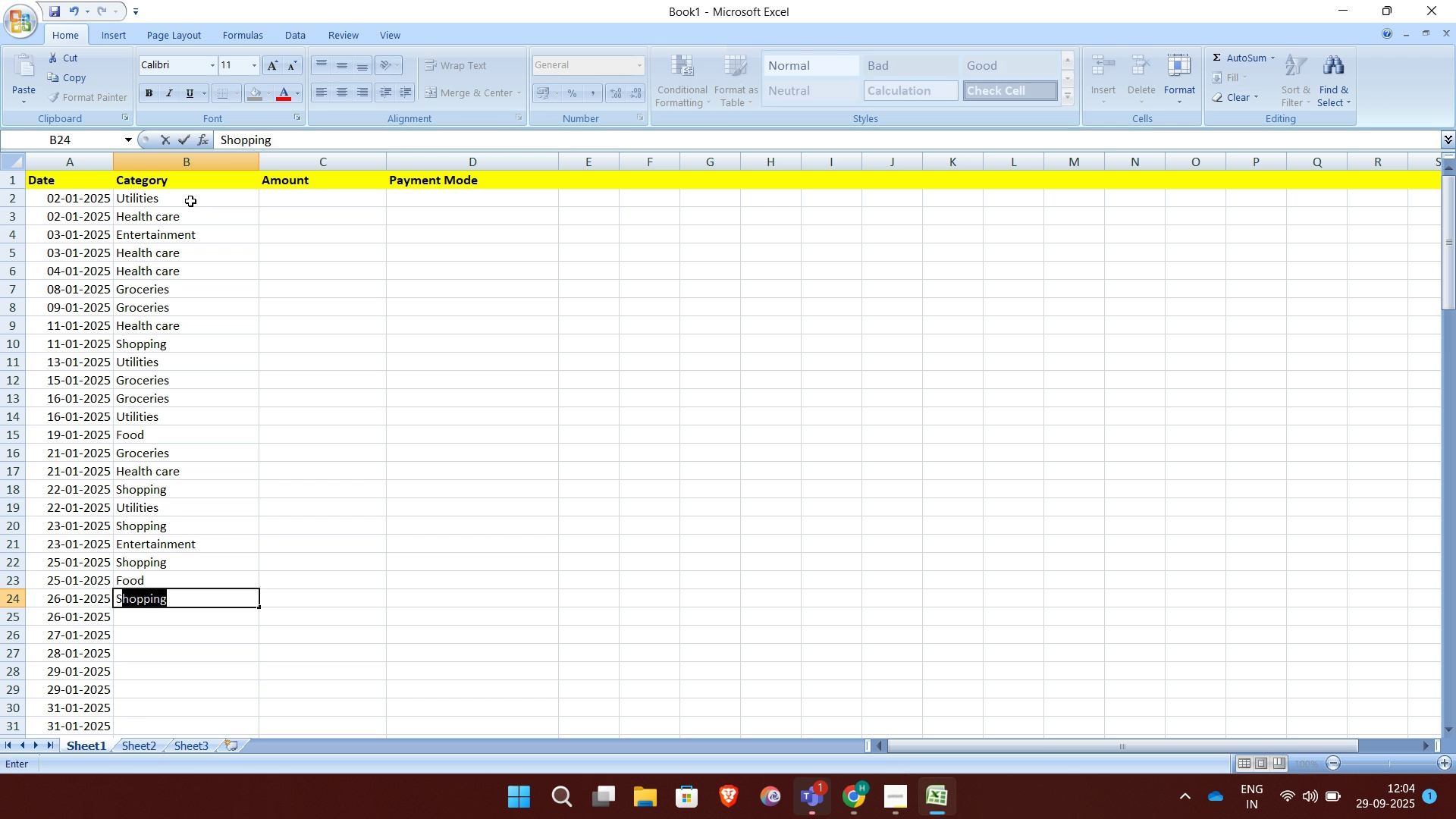 
key(Enter)
 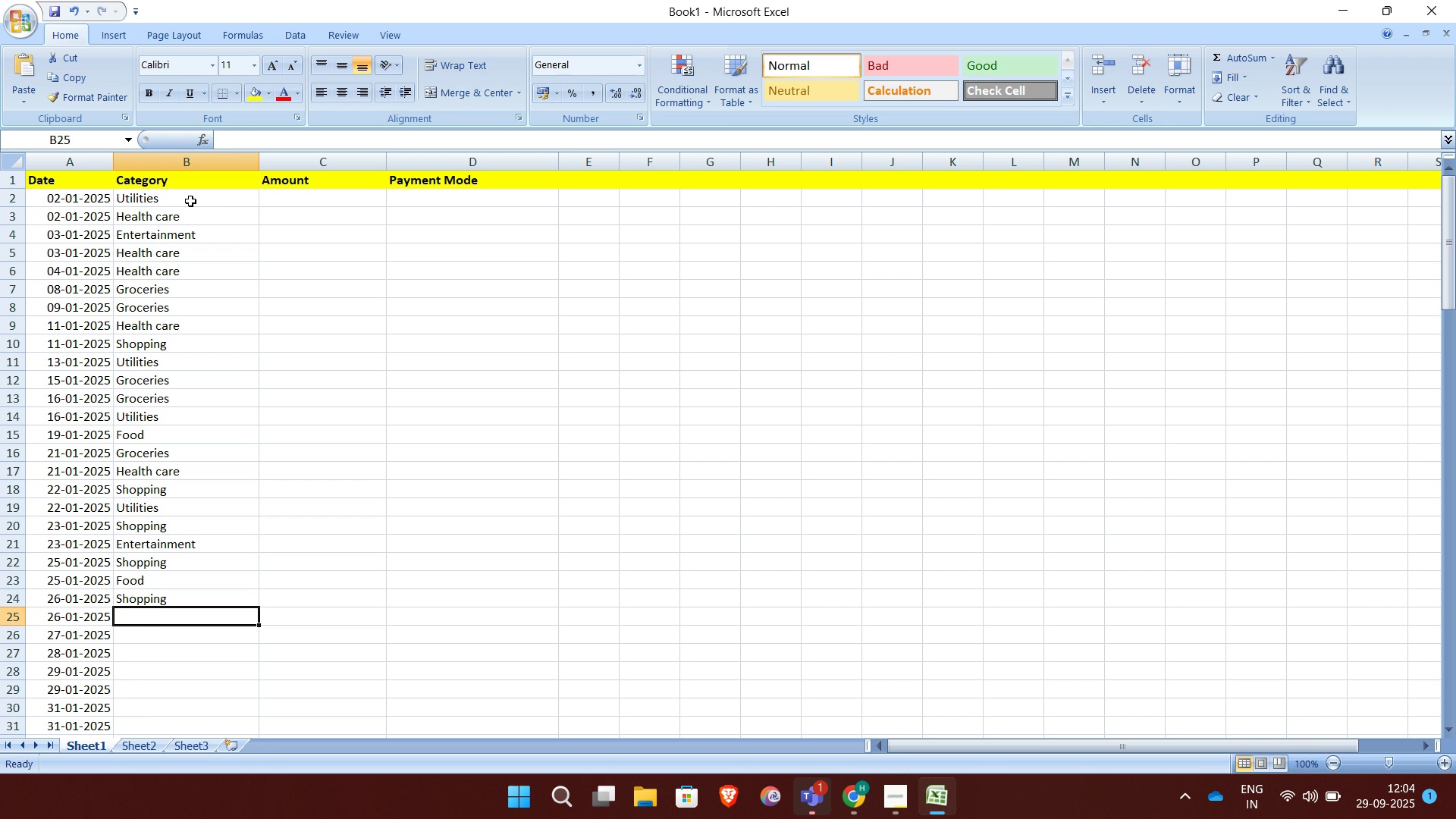 
key(F)
 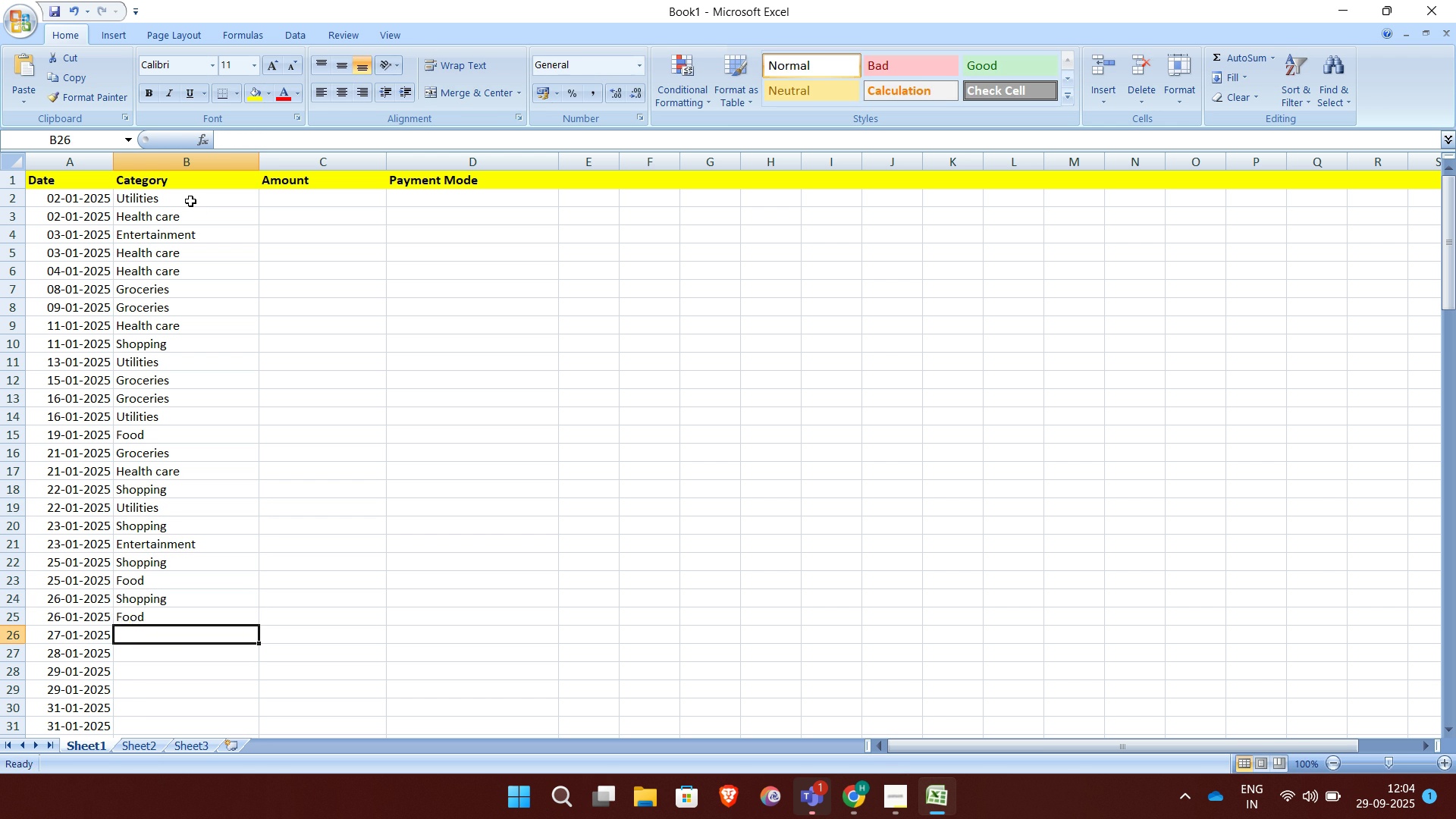 
key(Enter)
 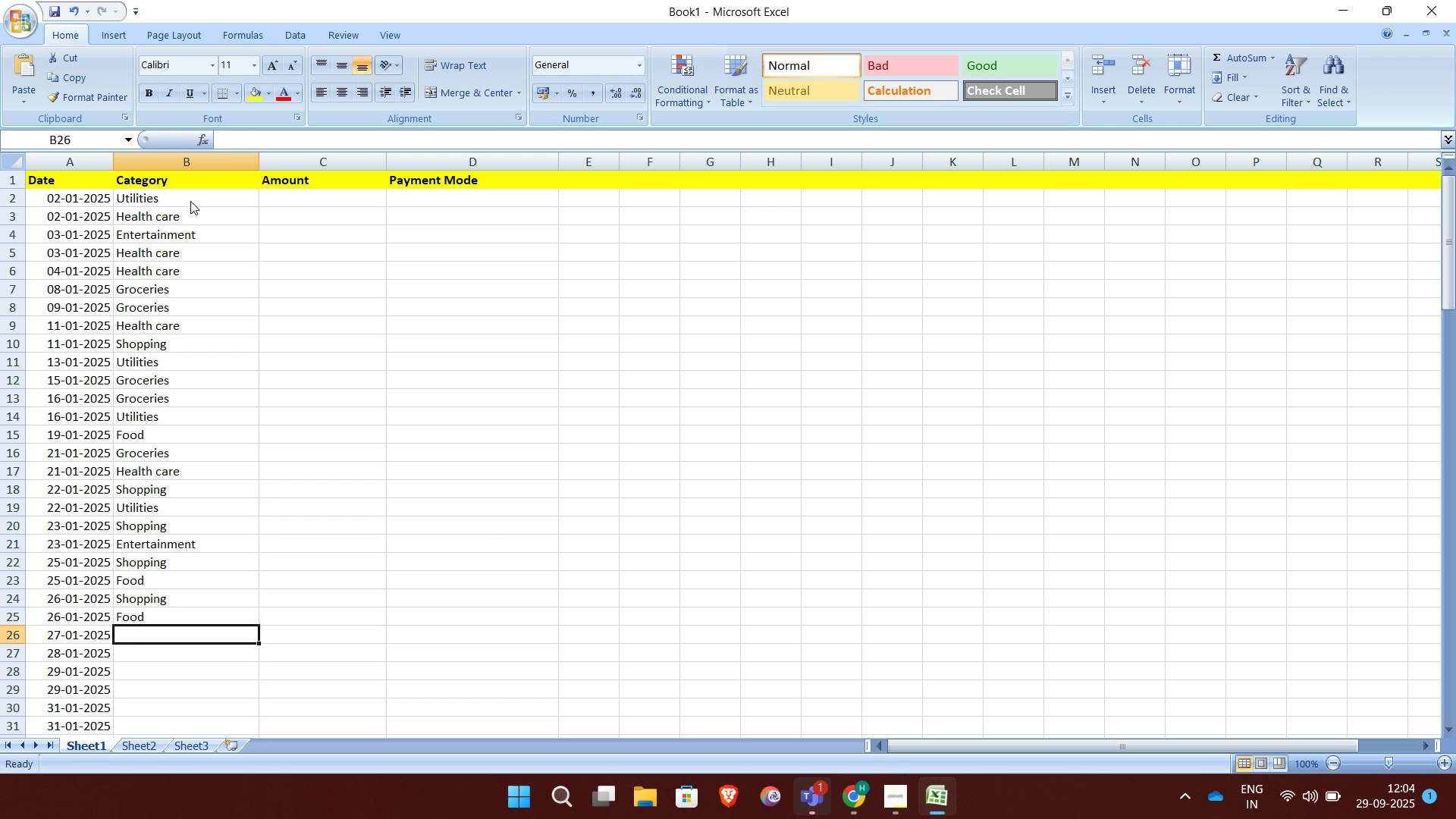 
key(G)
 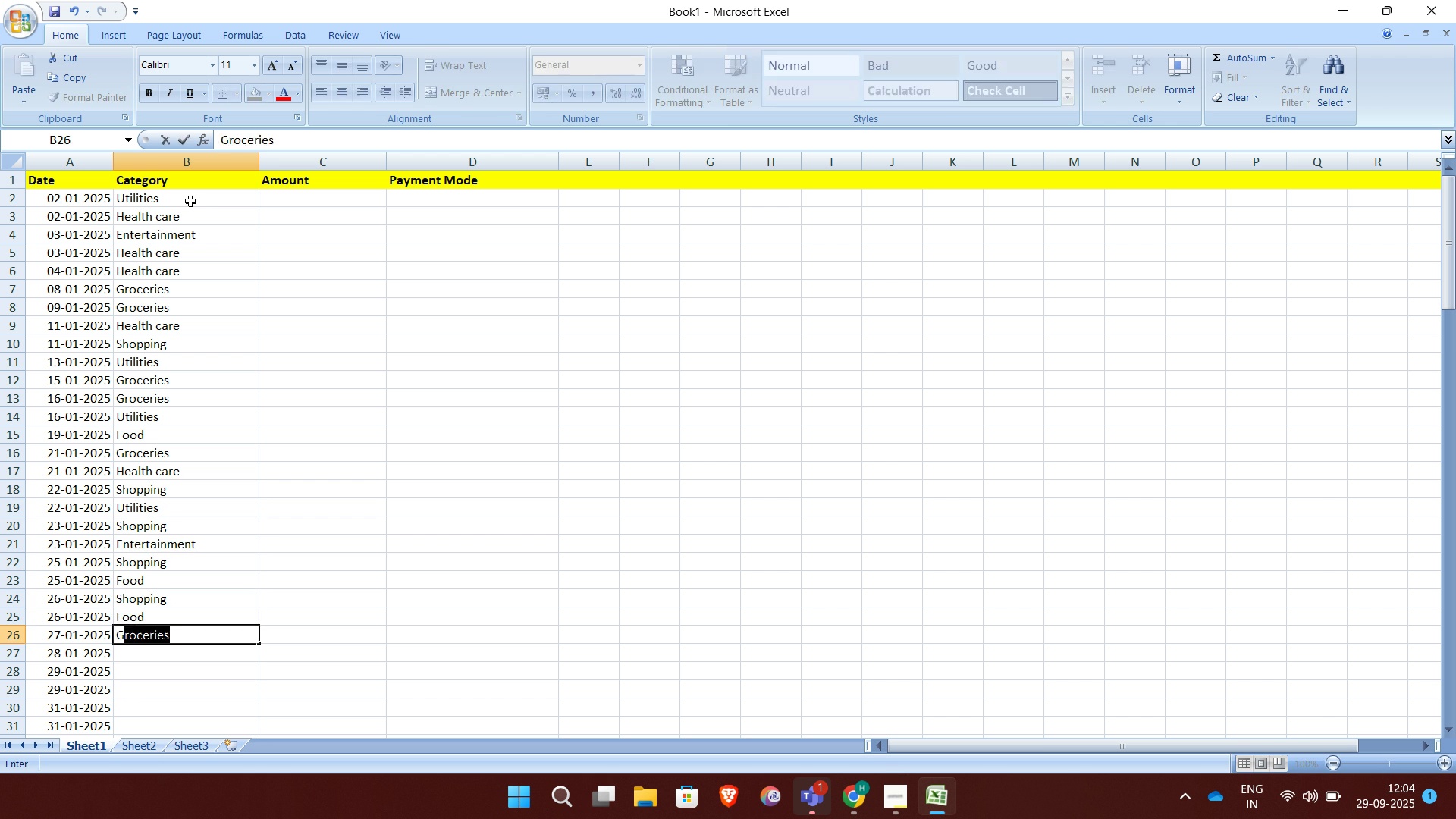 
key(Enter)
 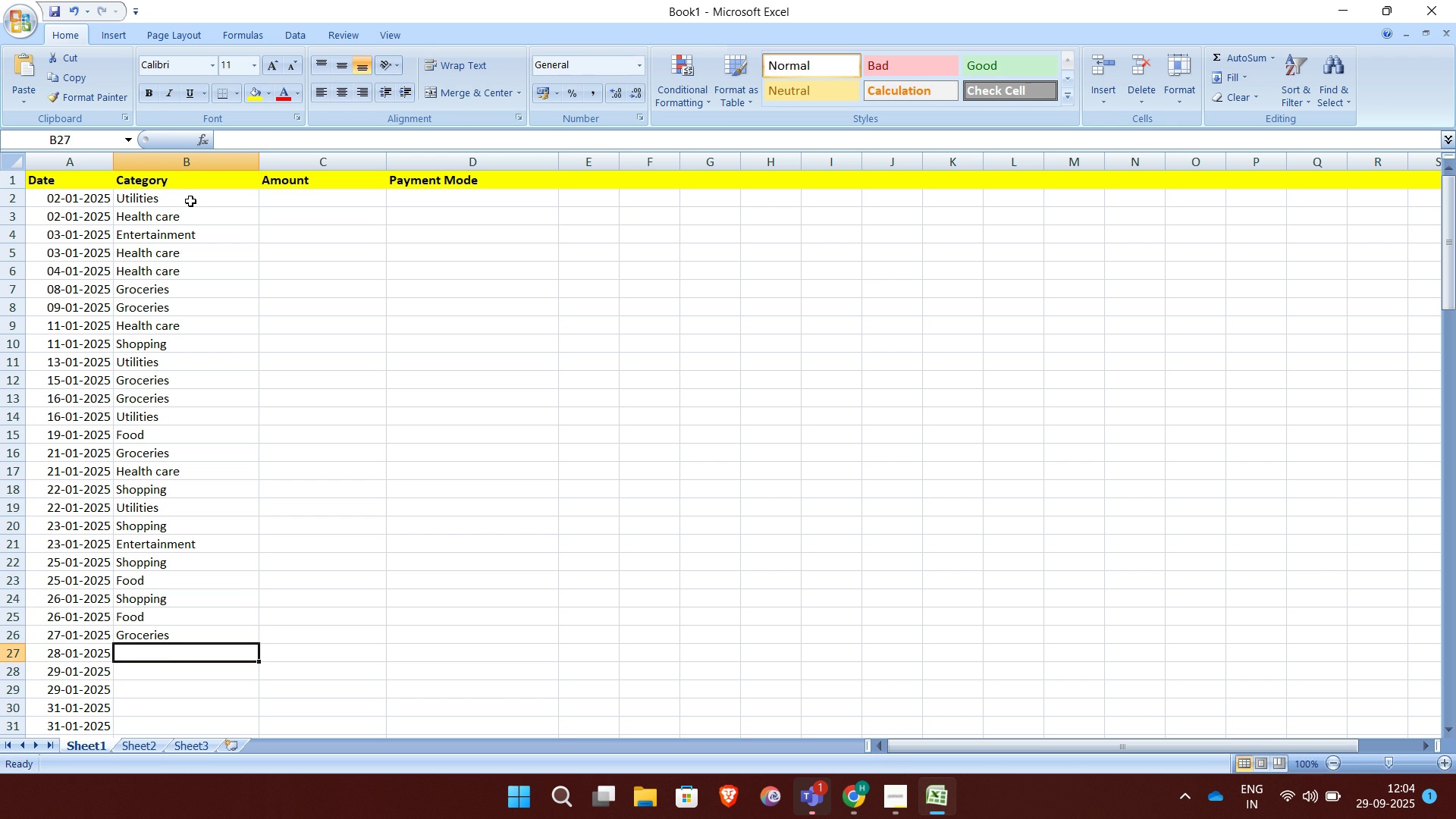 
key(G)
 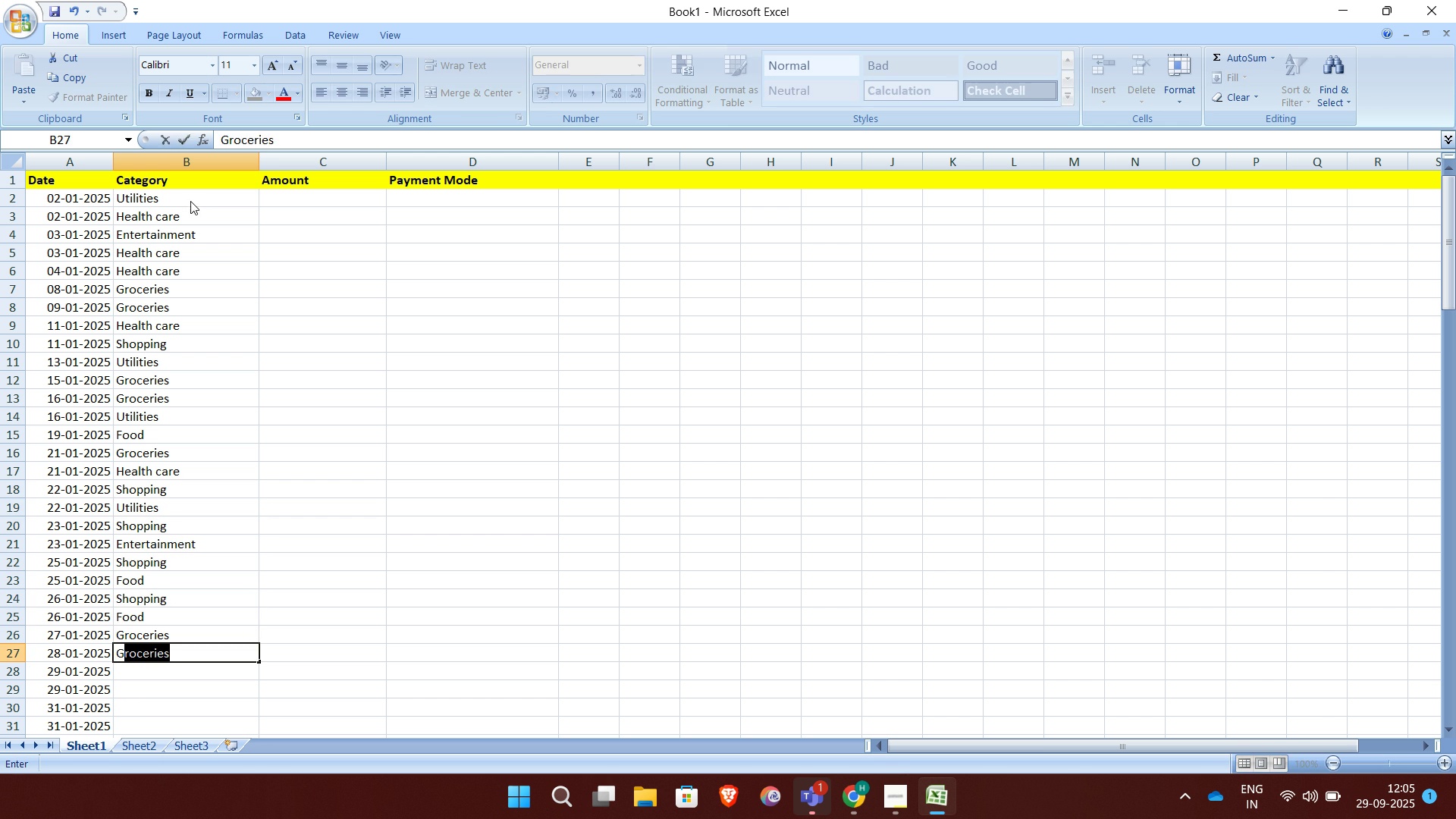 
key(Enter)
 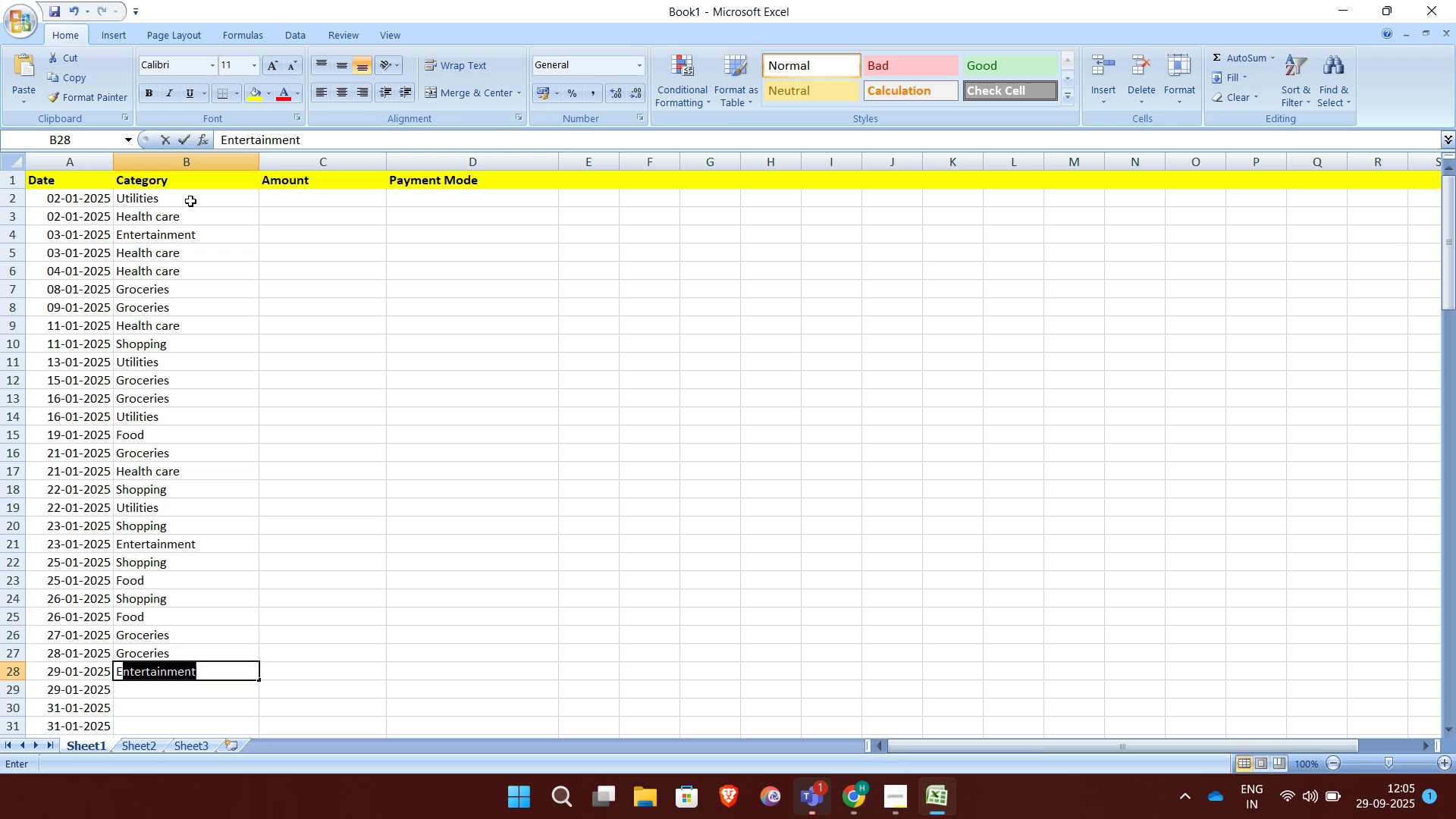 
key(E)
 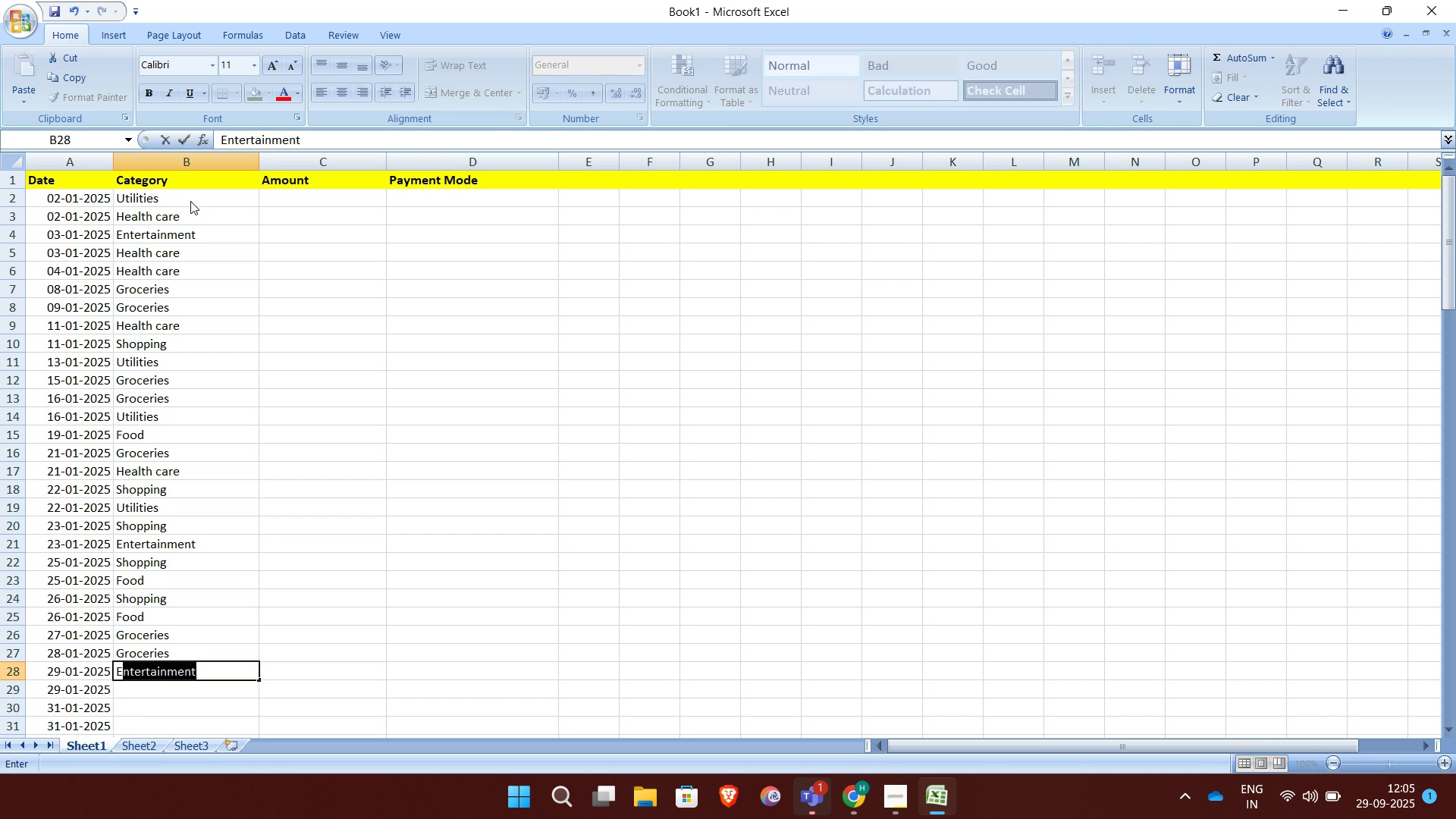 
key(Enter)
 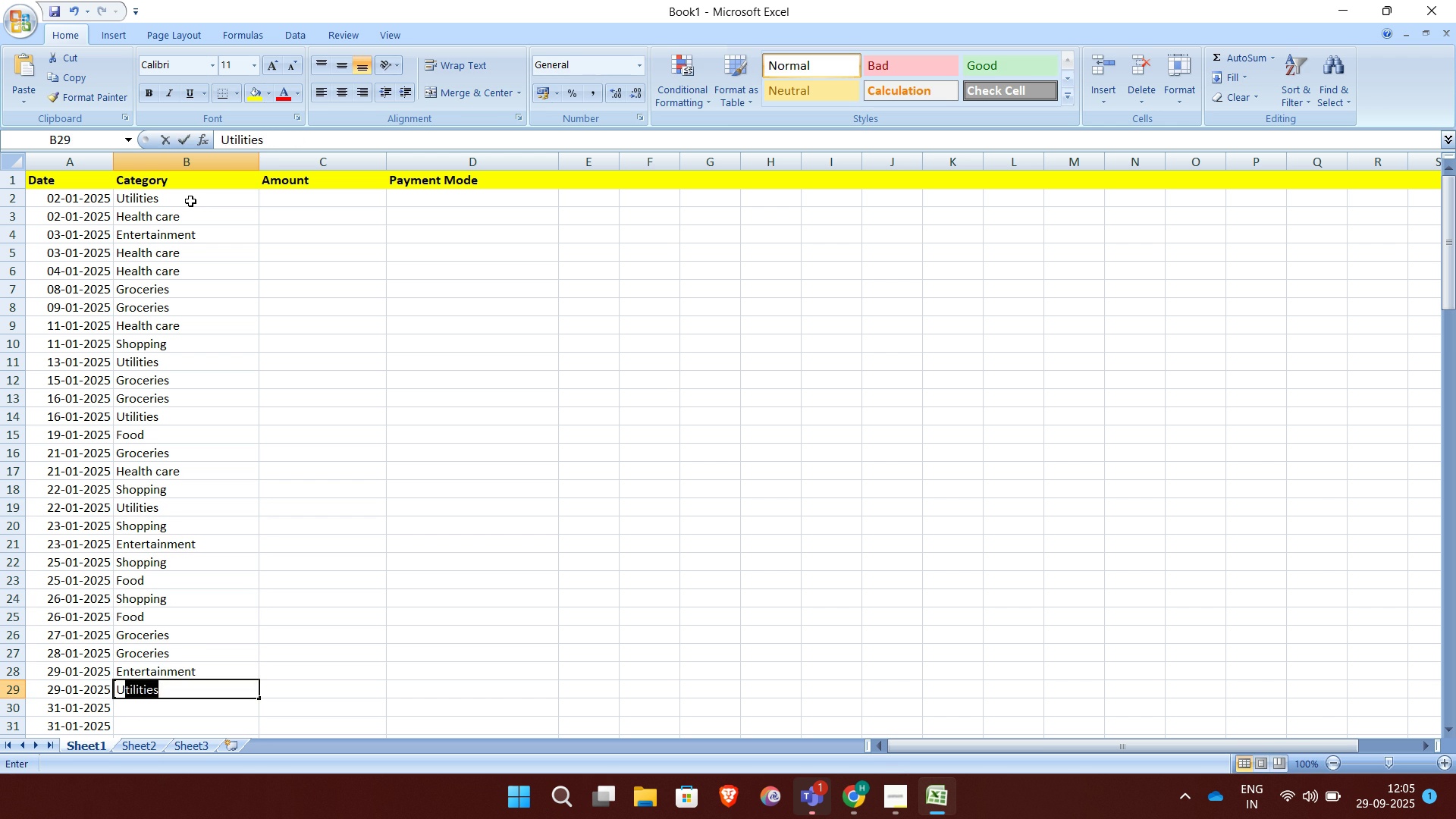 
key(U)
 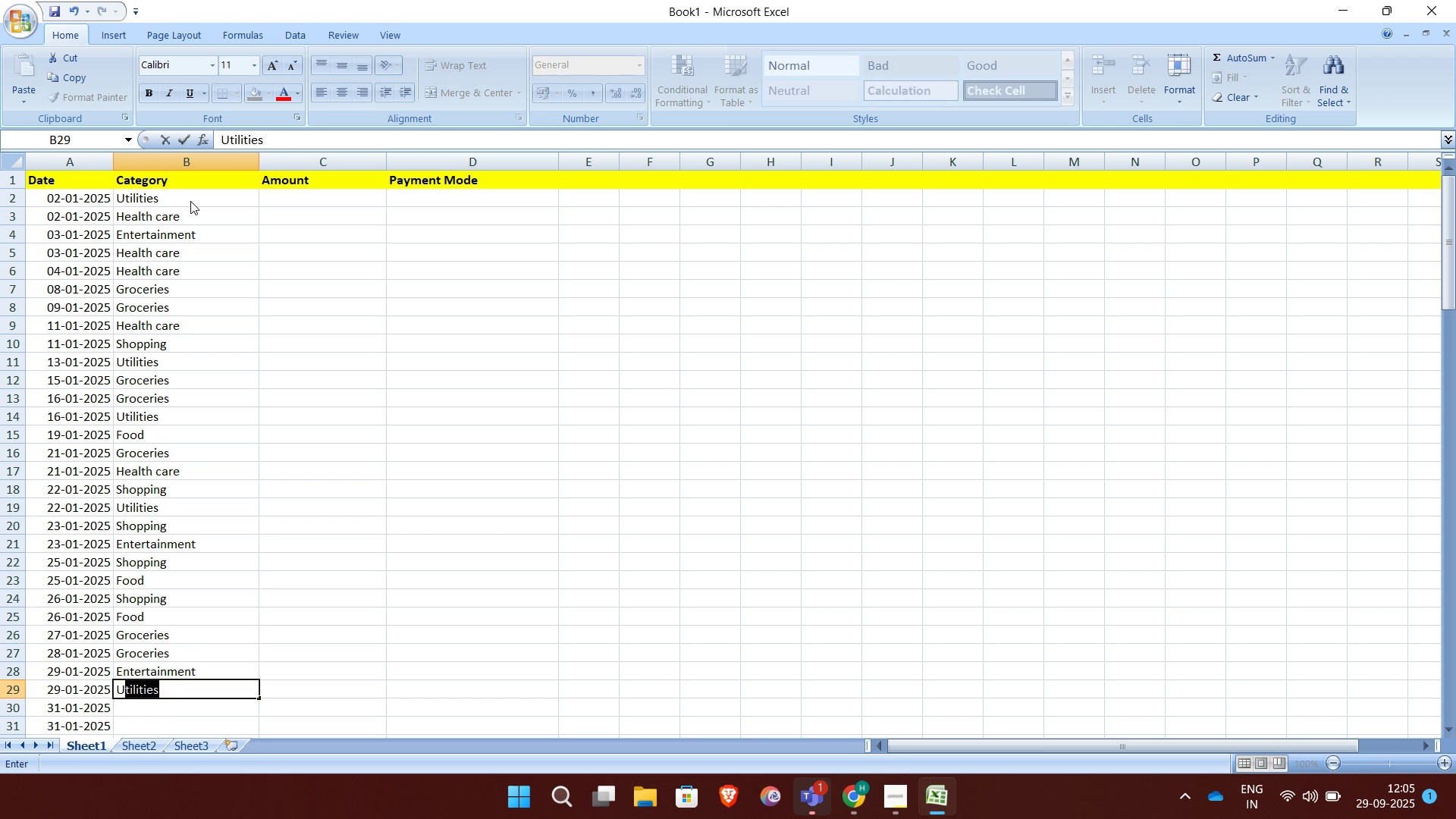 
key(Enter)
 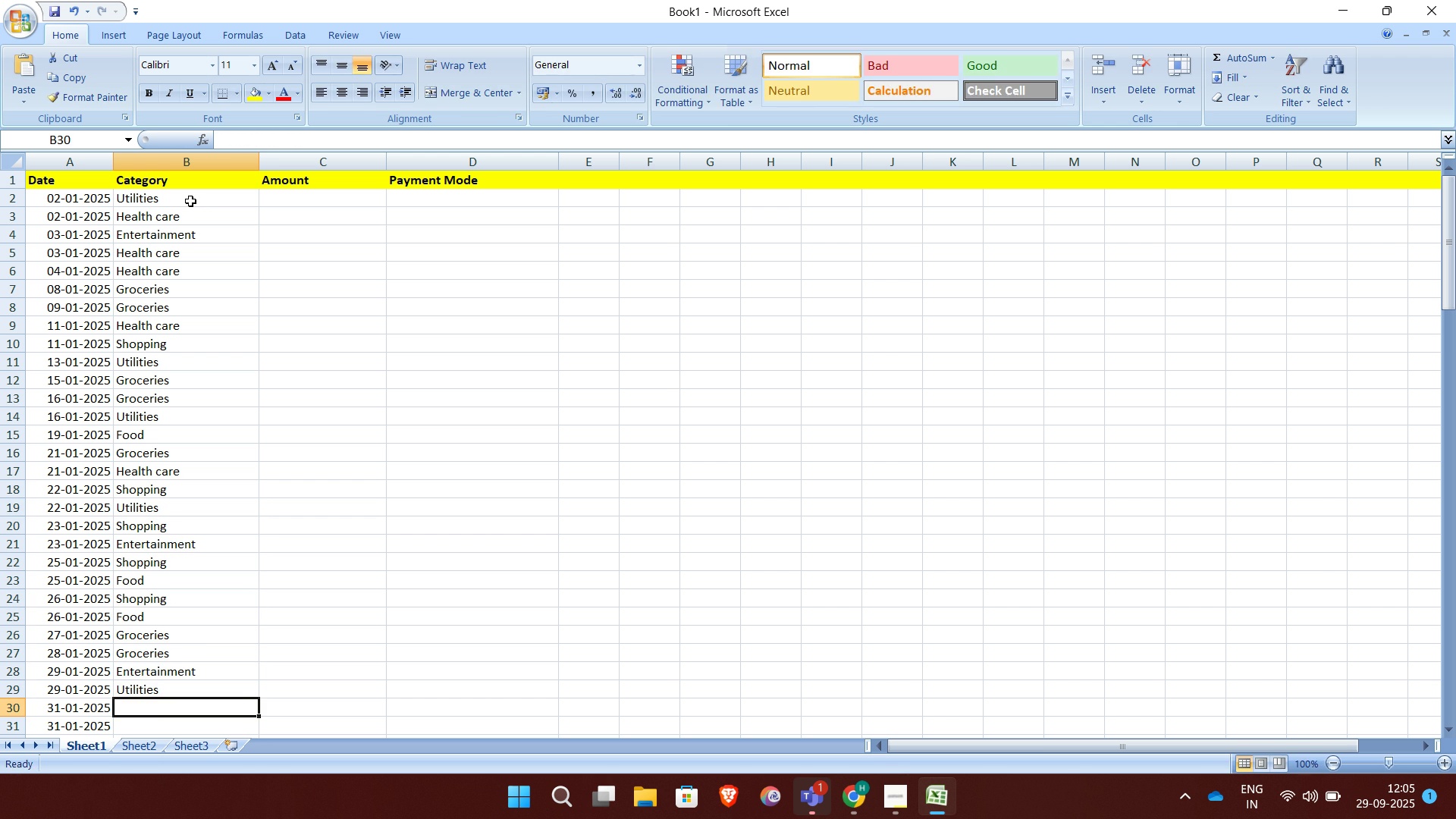 
key(F)
 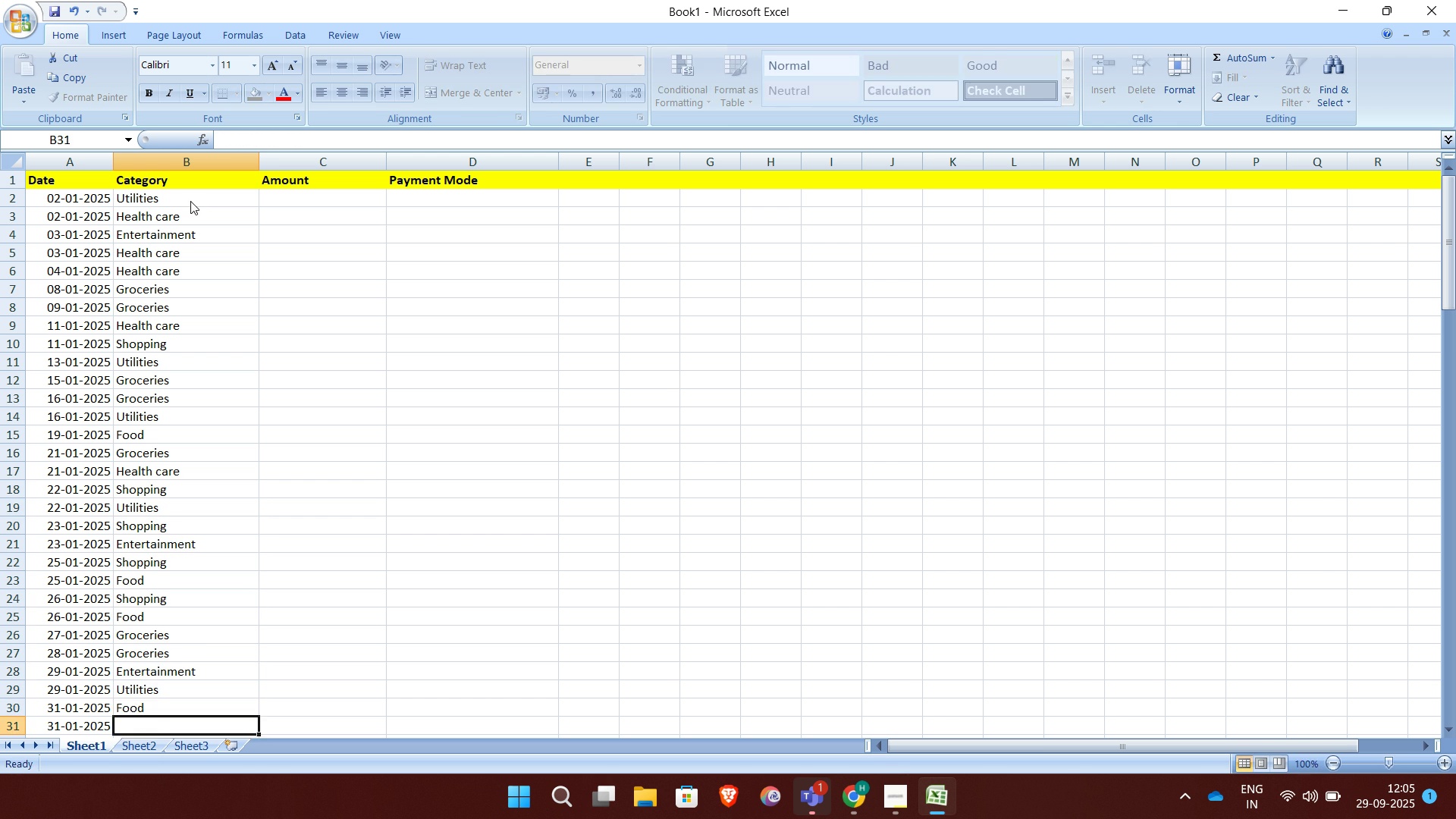 
key(Enter)
 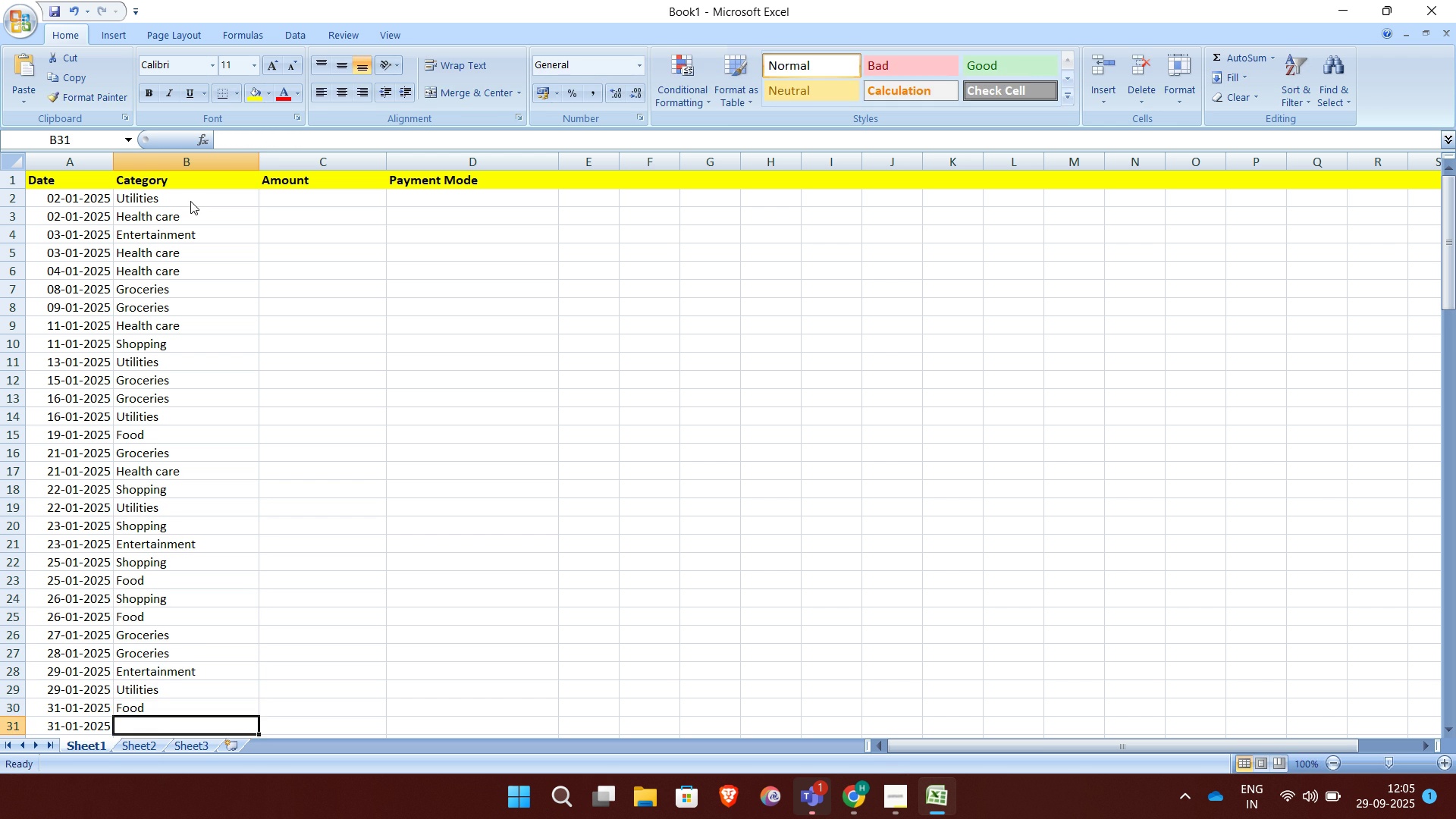 
key(U)
 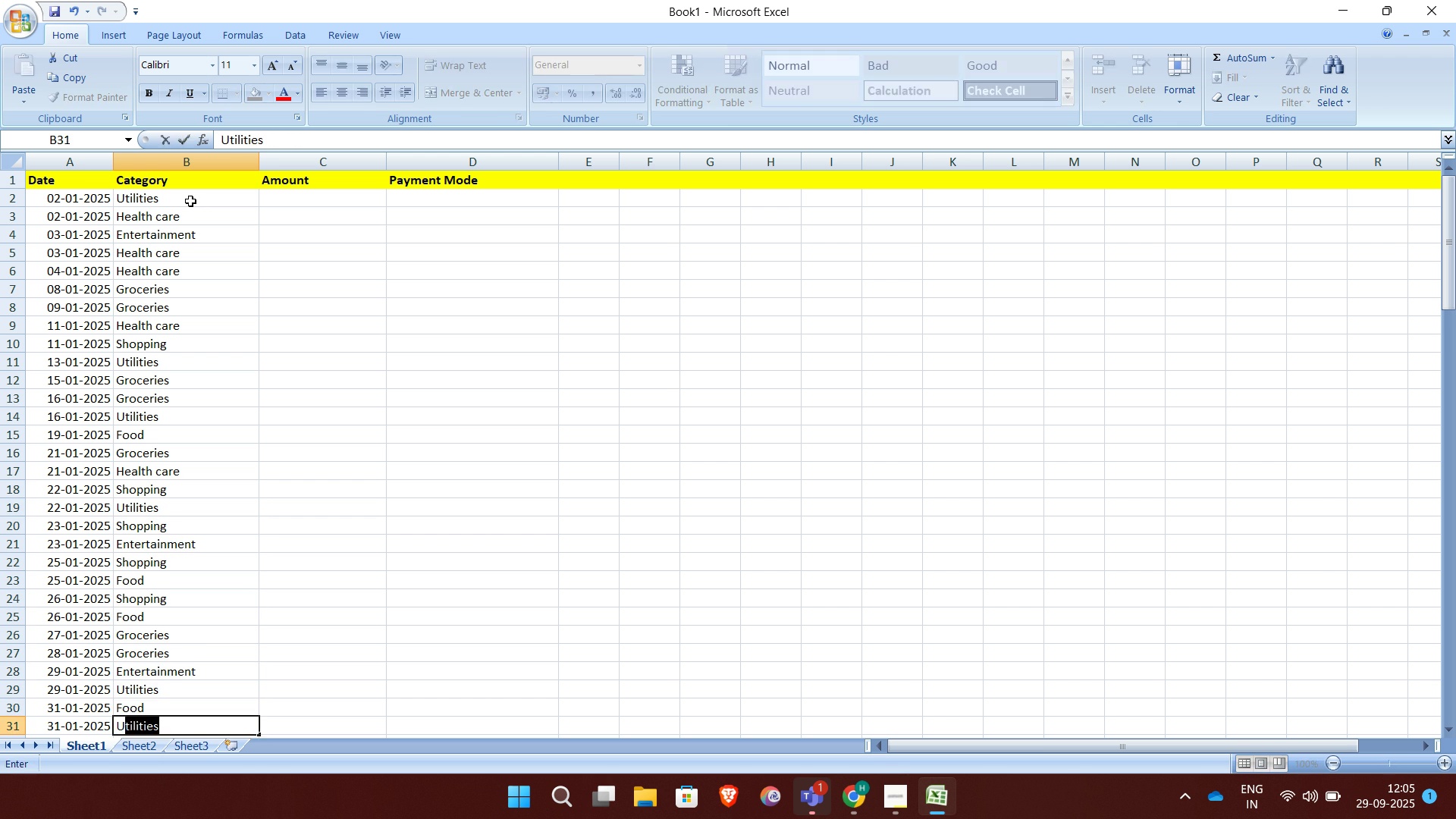 
key(Enter)
 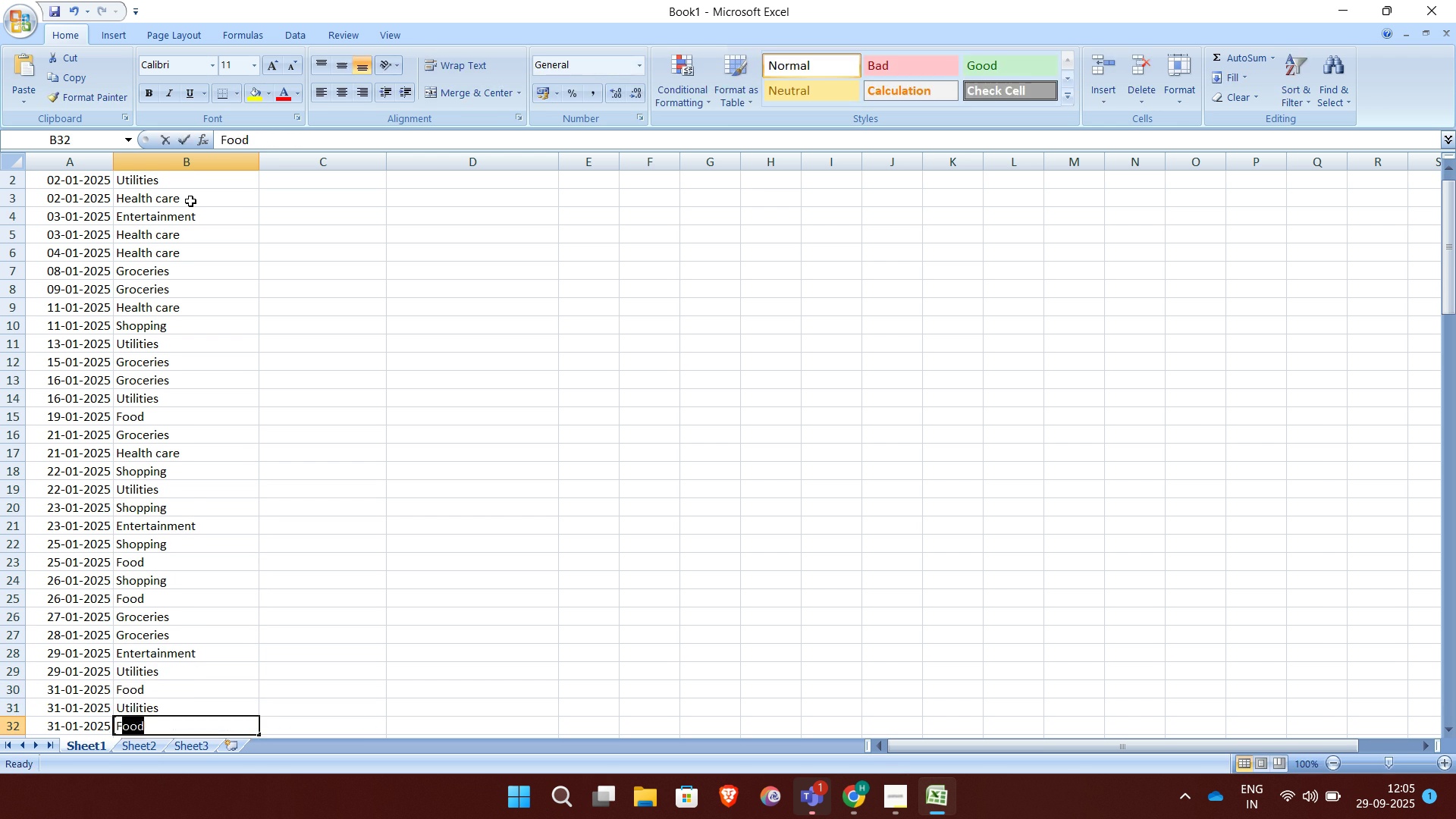 
key(F)
 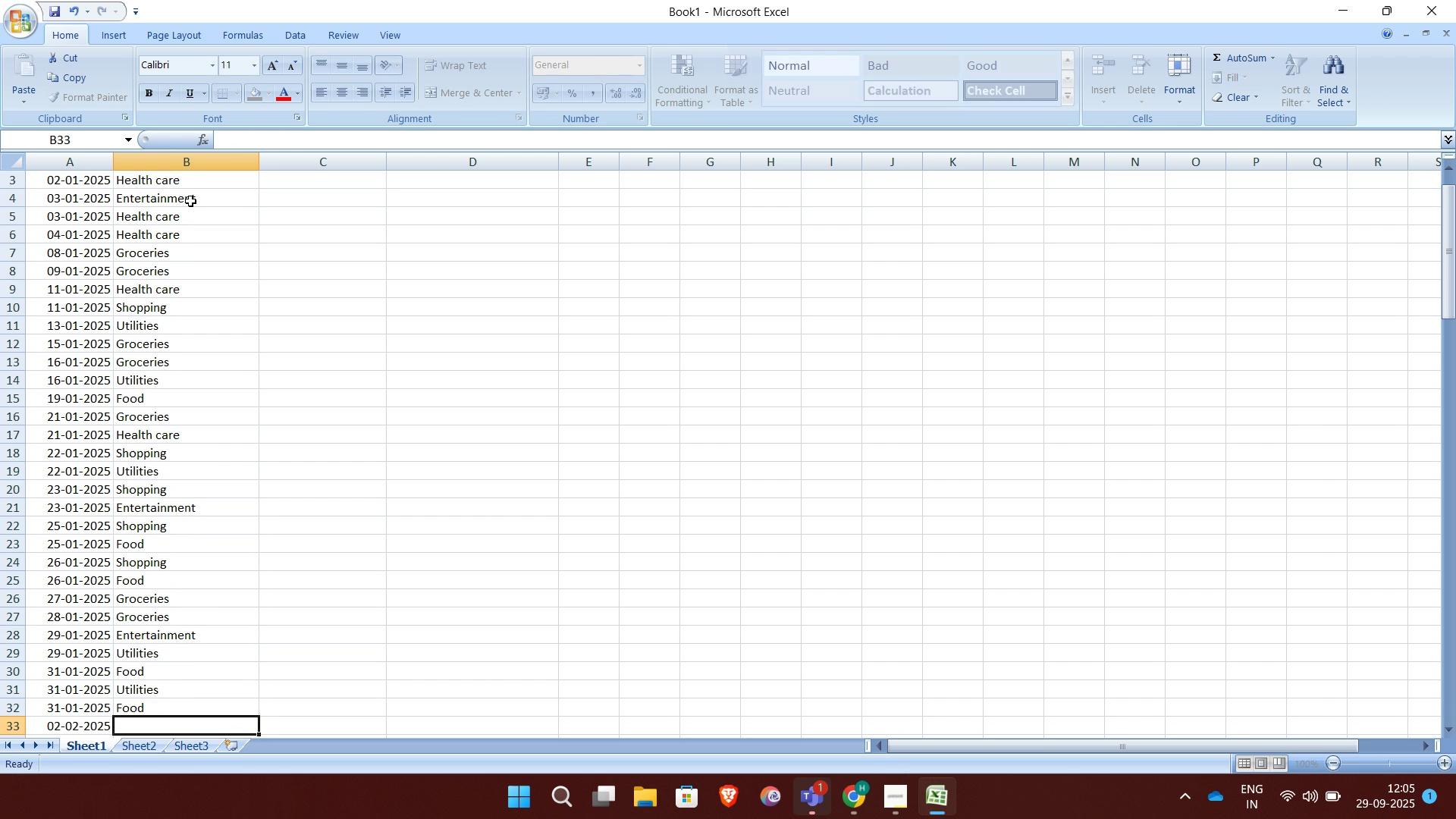 
key(Enter)
 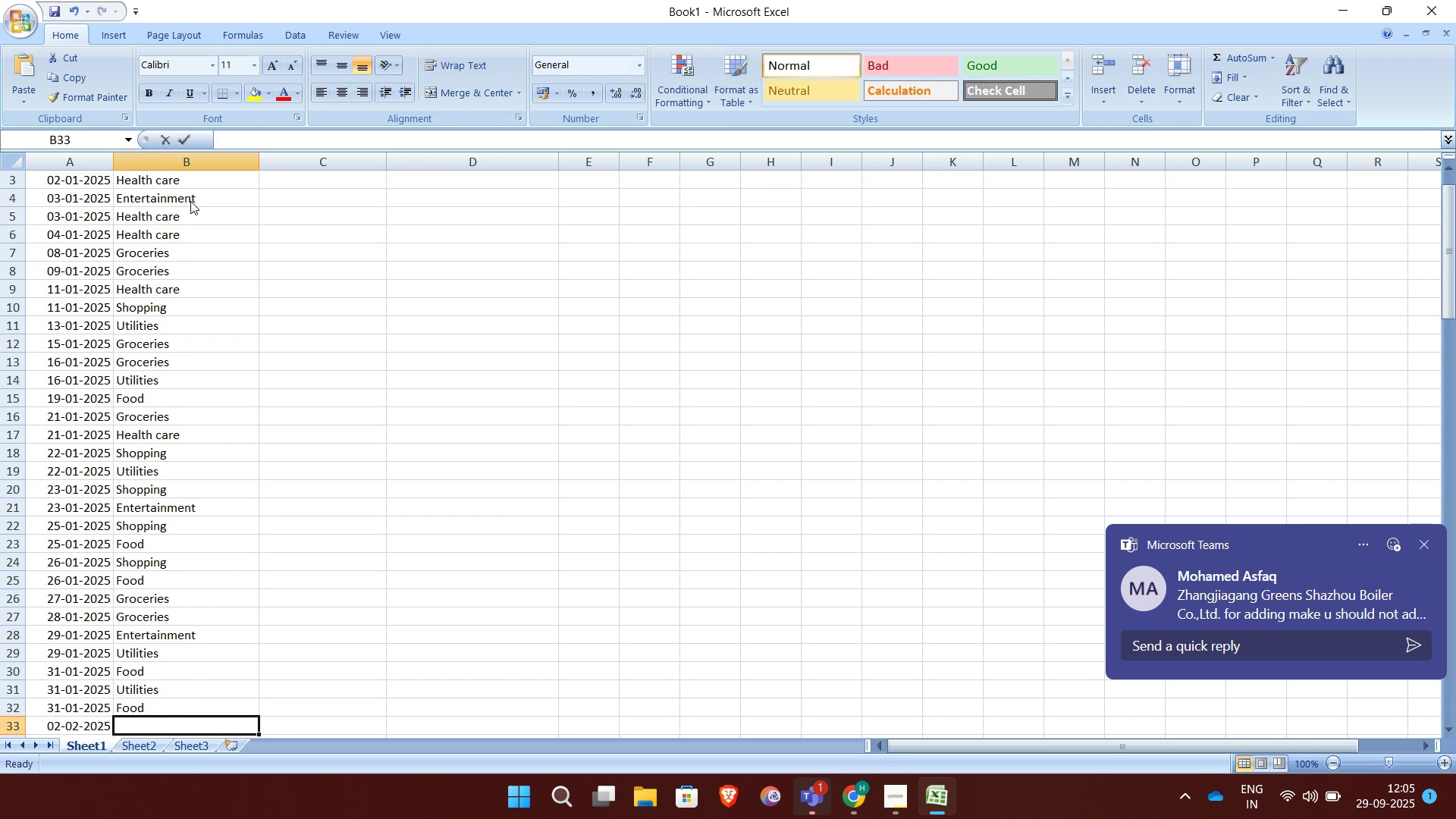 
key(G)
 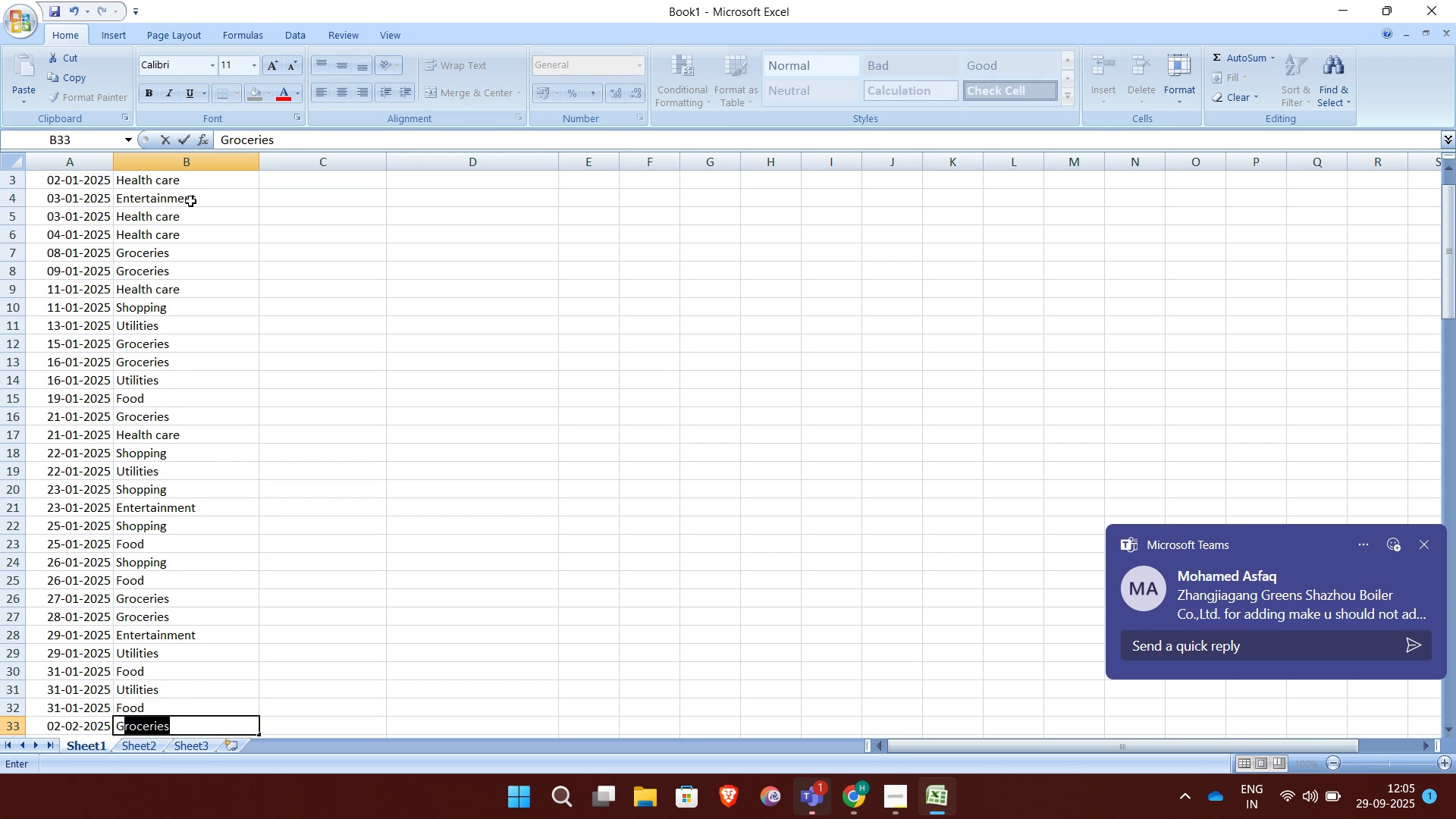 
key(Enter)
 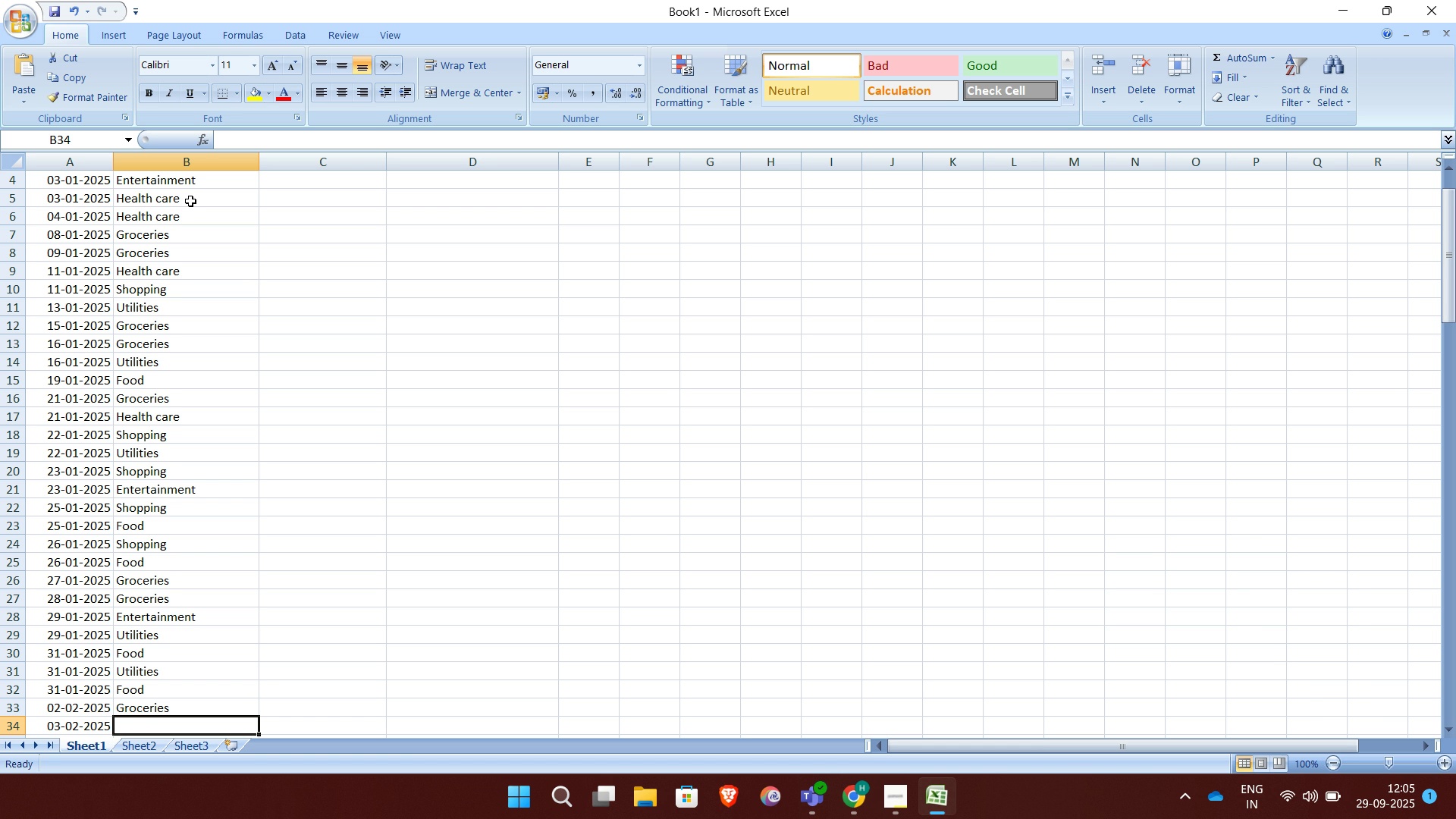 
wait(43.61)
 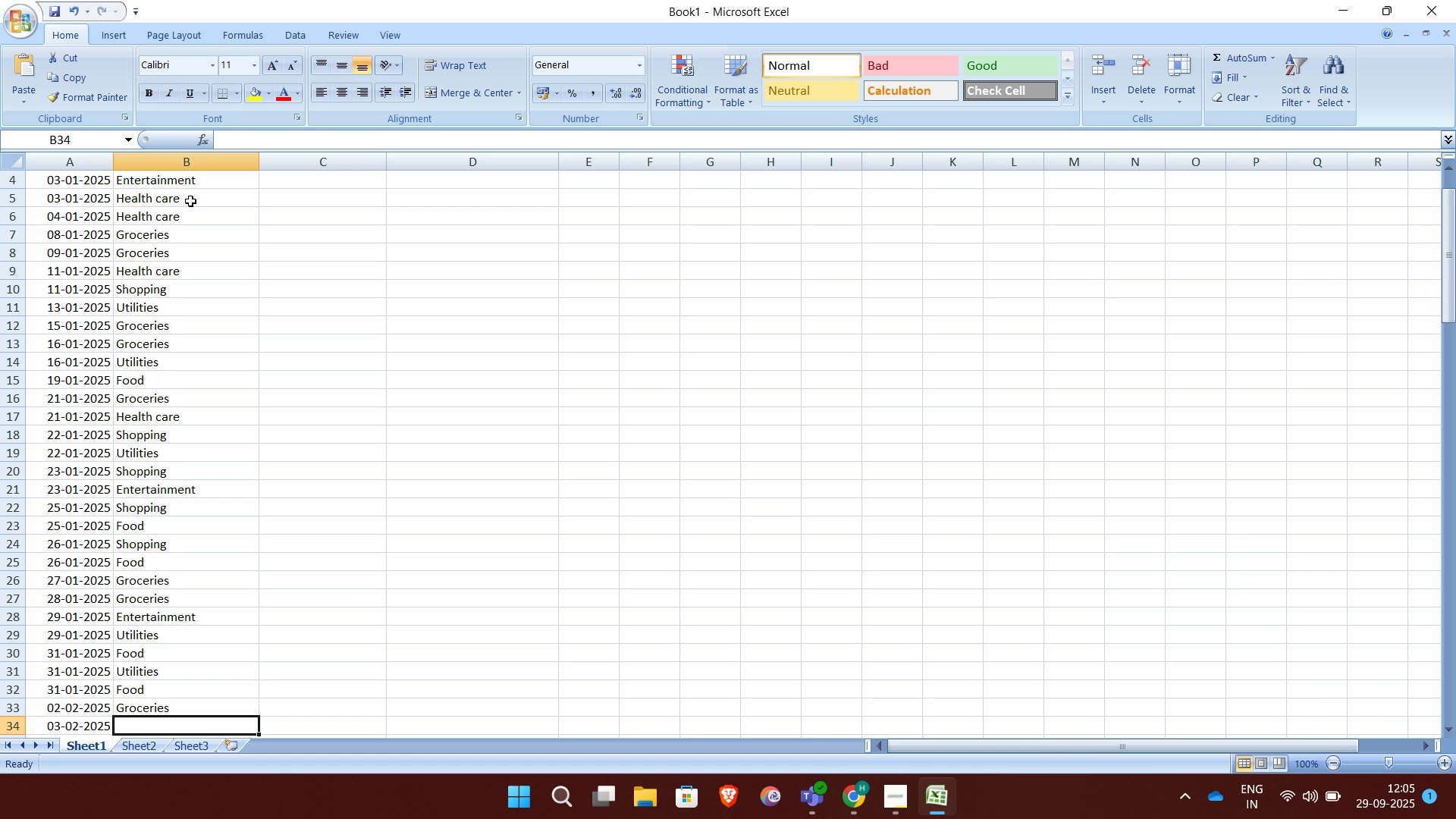 
key(U)
 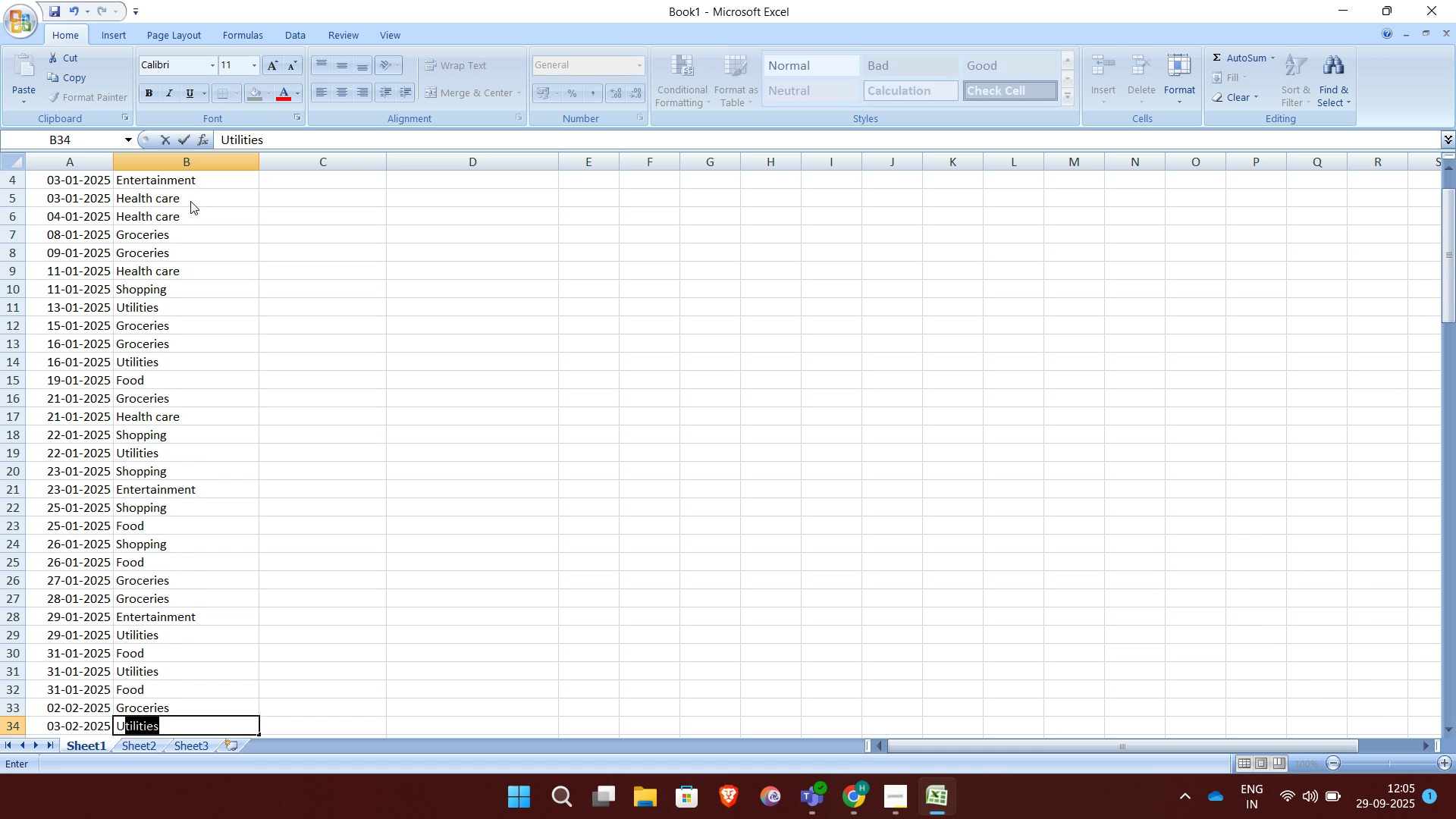 
key(Enter)
 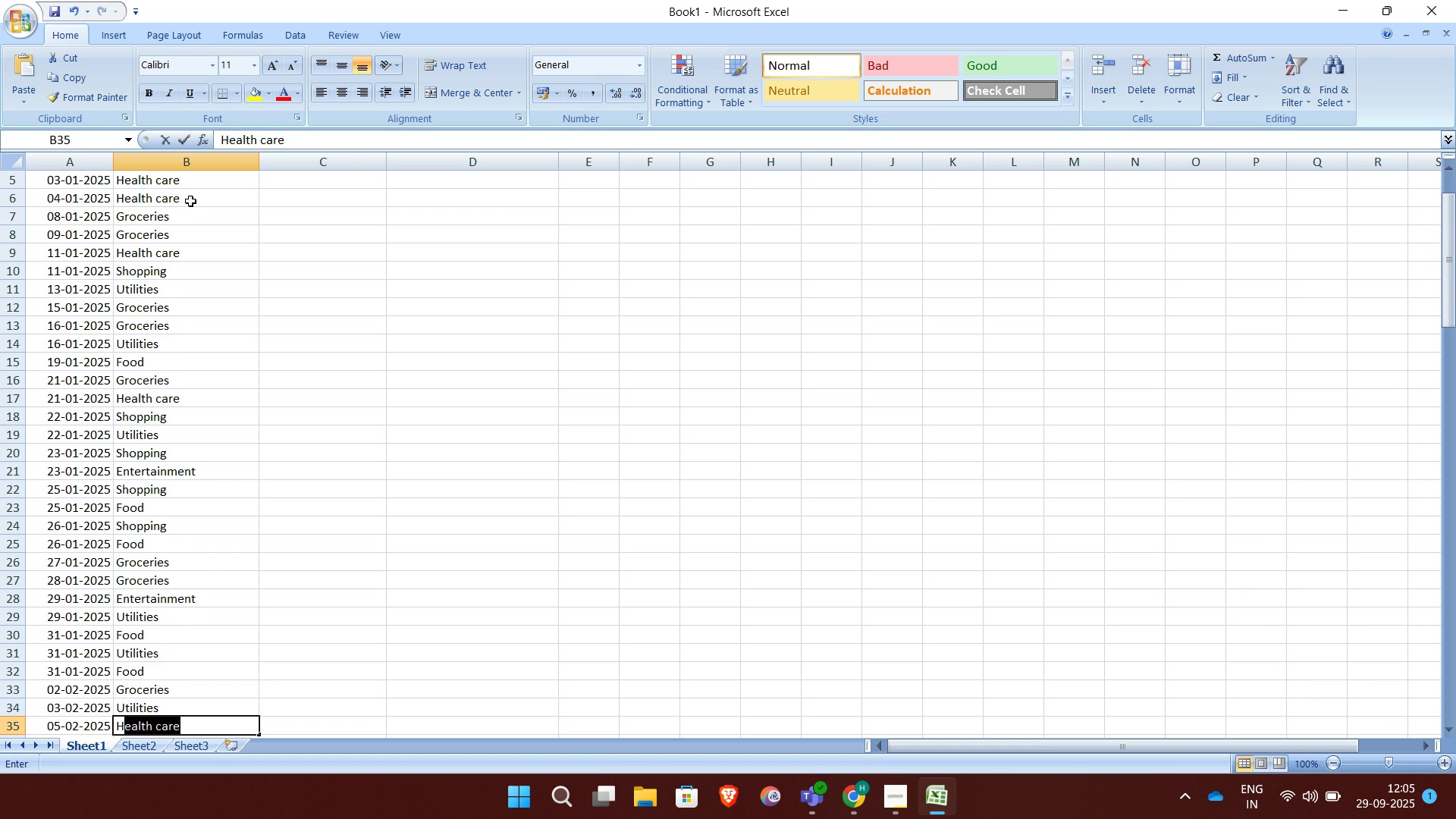 
key(H)
 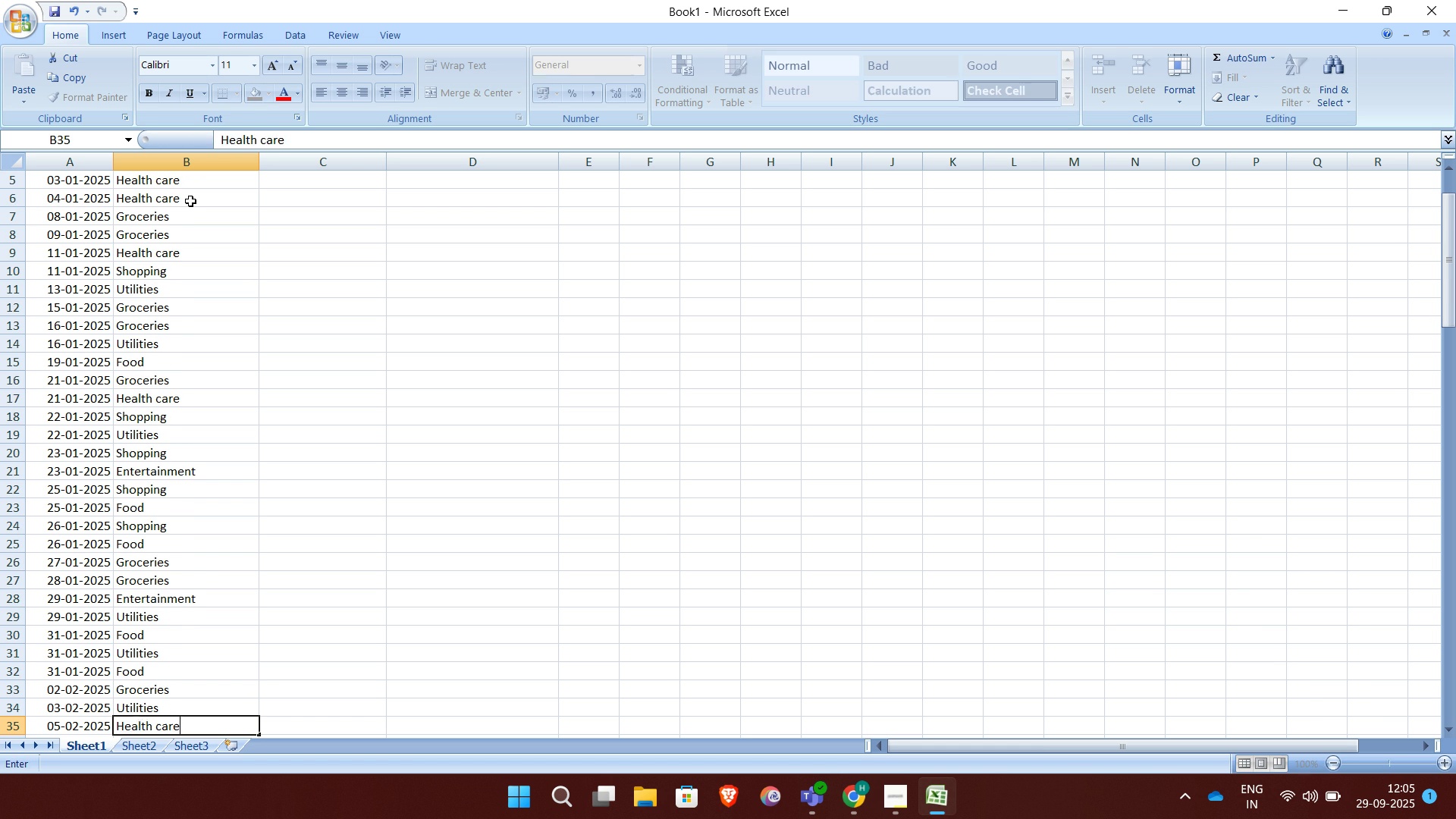 
key(Enter)
 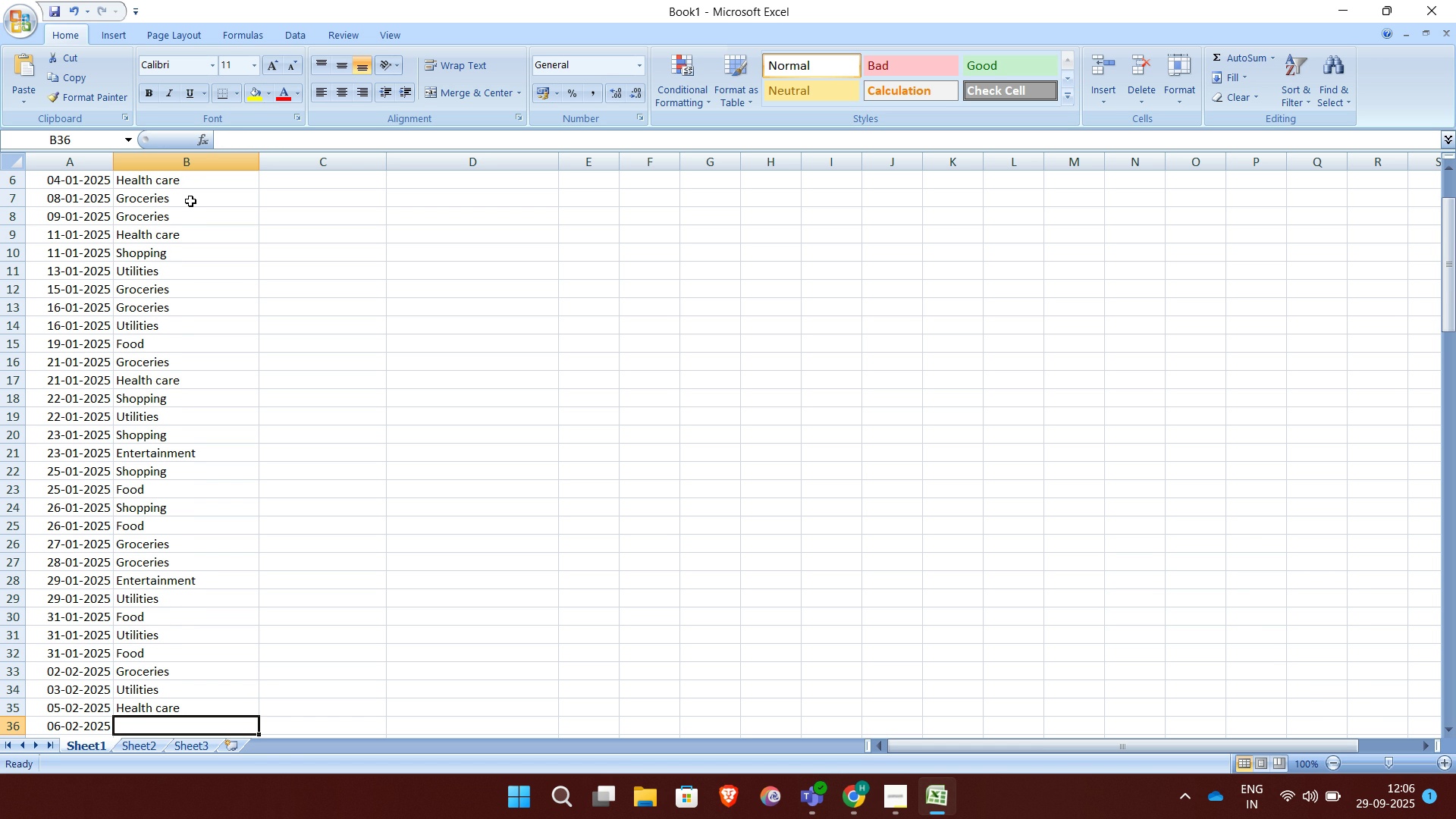 
wait(13.02)
 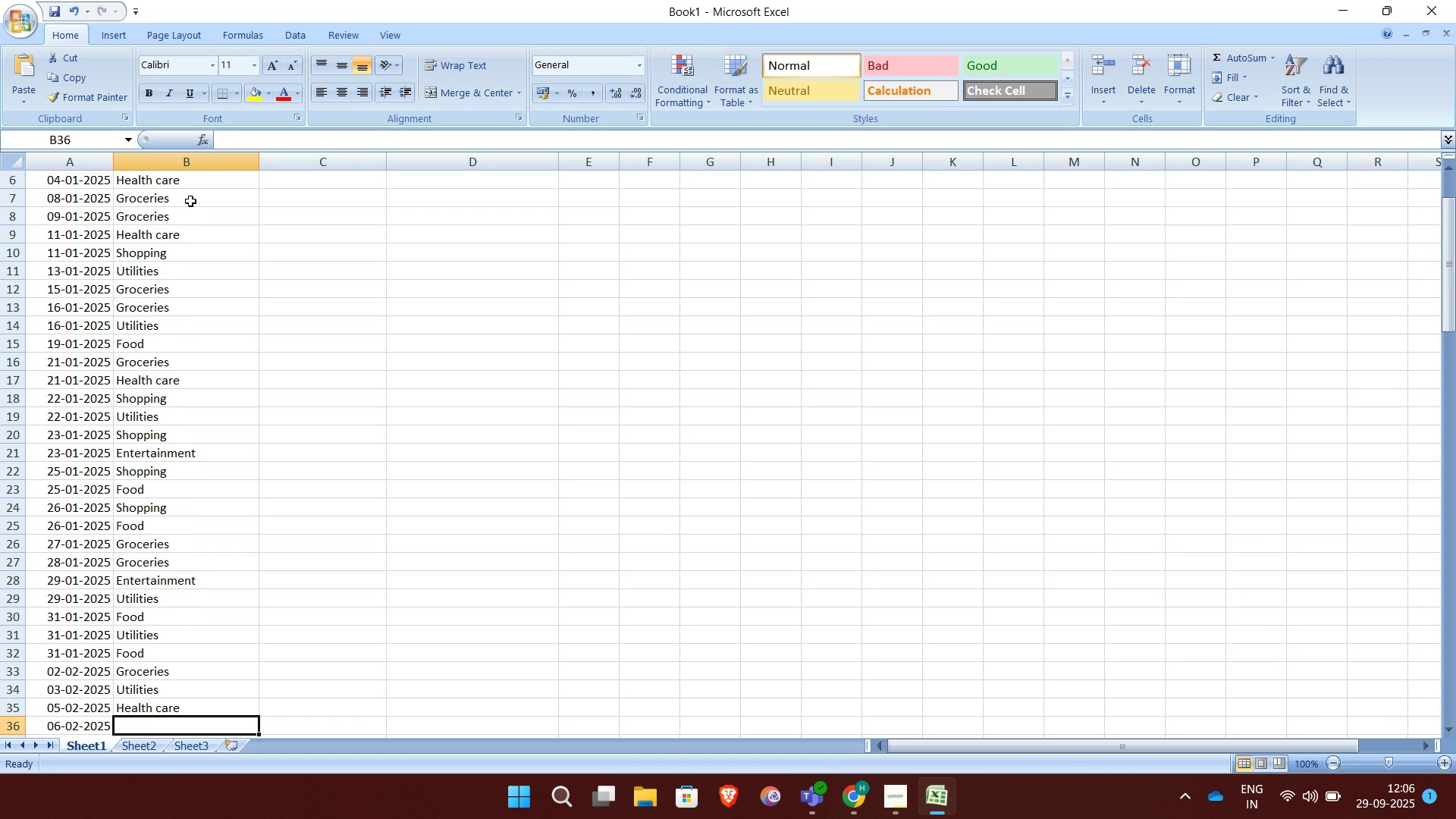 
key(U)
 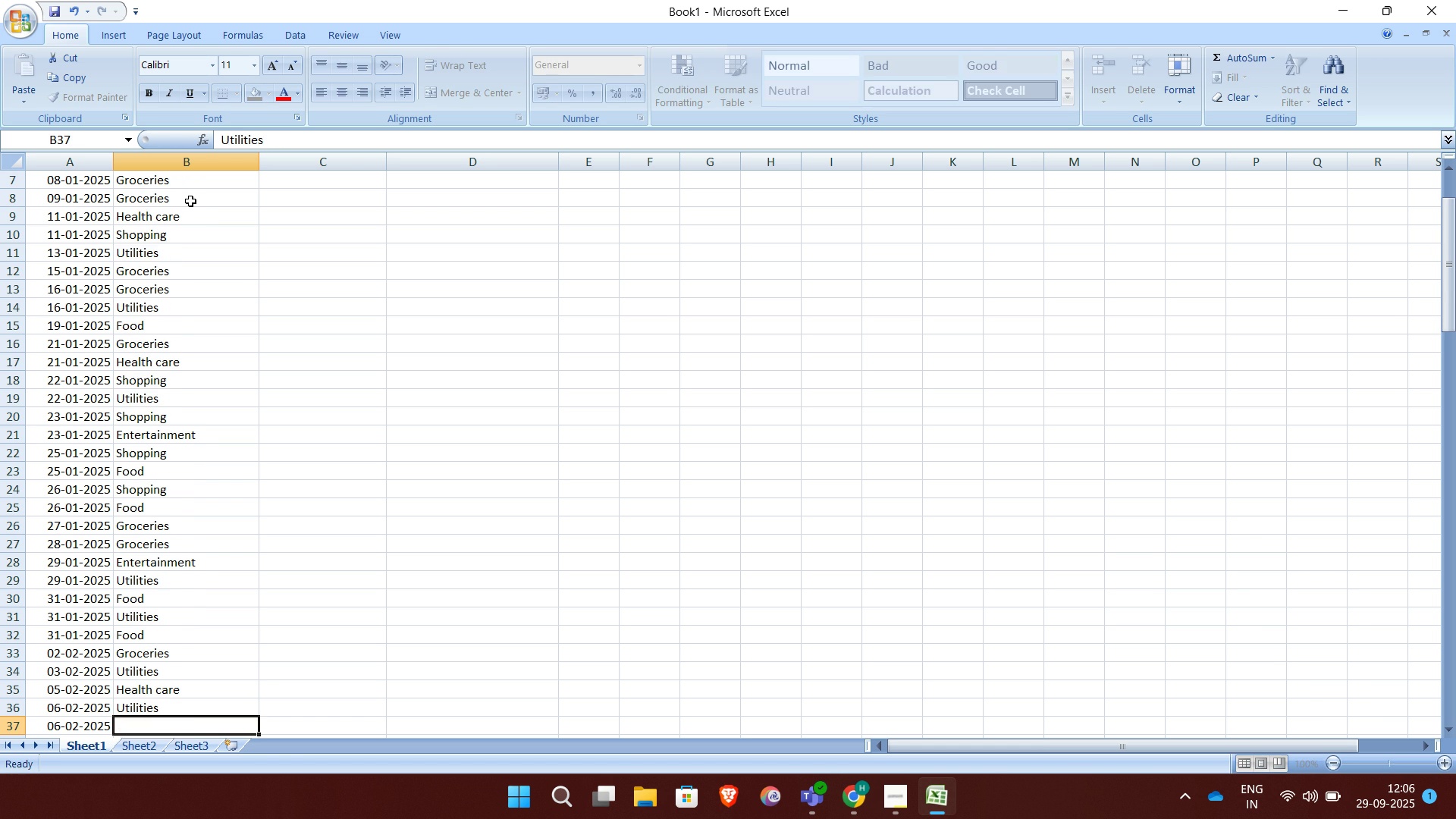 
key(Enter)
 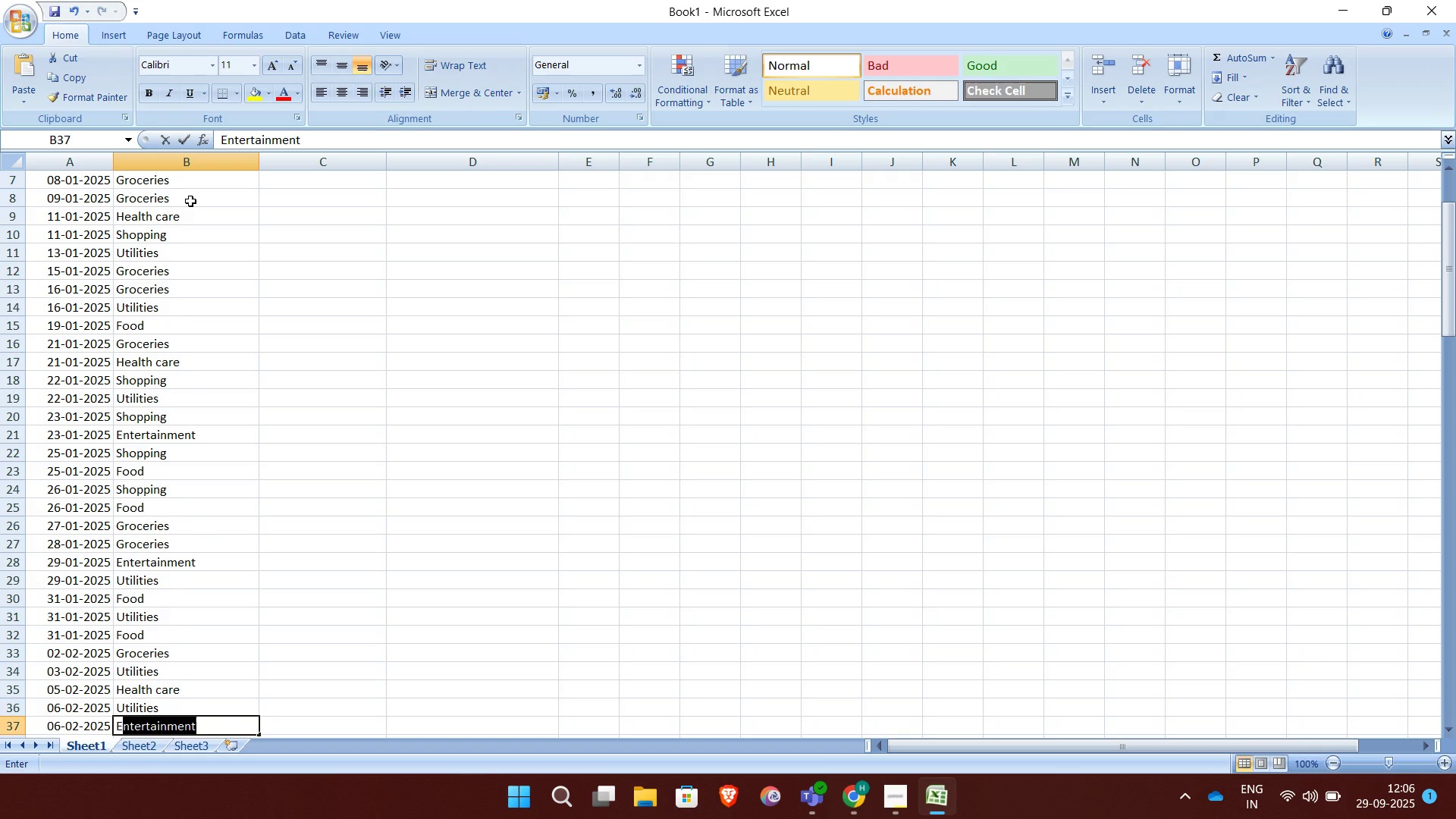 
key(E)
 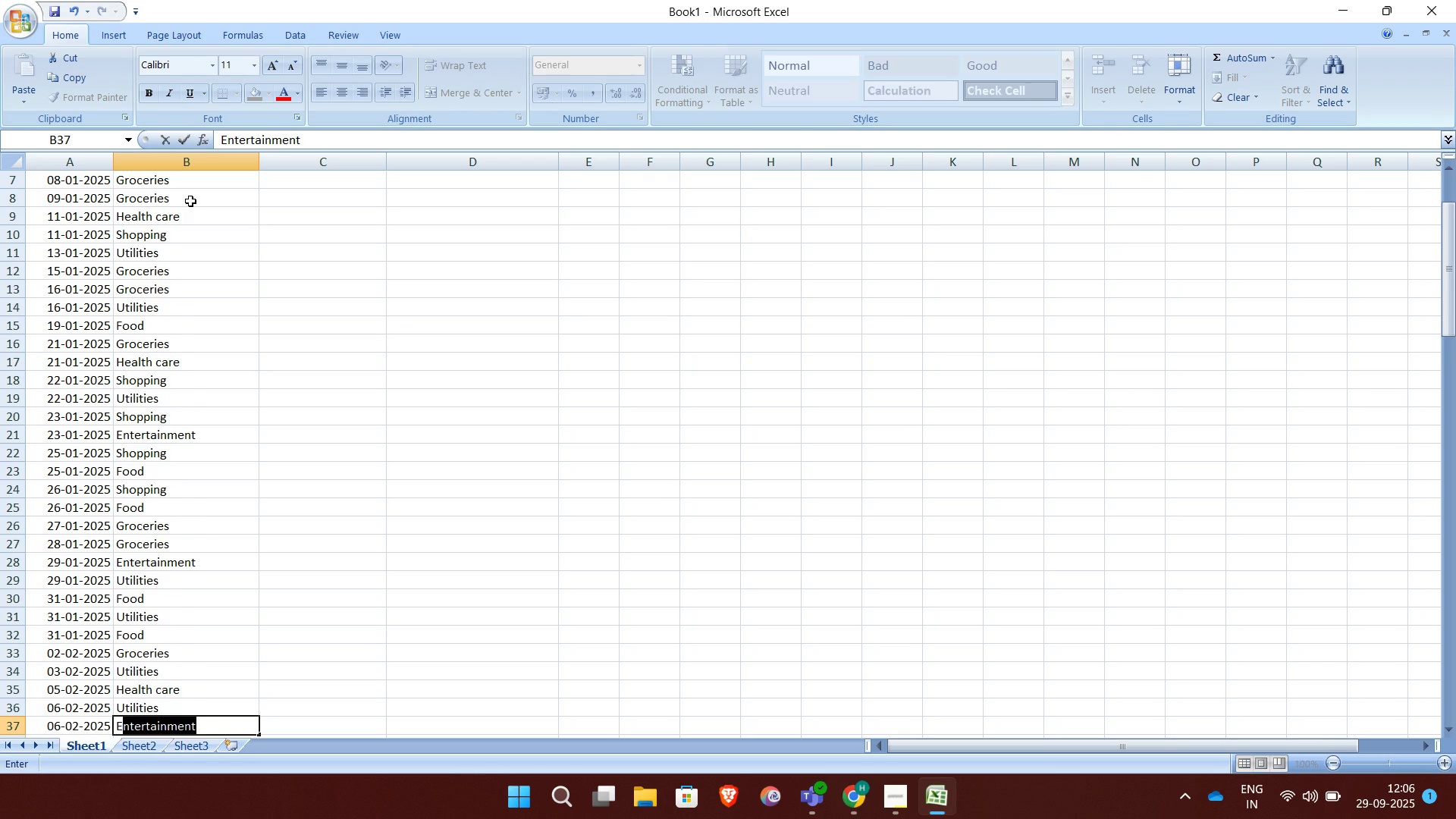 
key(Enter)
 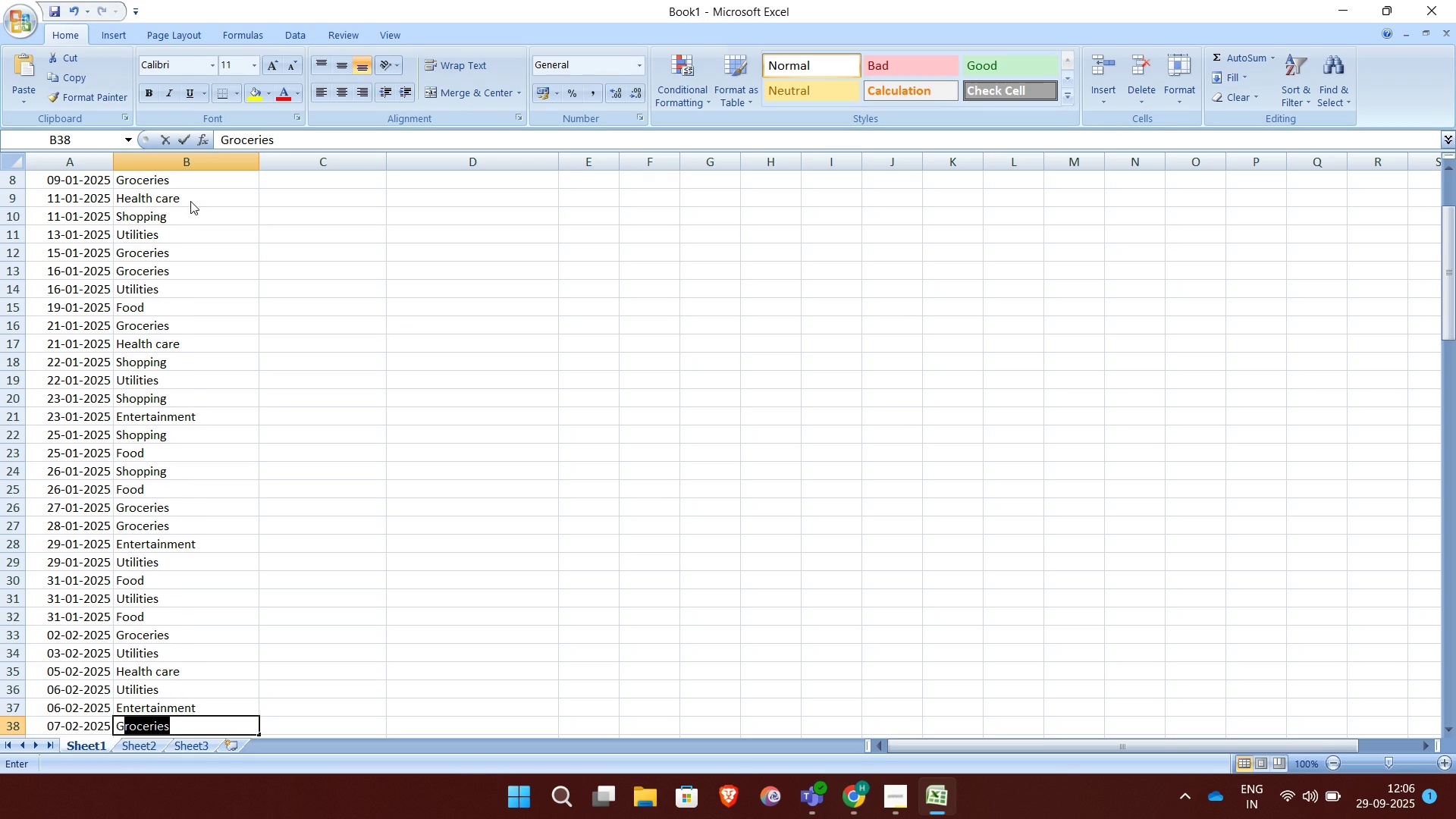 
key(G)
 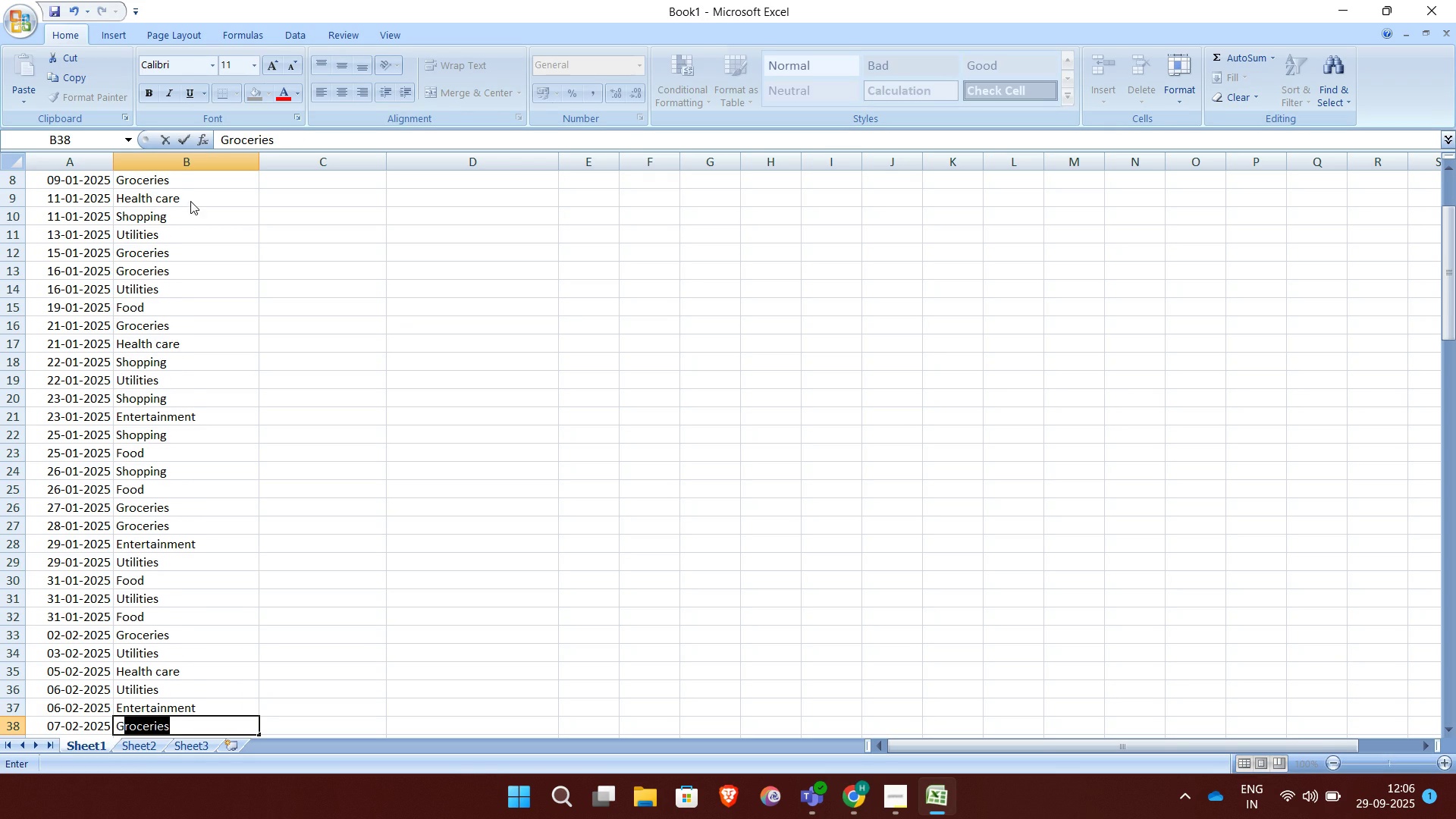 
key(Enter)
 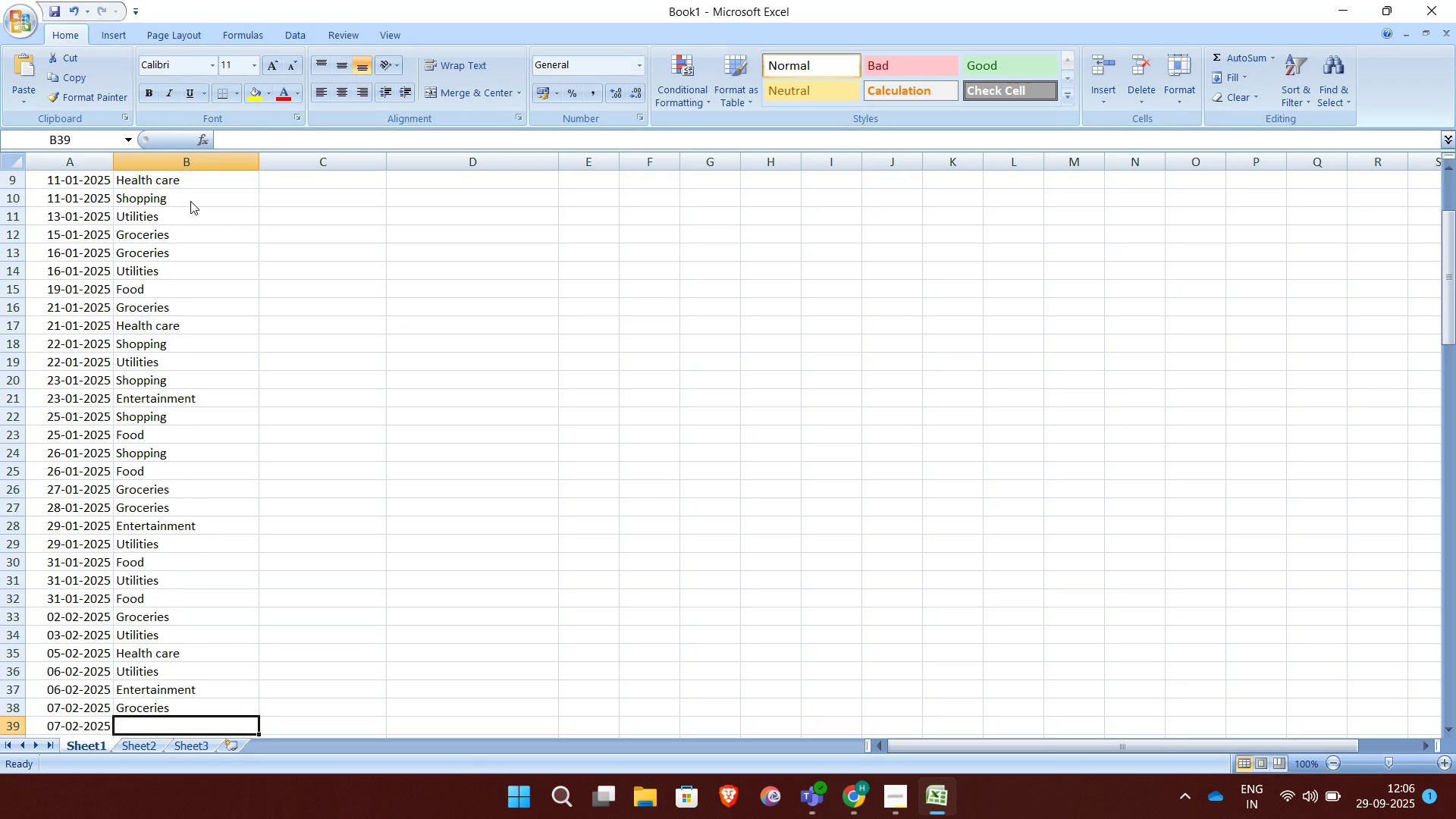 
key(U)
 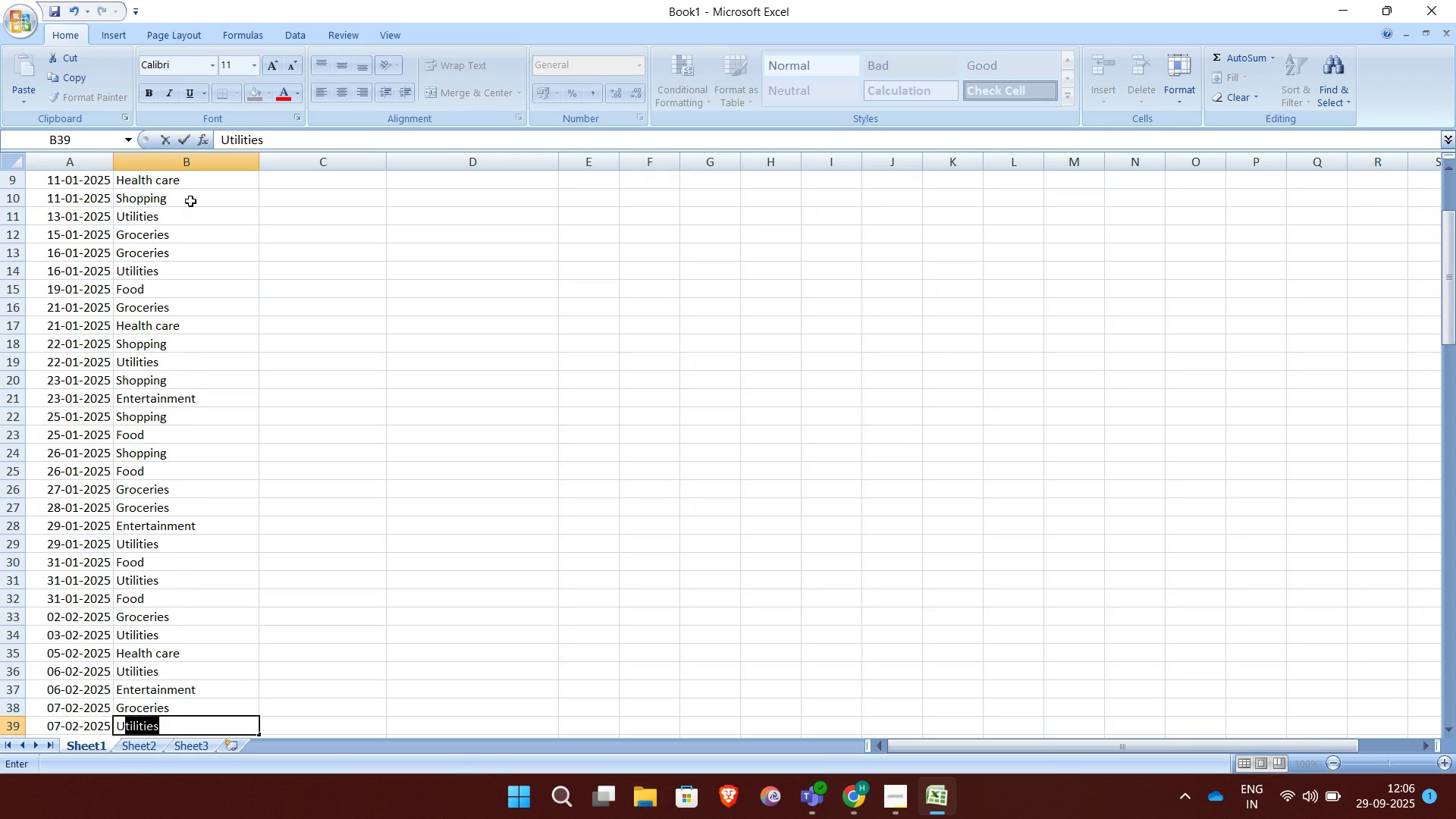 
key(Enter)
 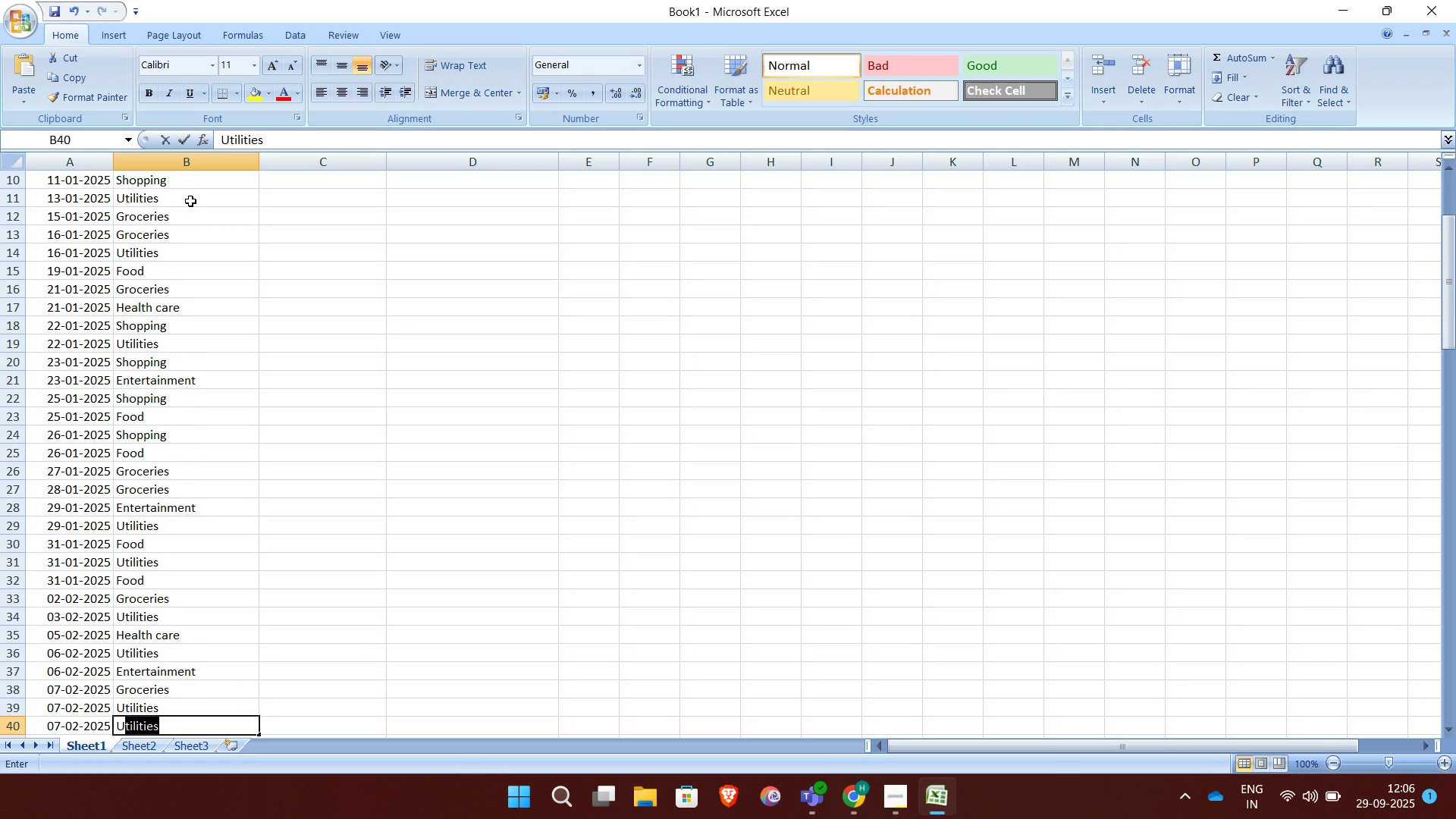 
key(U)
 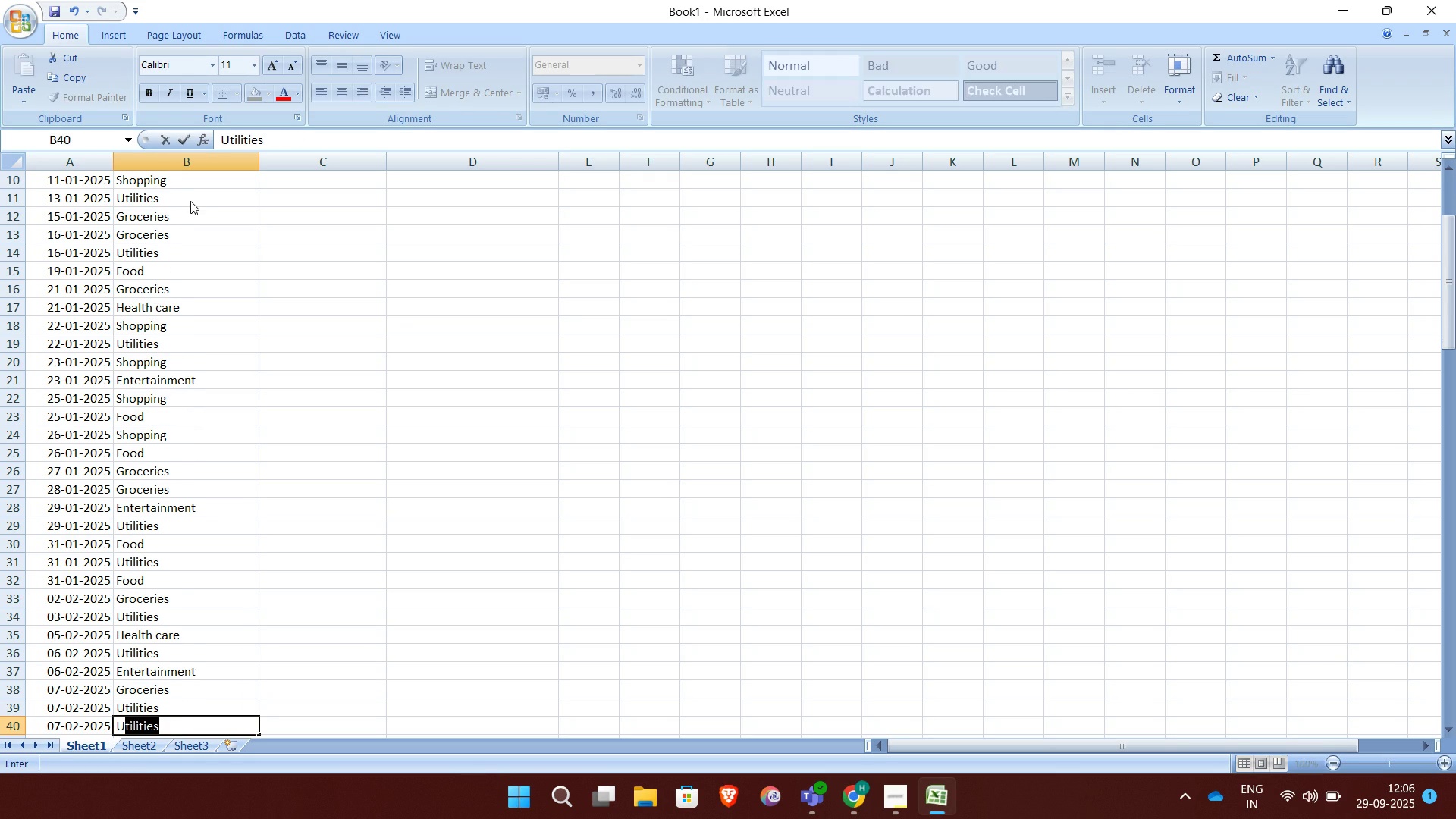 
key(Enter)
 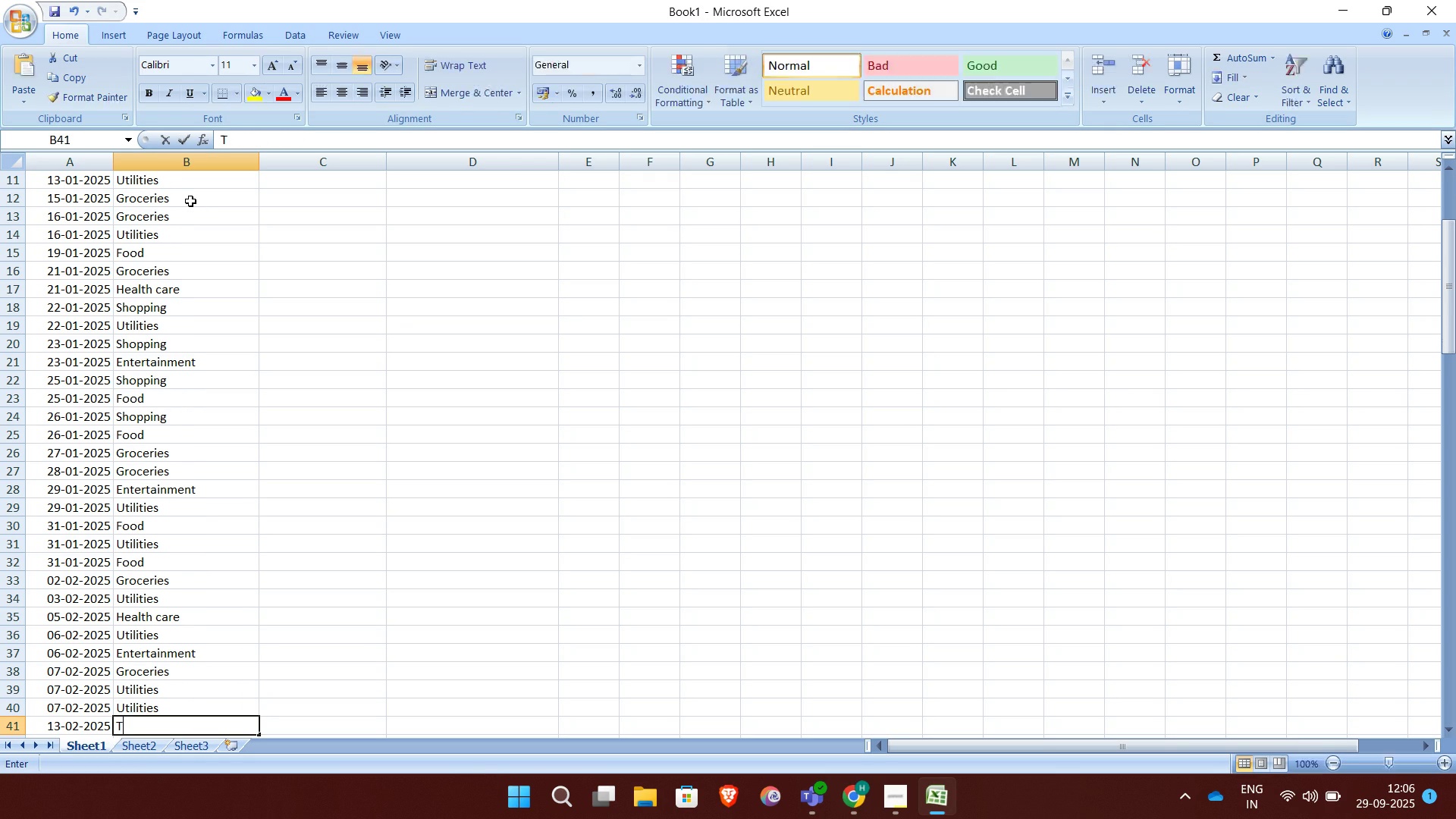 
type(Transport)
 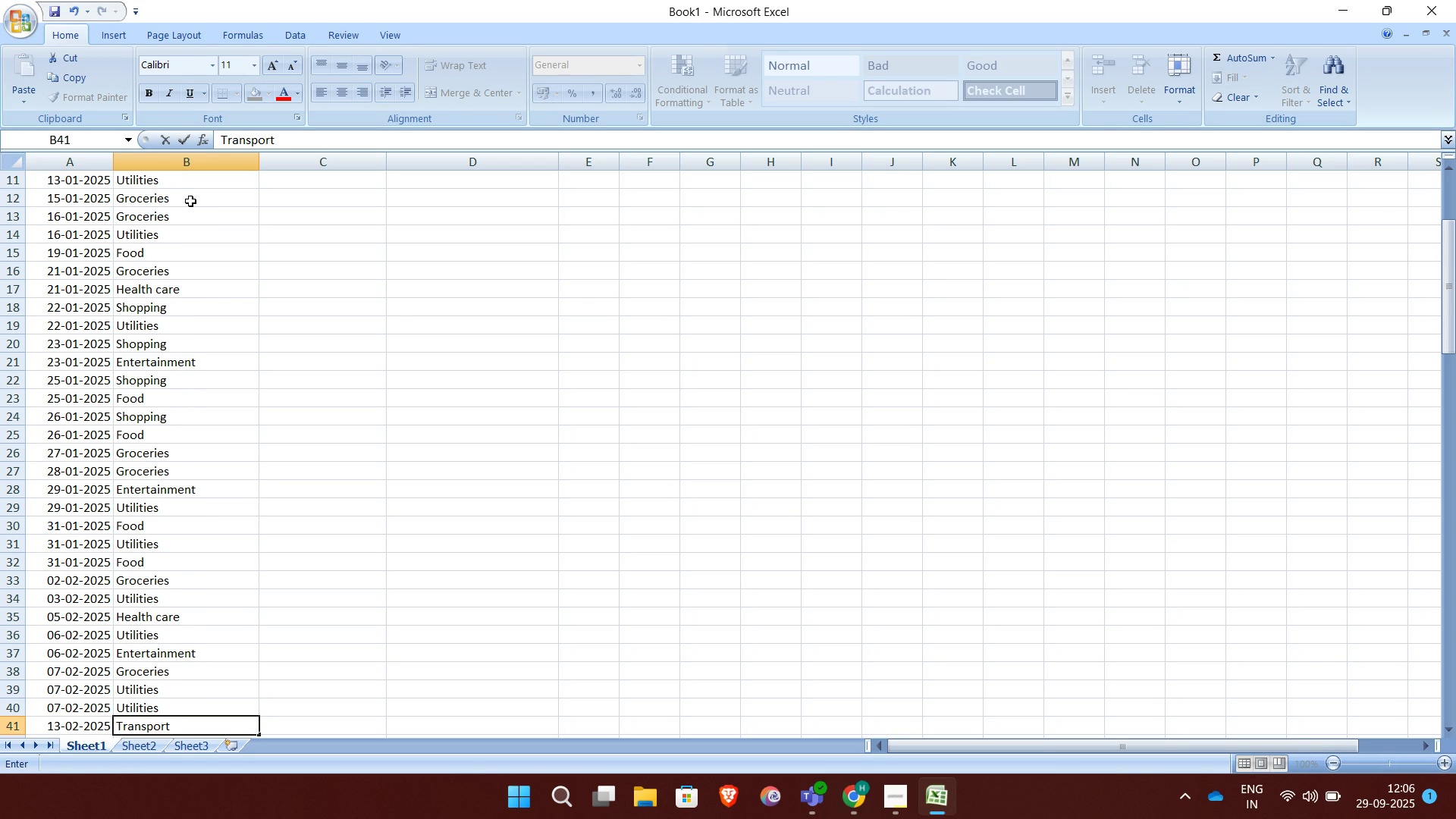 
key(Enter)
 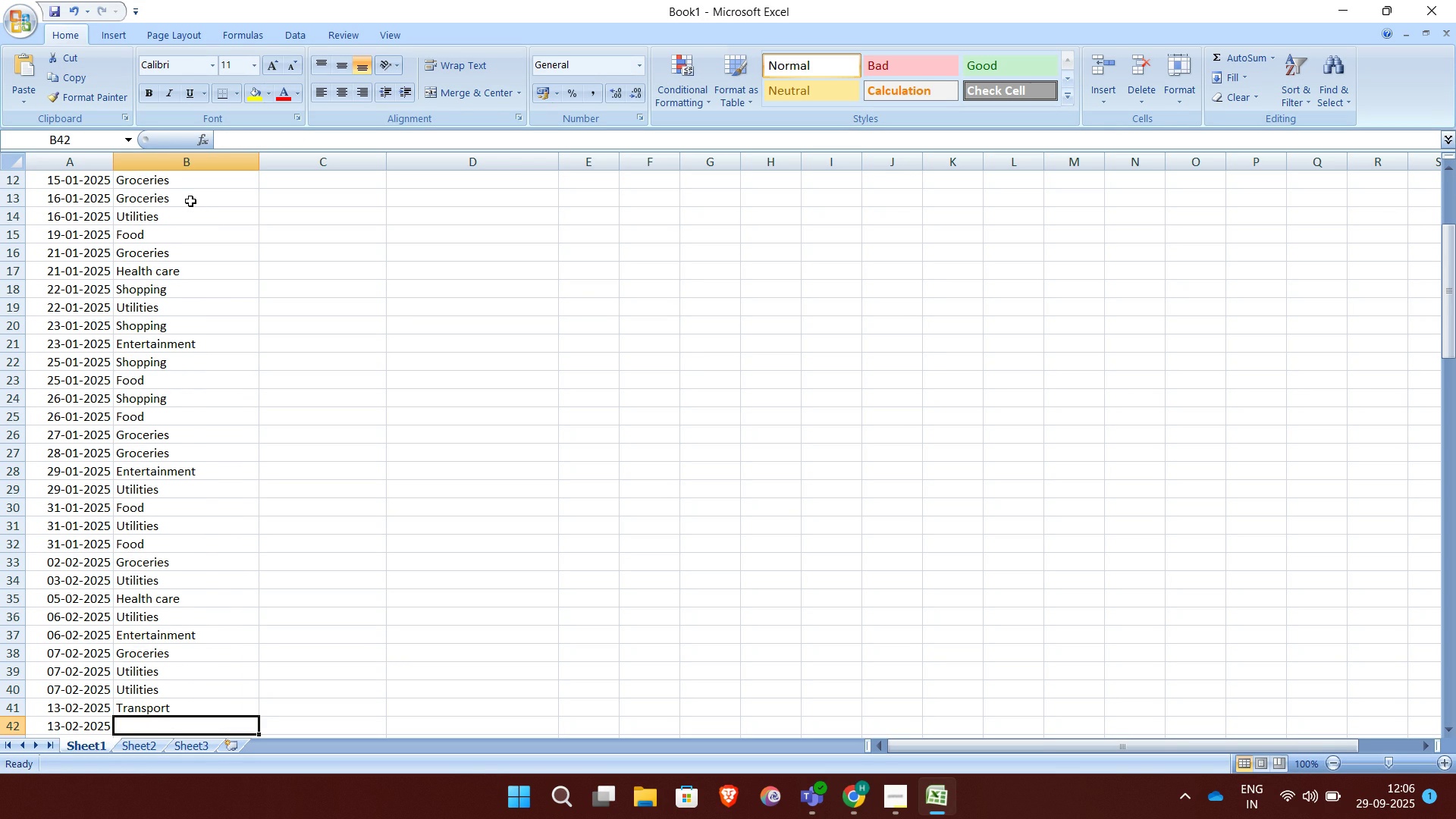 
key(CapsLock)
 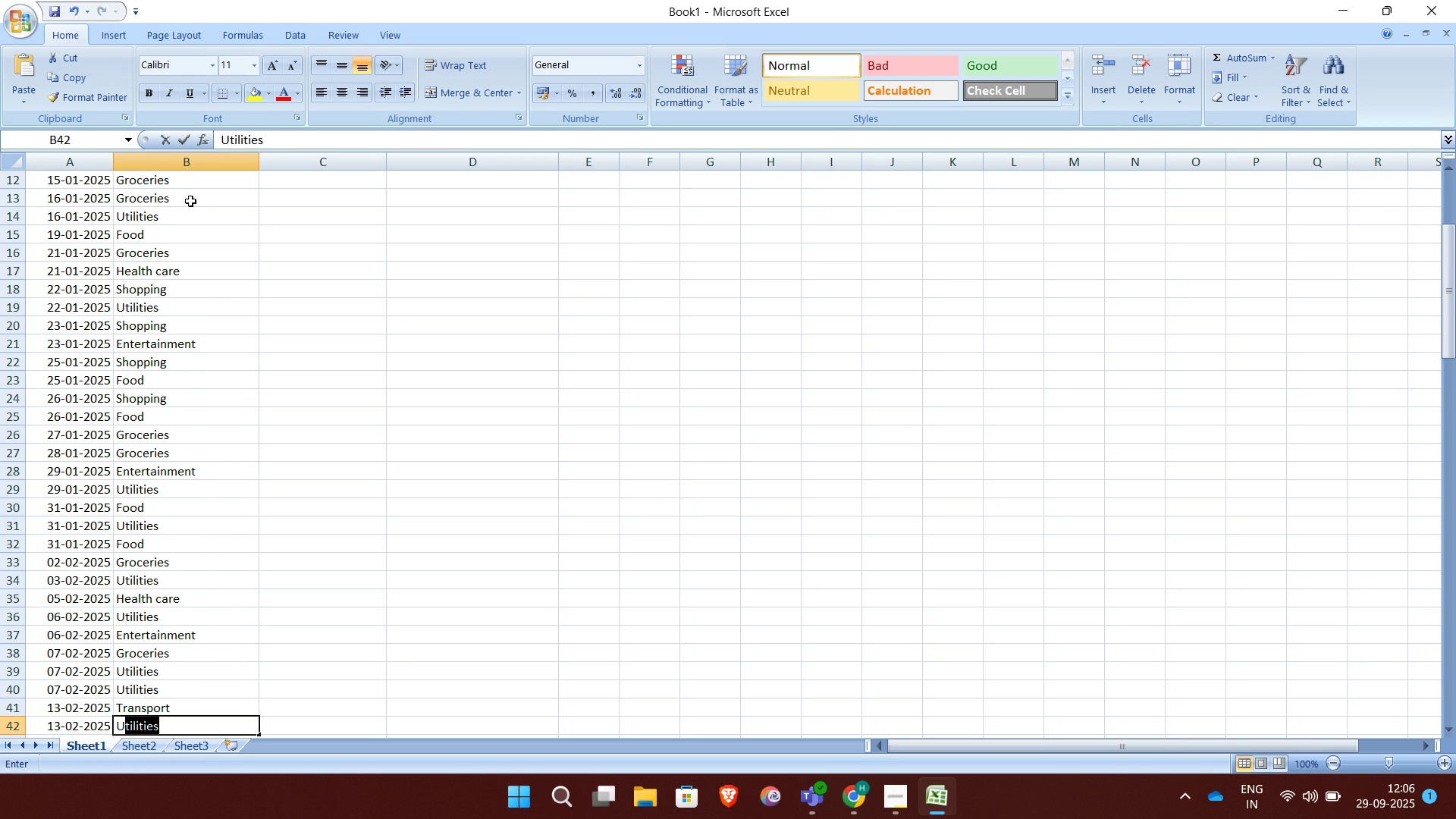 
key(U)
 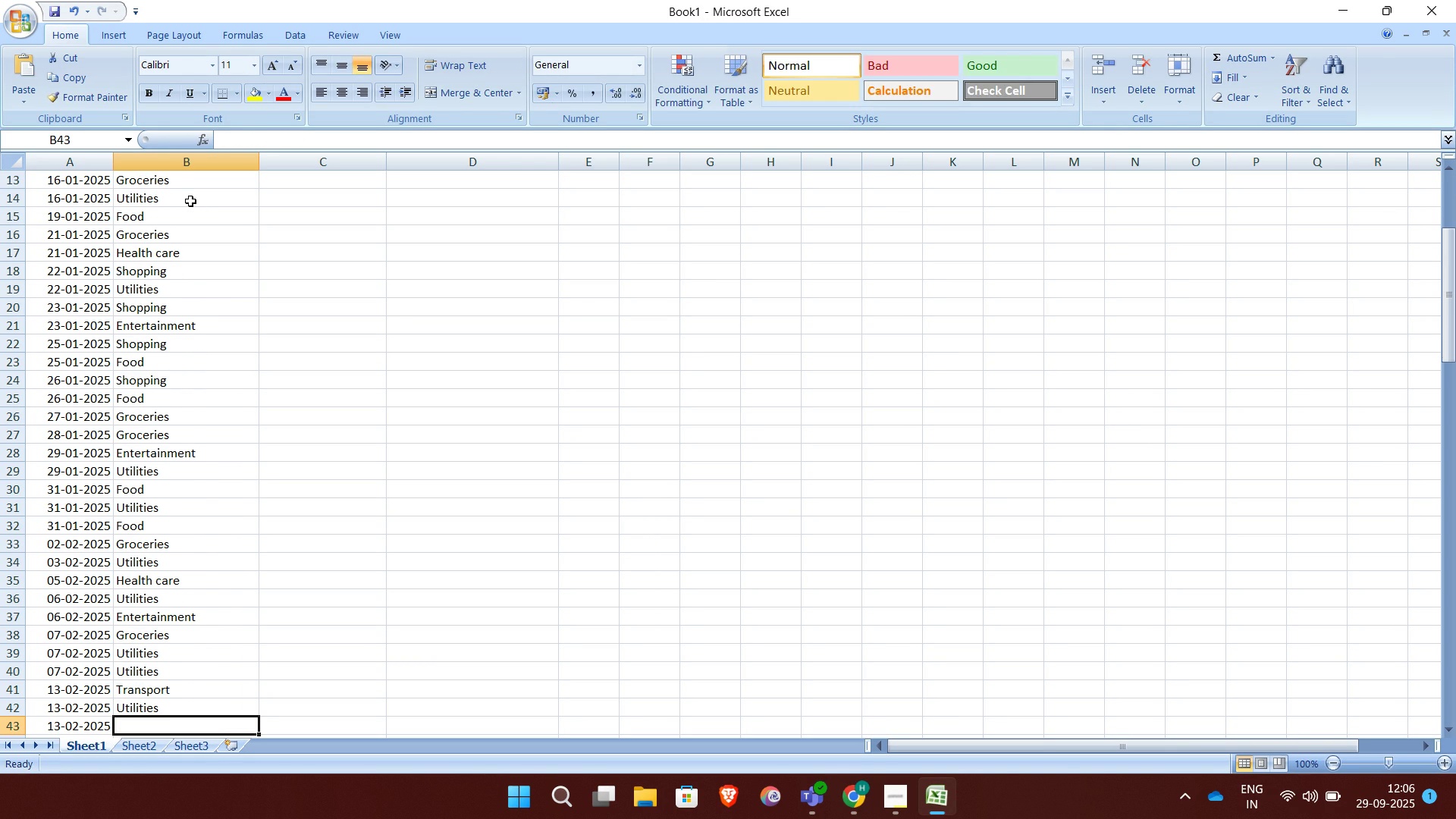 
key(Enter)
 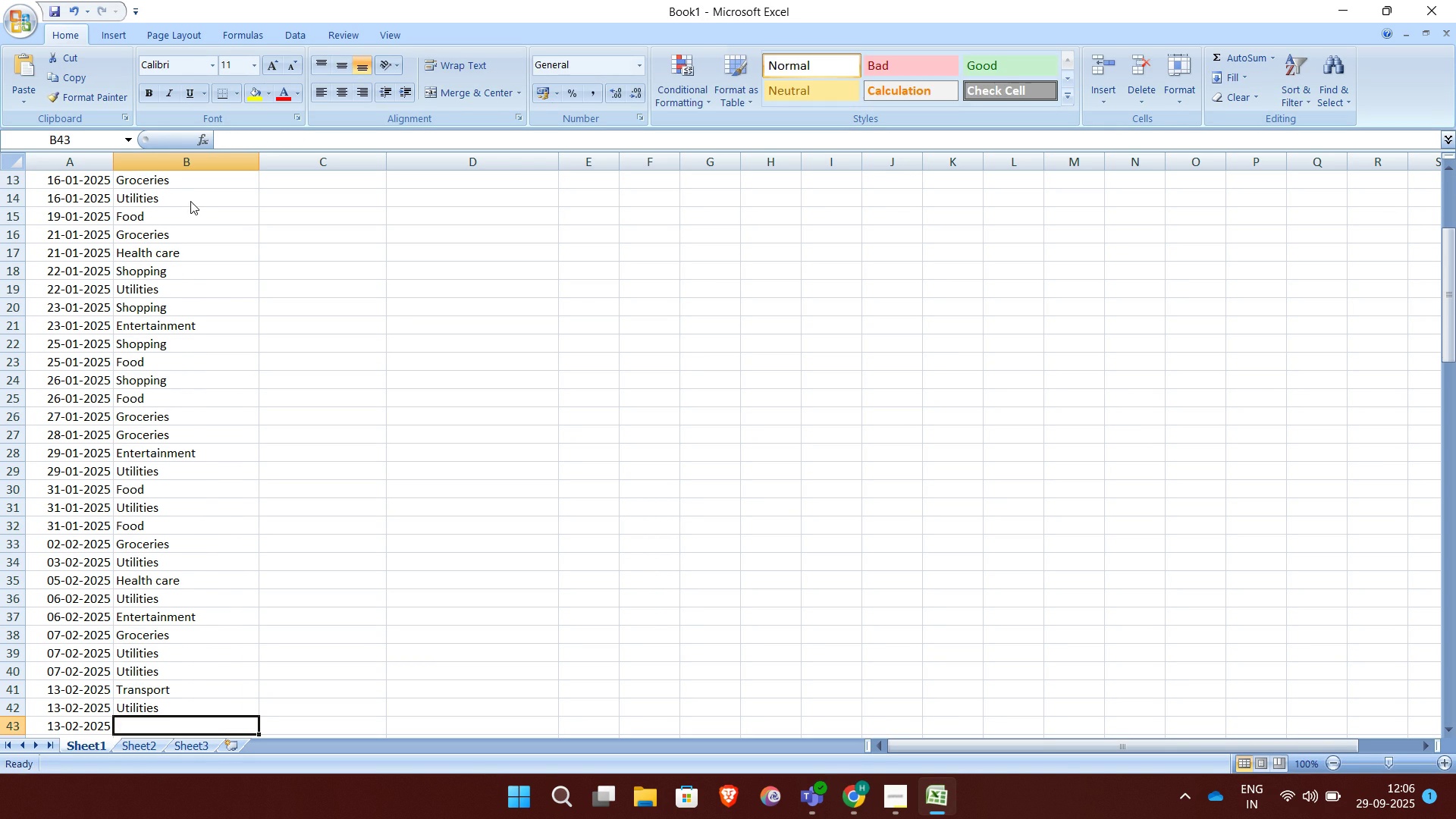 
key(G)
 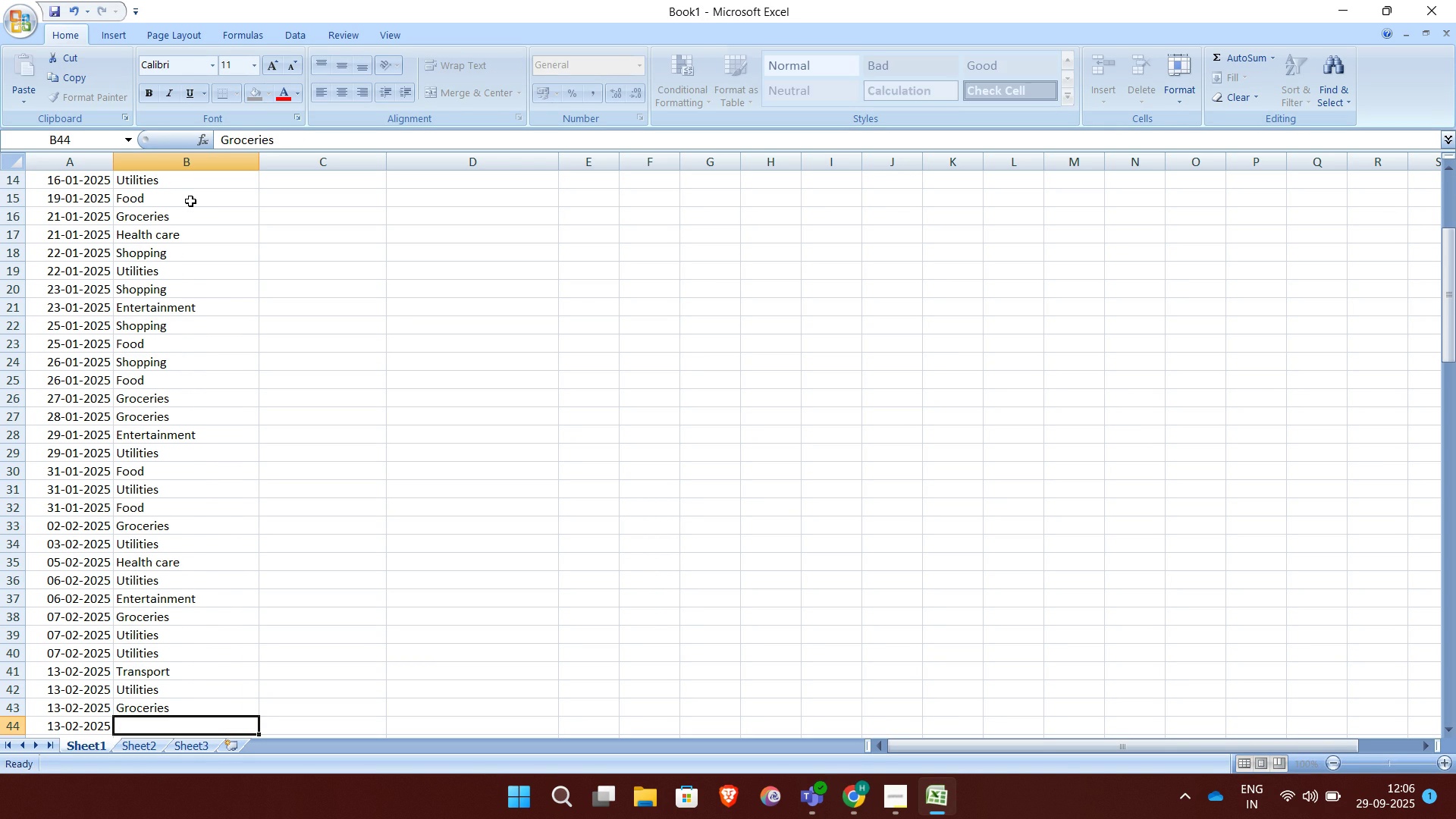 
key(Enter)
 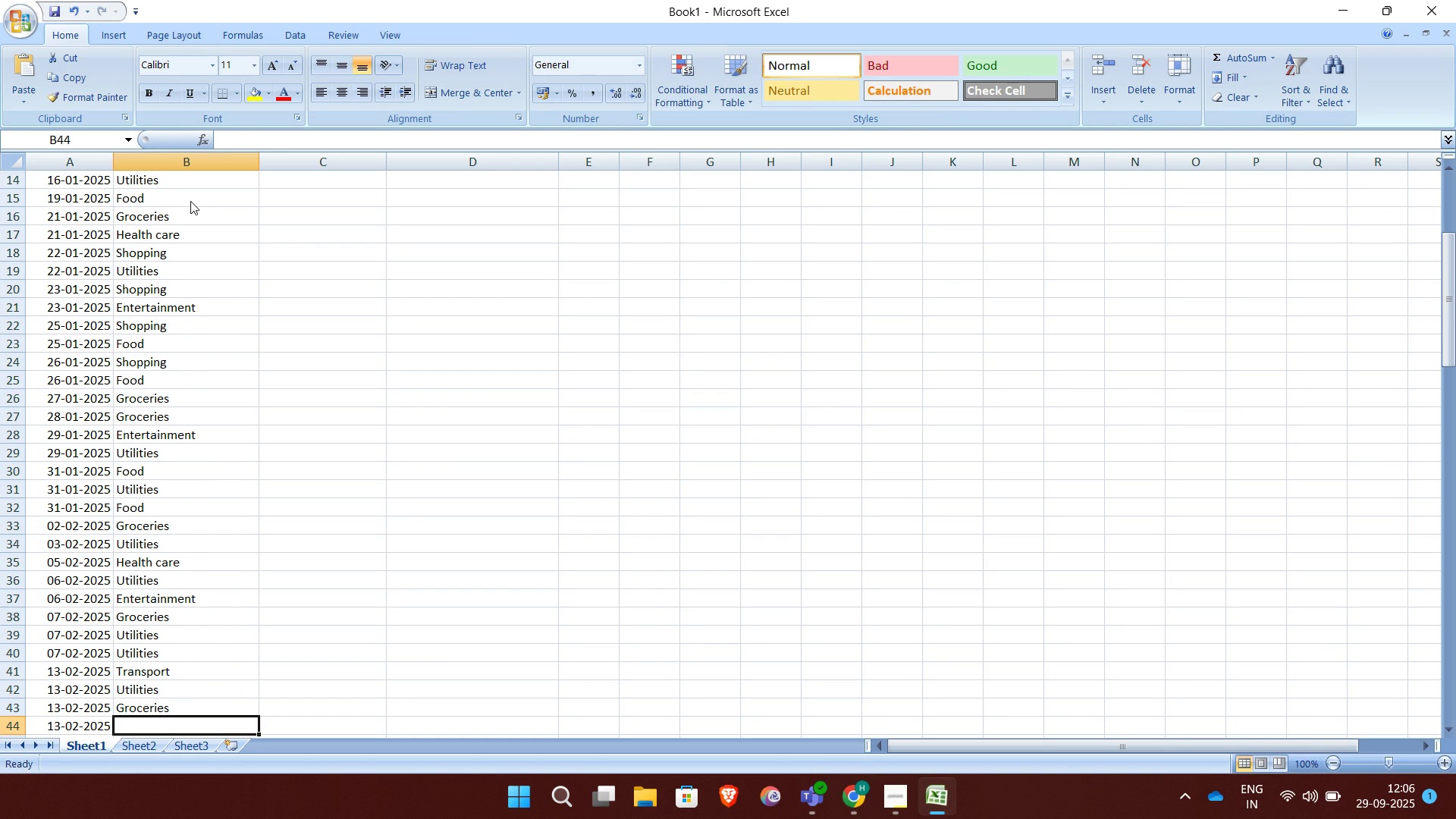 
key(S)
 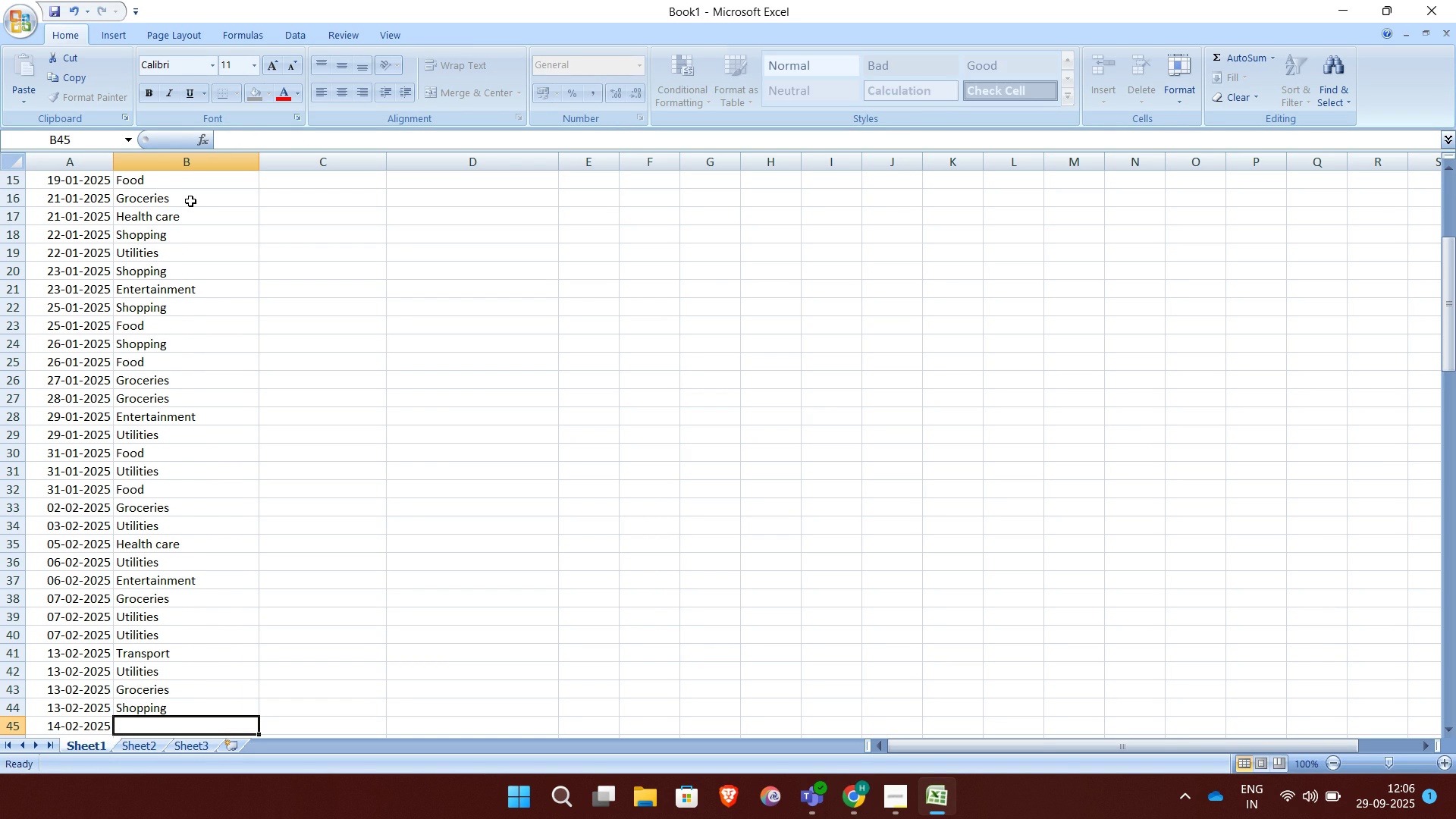 
key(Enter)
 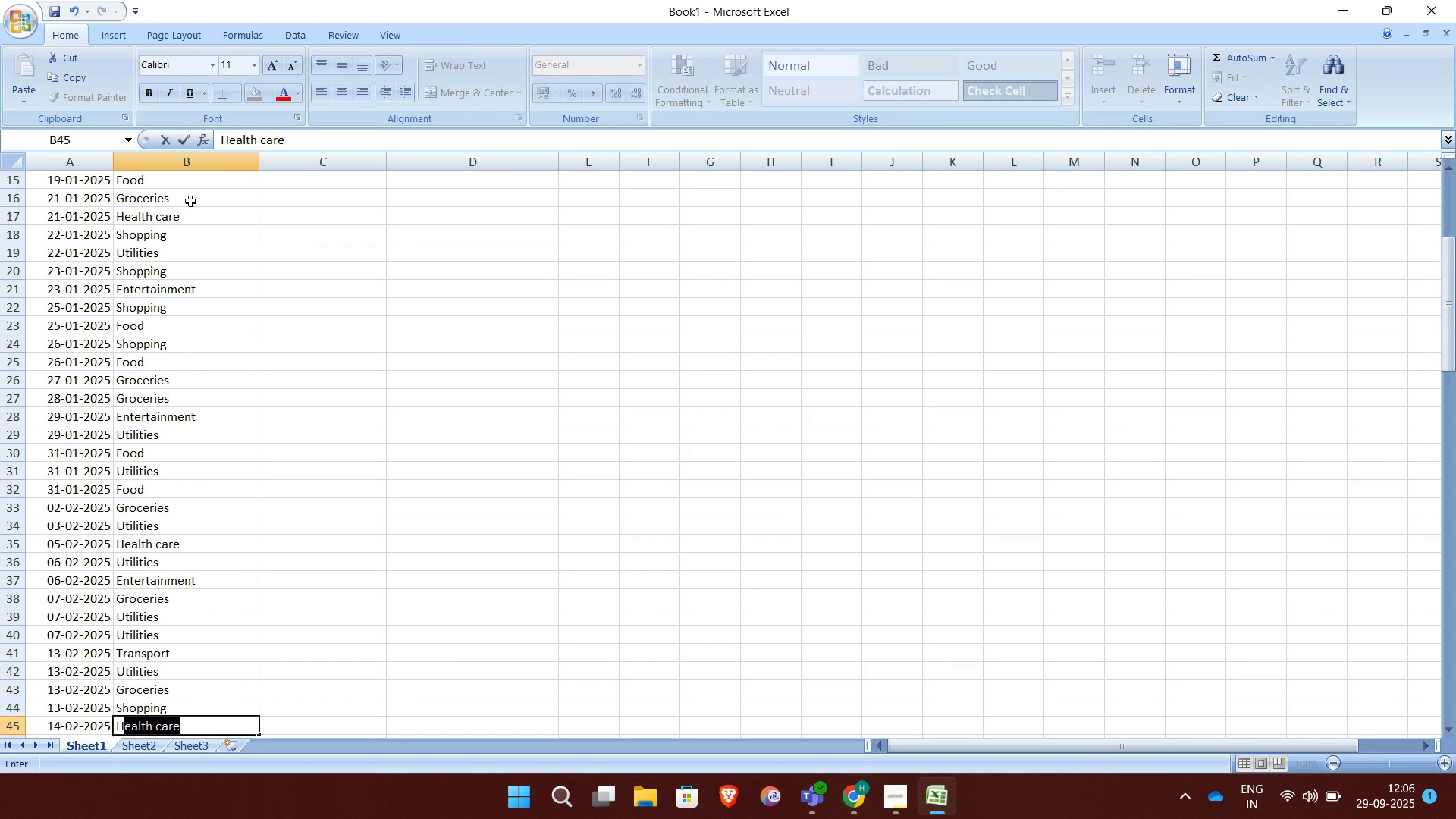 
key(H)
 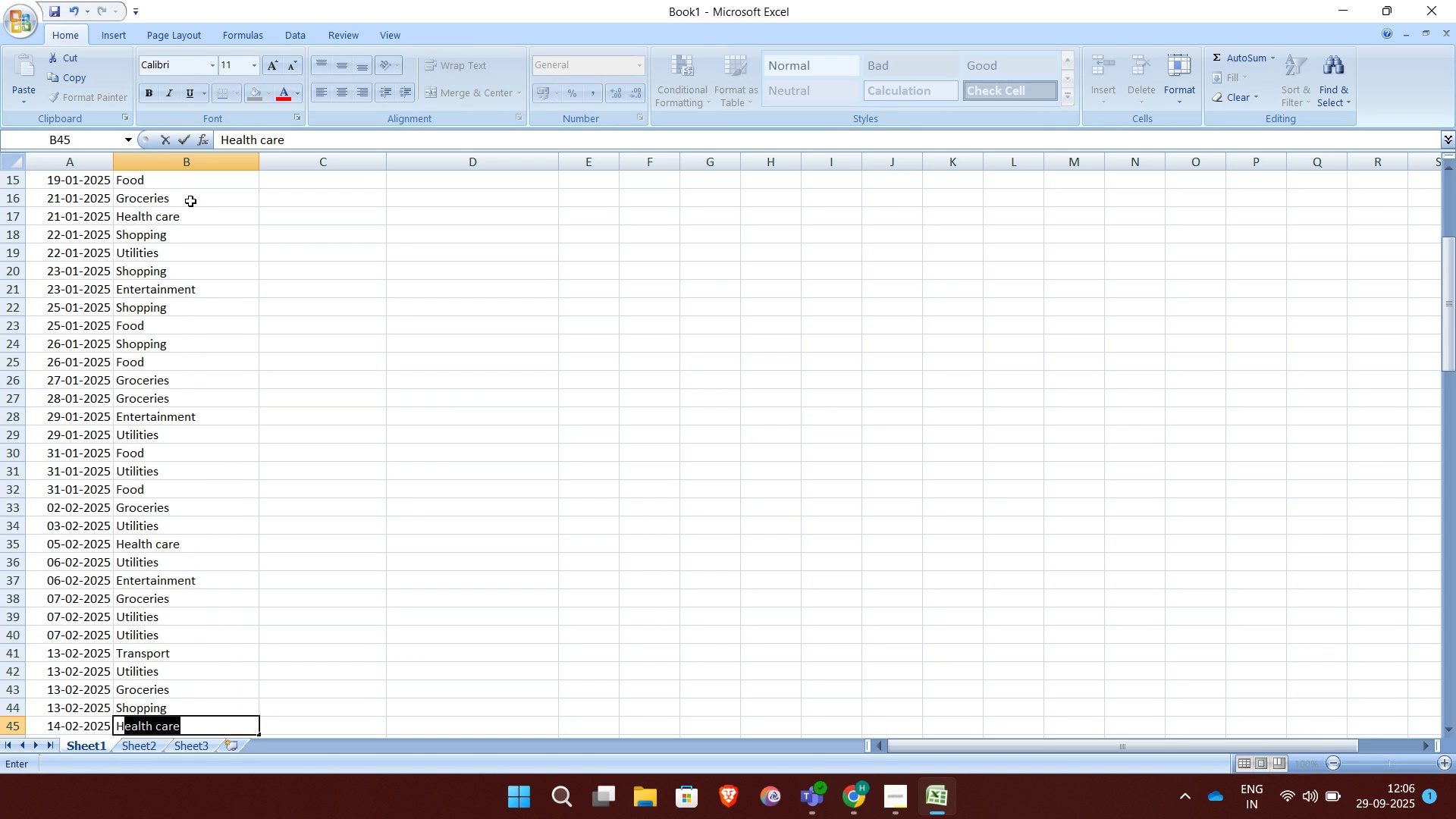 
key(Enter)
 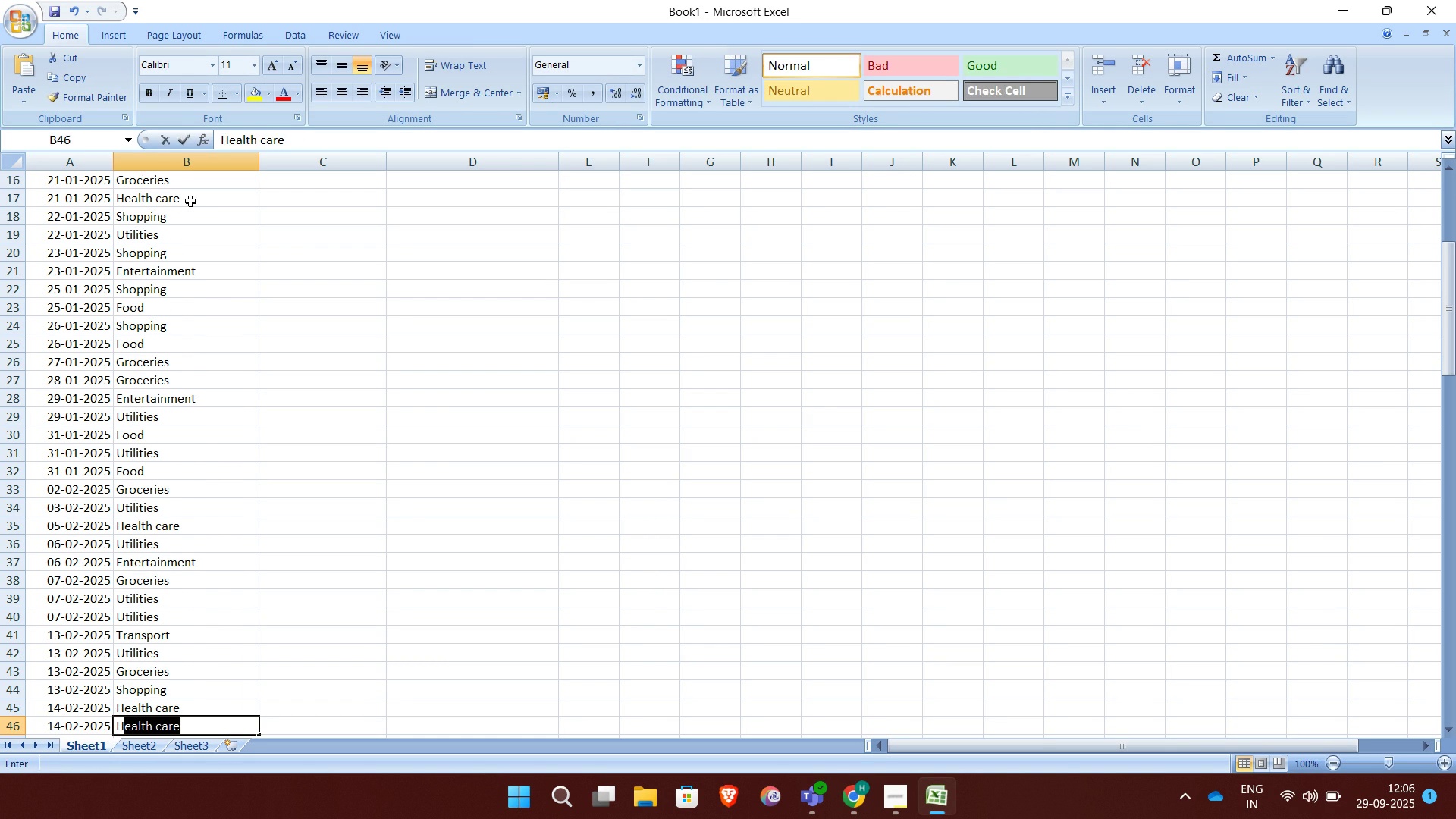 
key(H)
 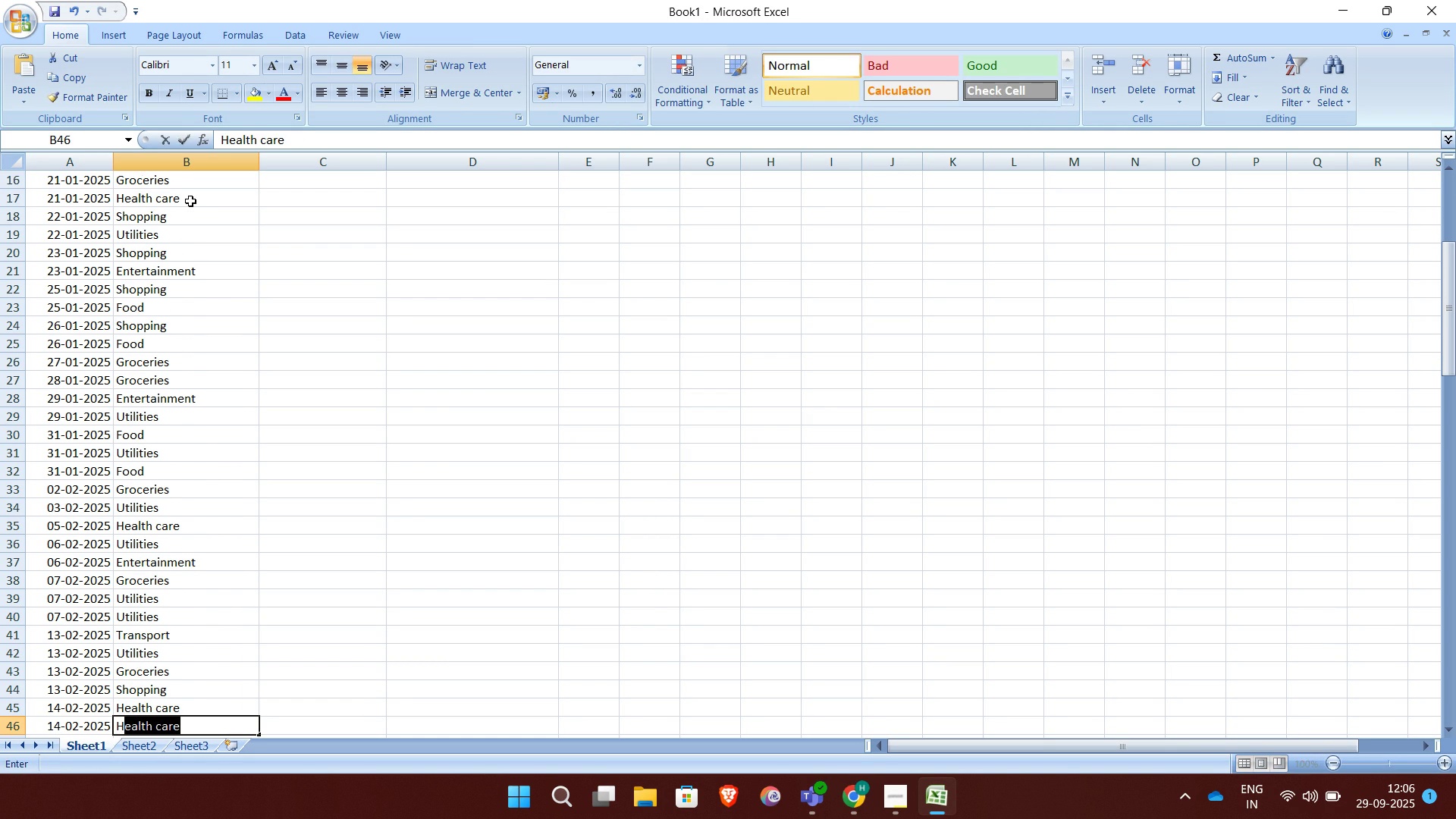 
key(Enter)
 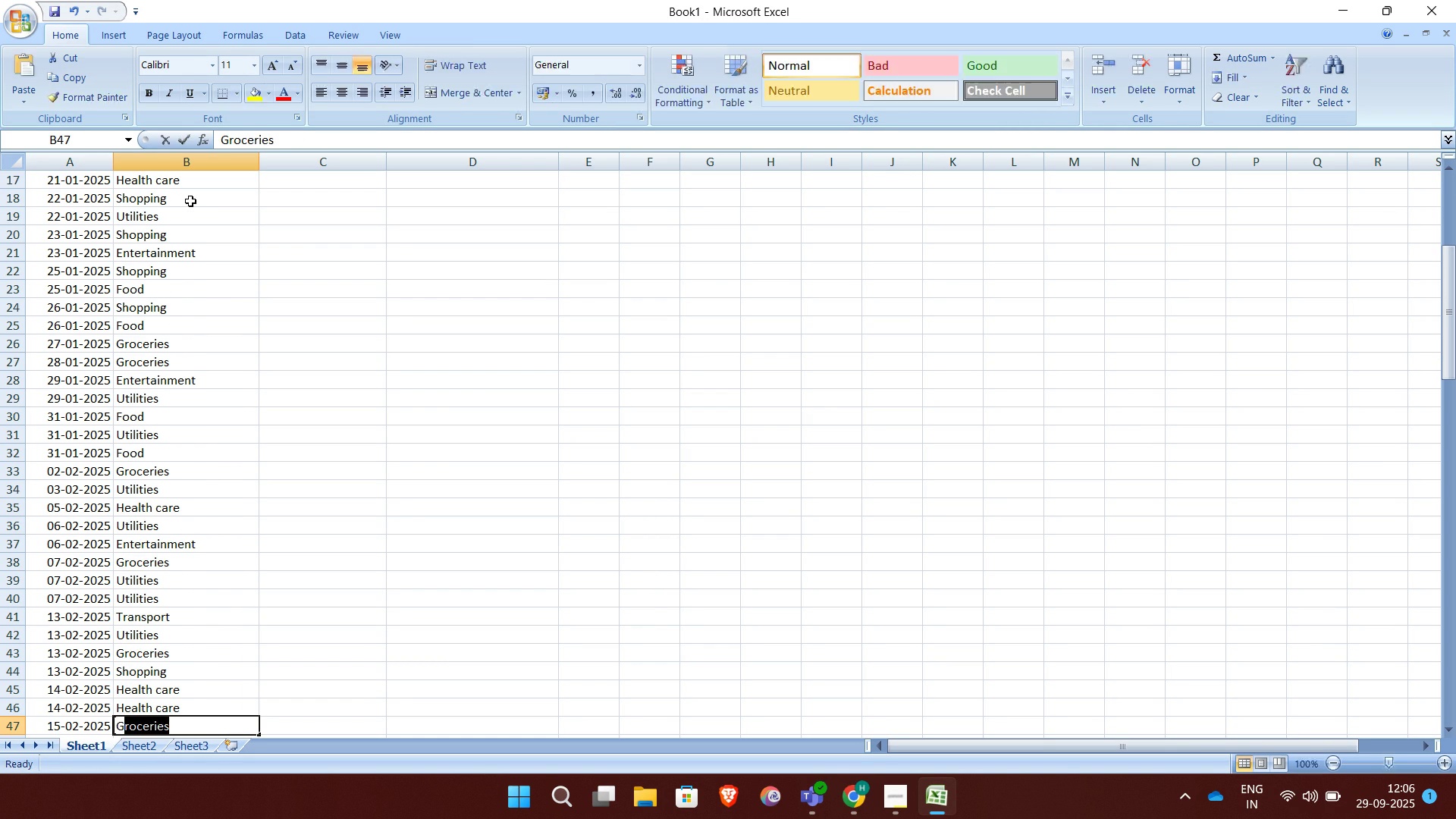 
key(G)
 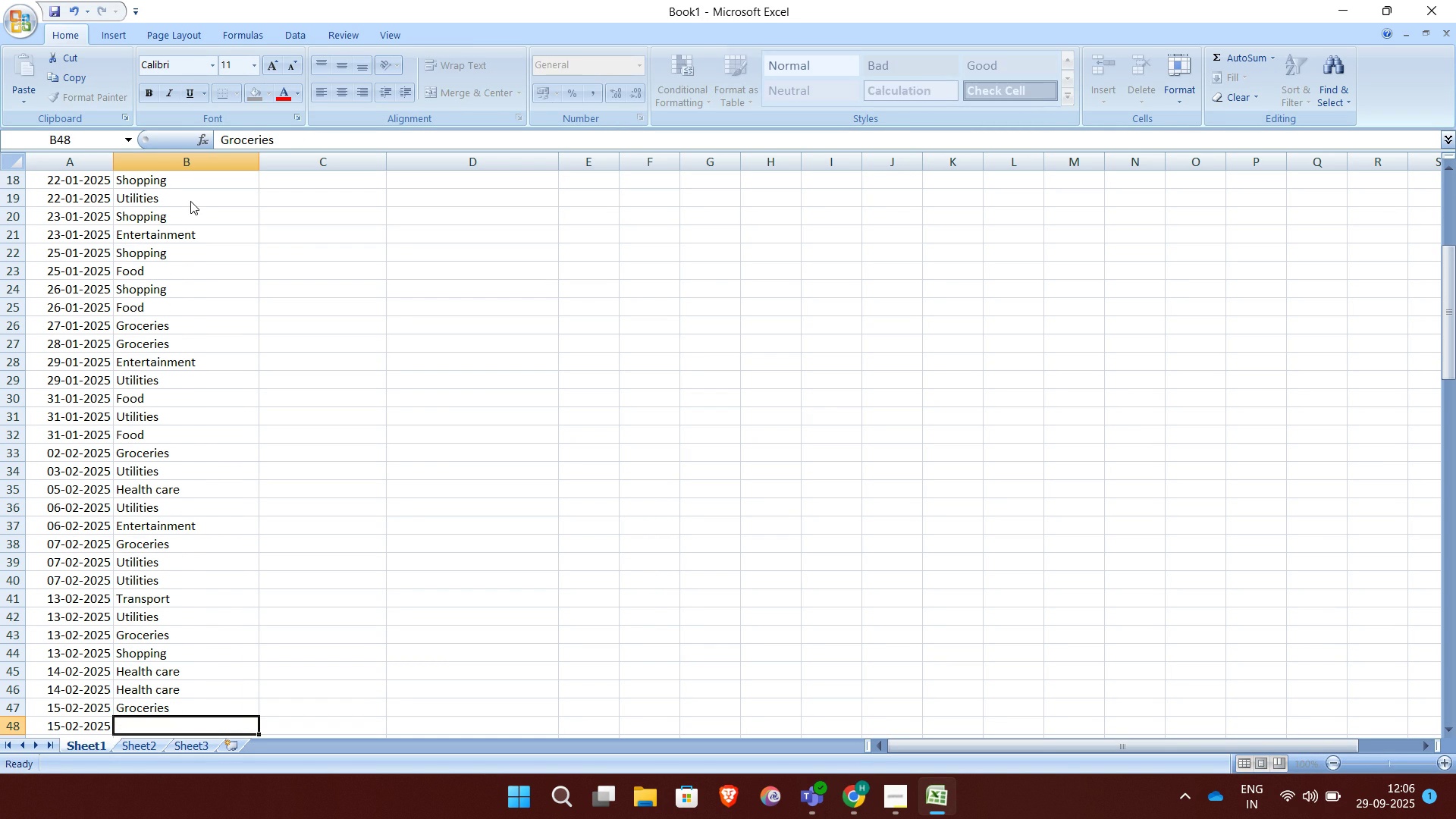 
key(Enter)
 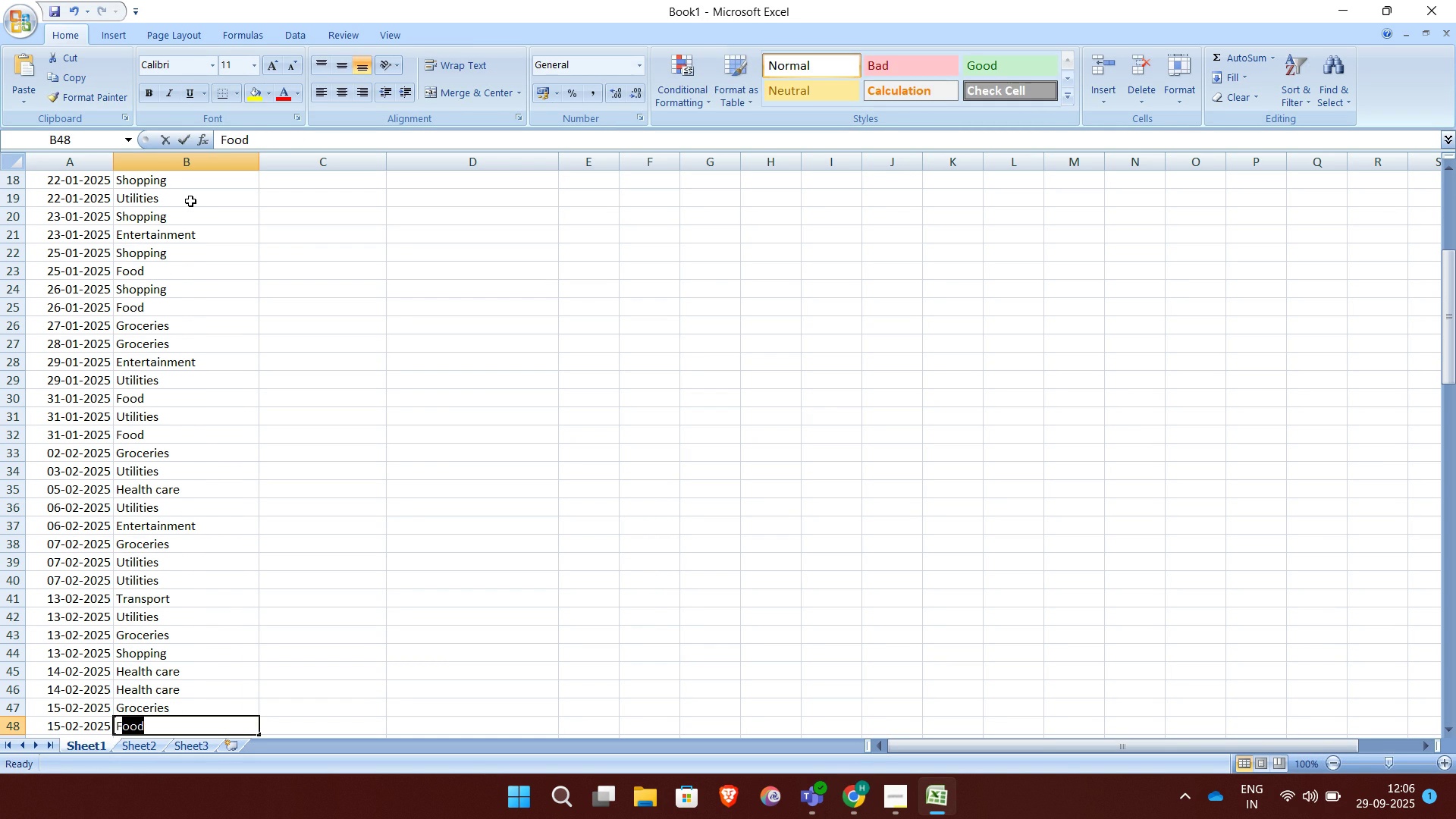 
key(F)
 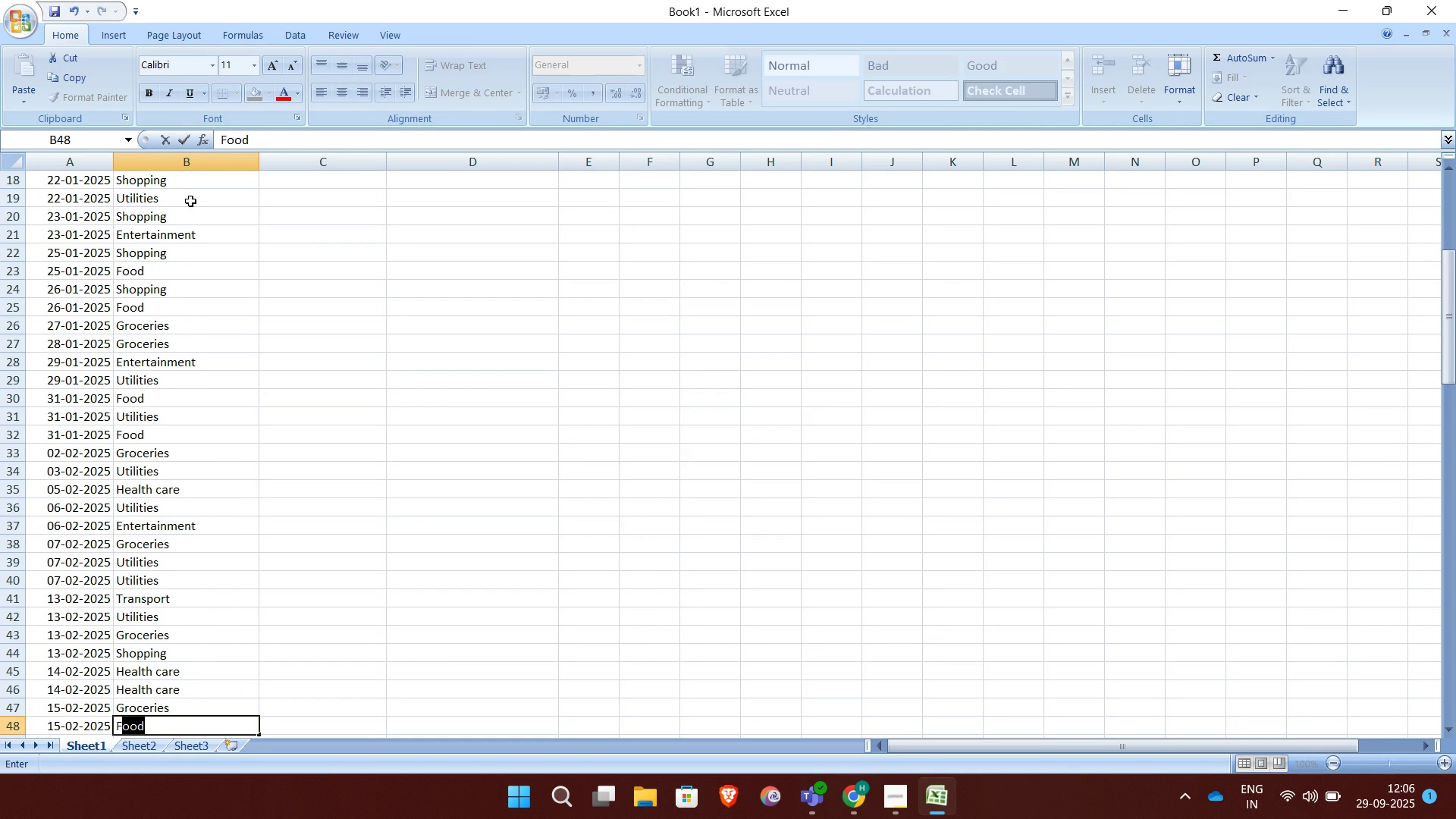 
key(Enter)
 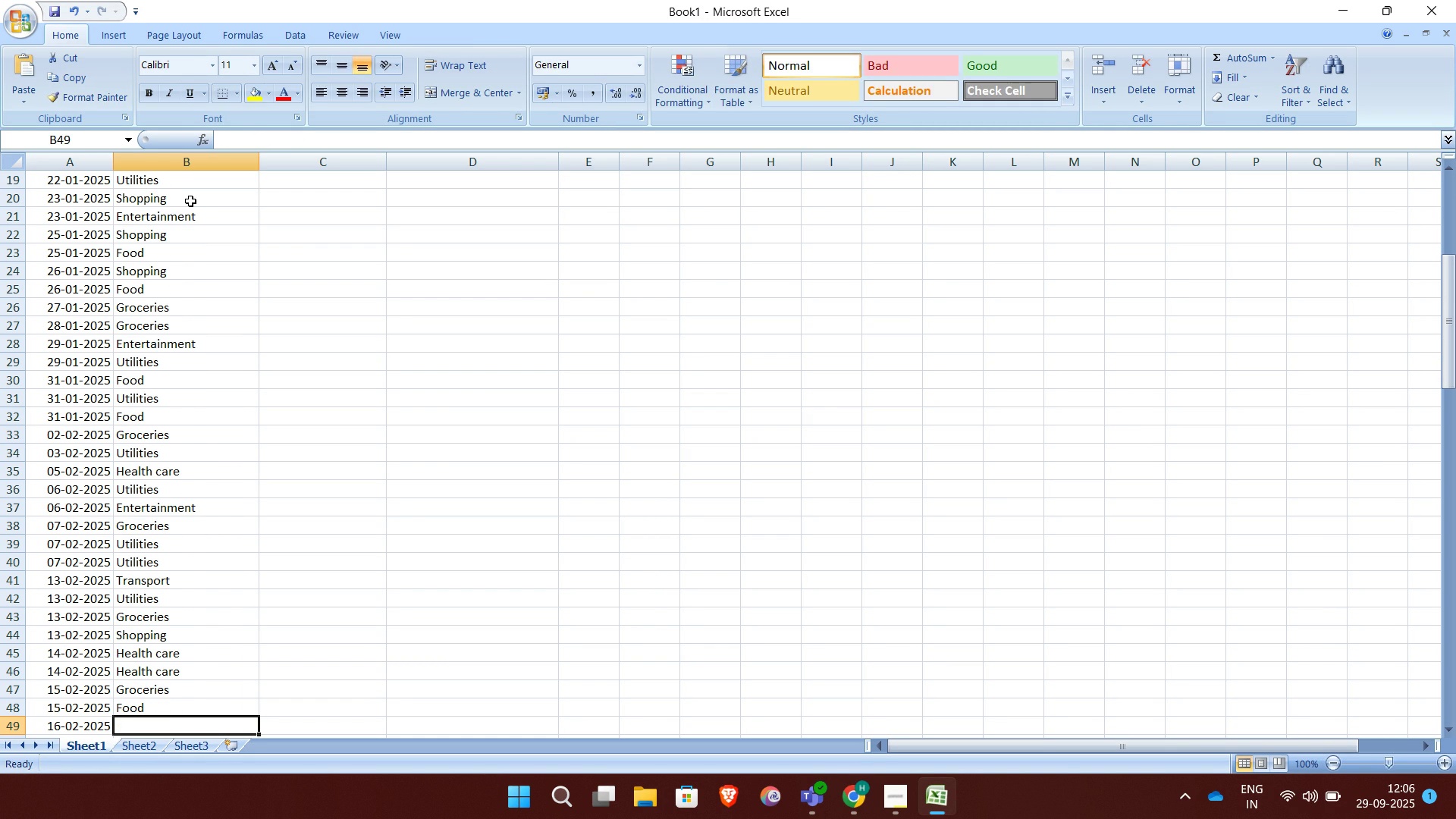 
key(T)
 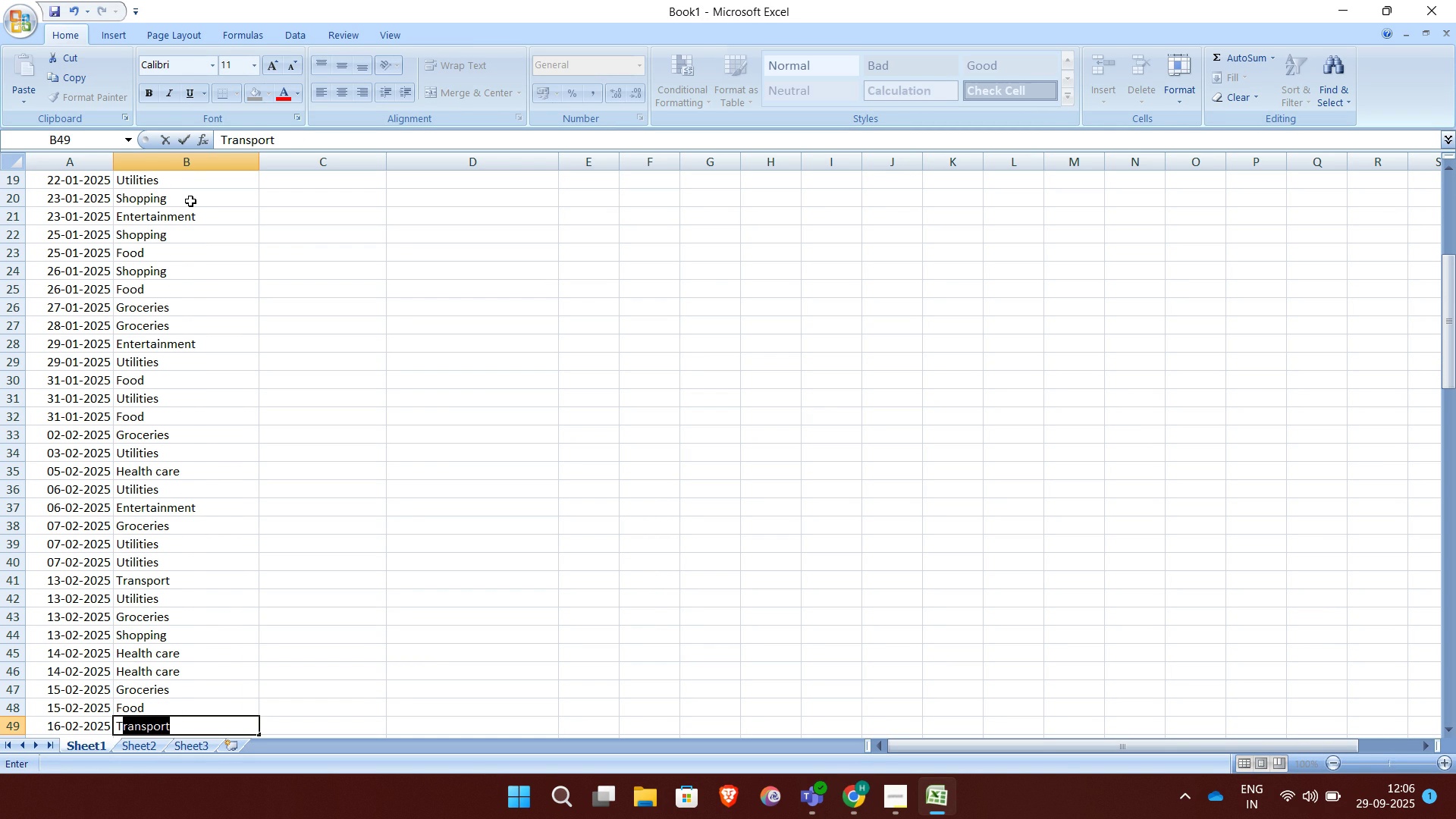 
key(Enter)
 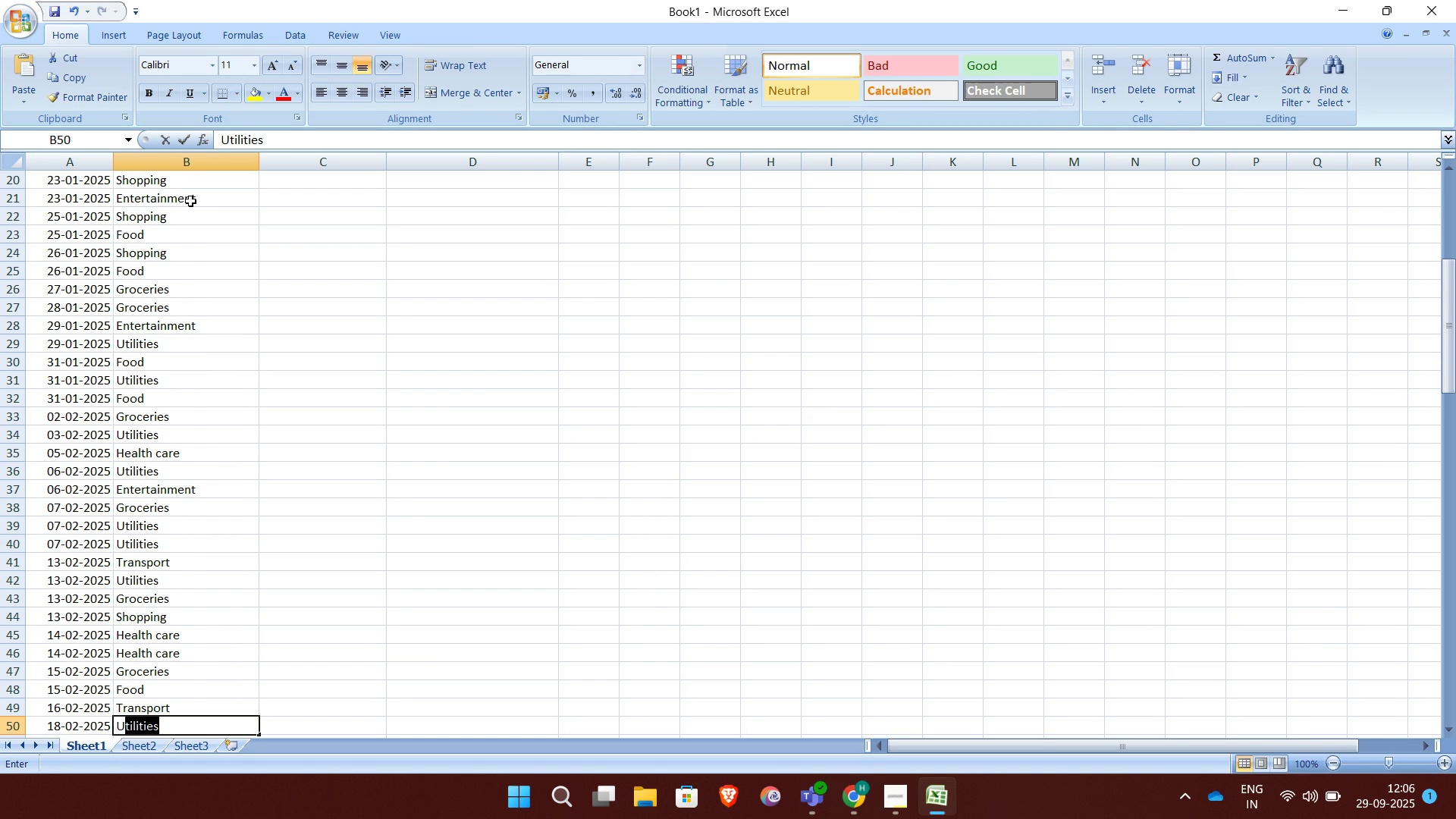 
key(U)
 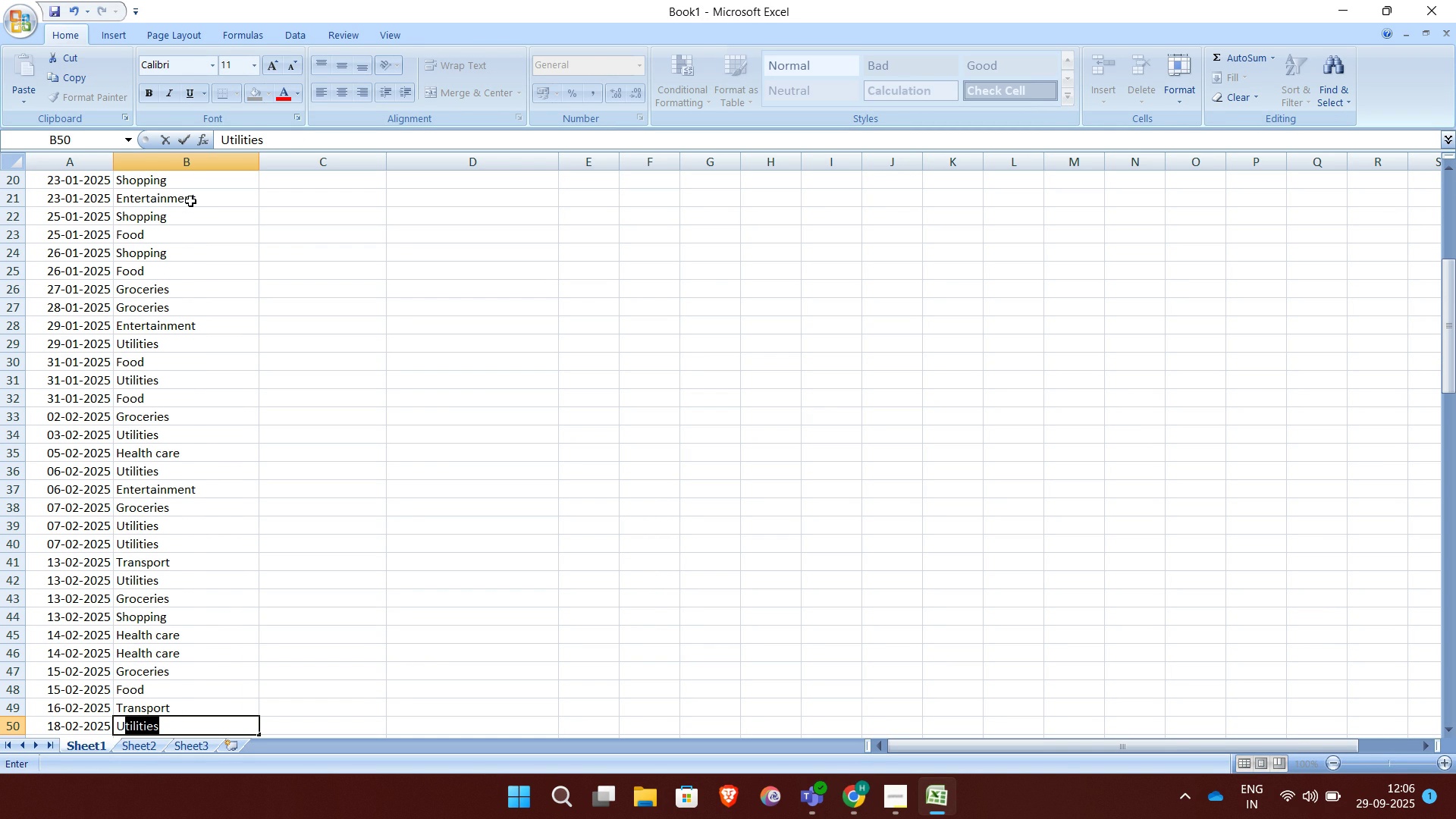 
key(Enter)
 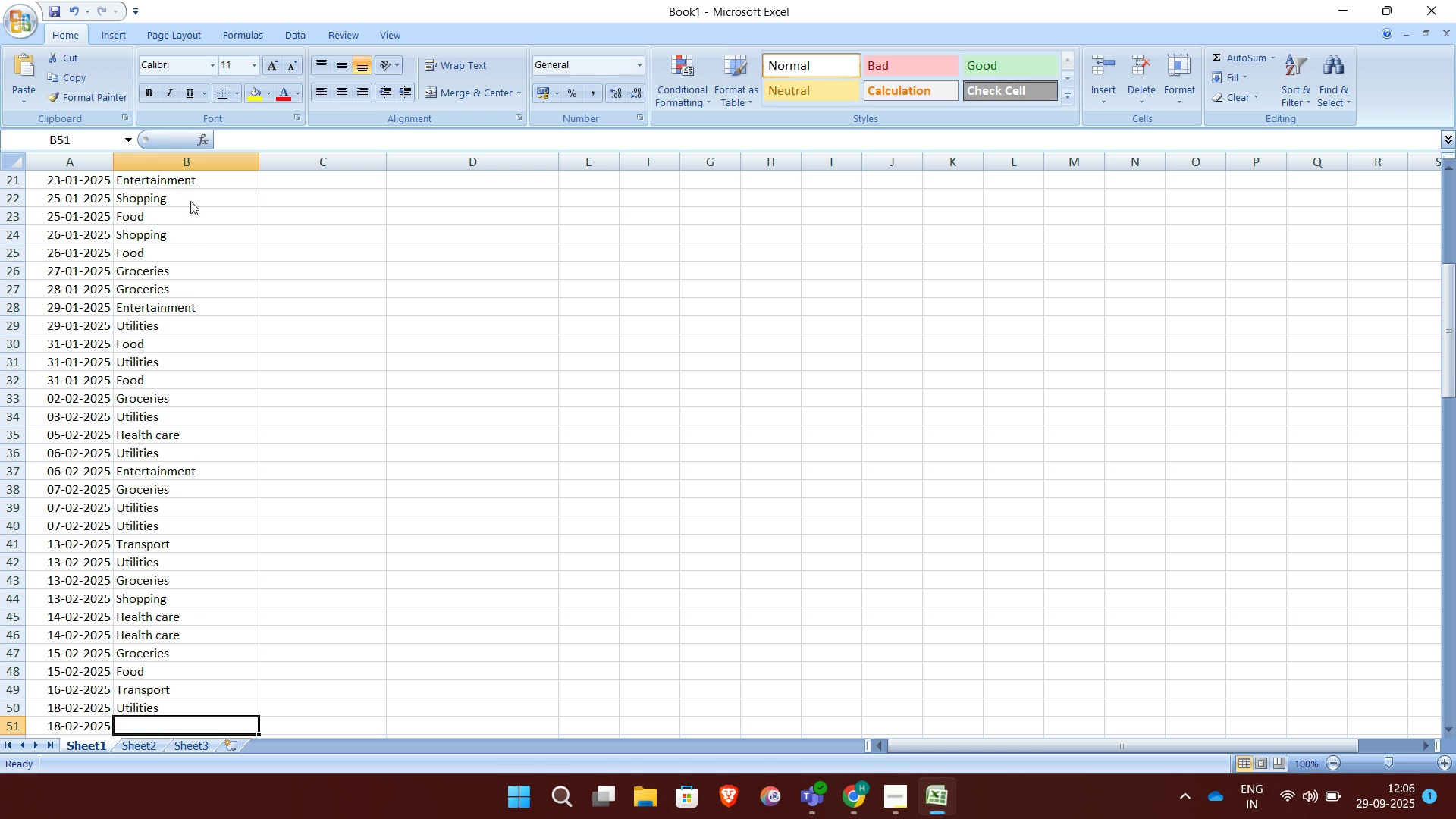 
key(T)
 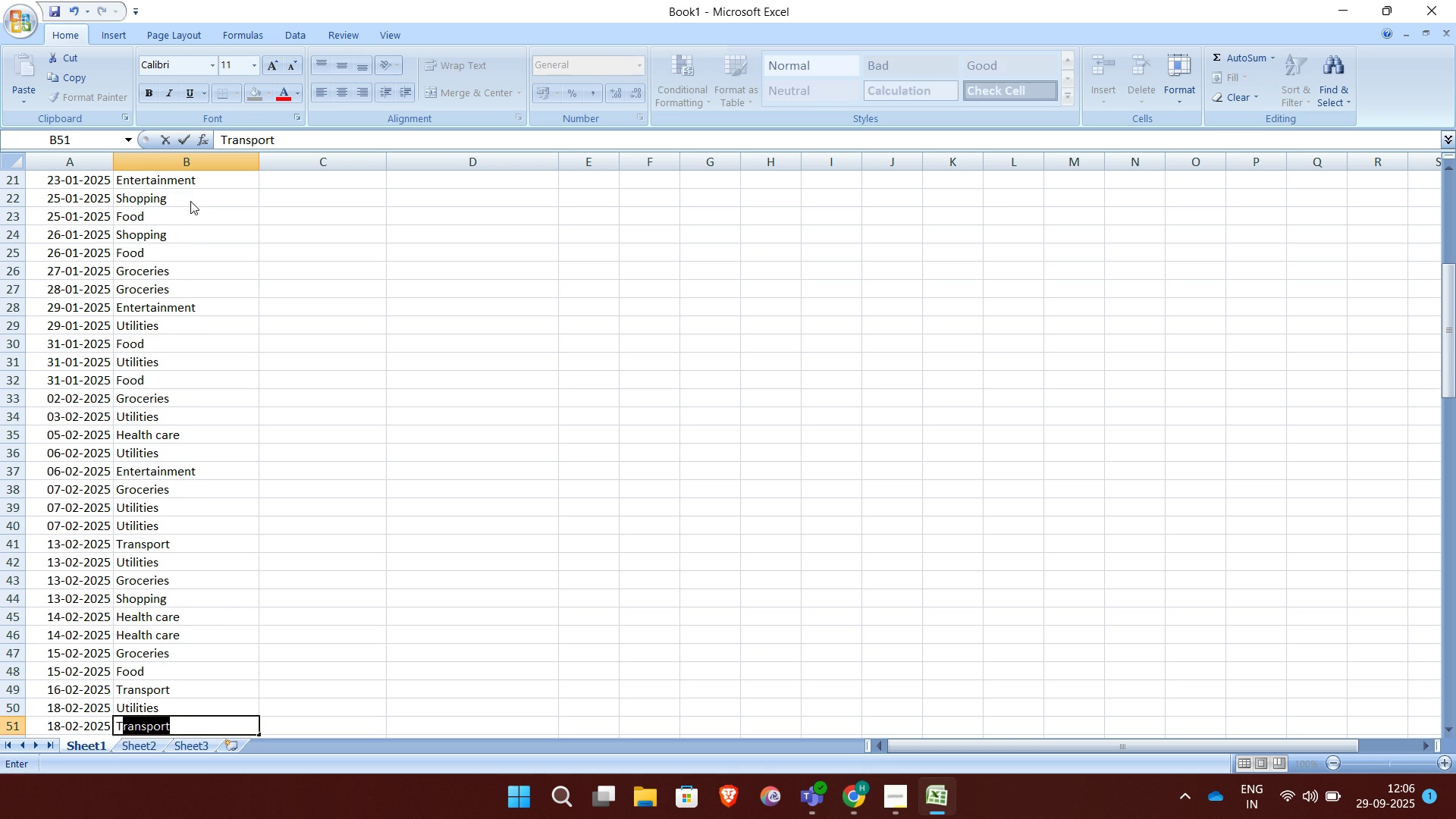 
key(Enter)
 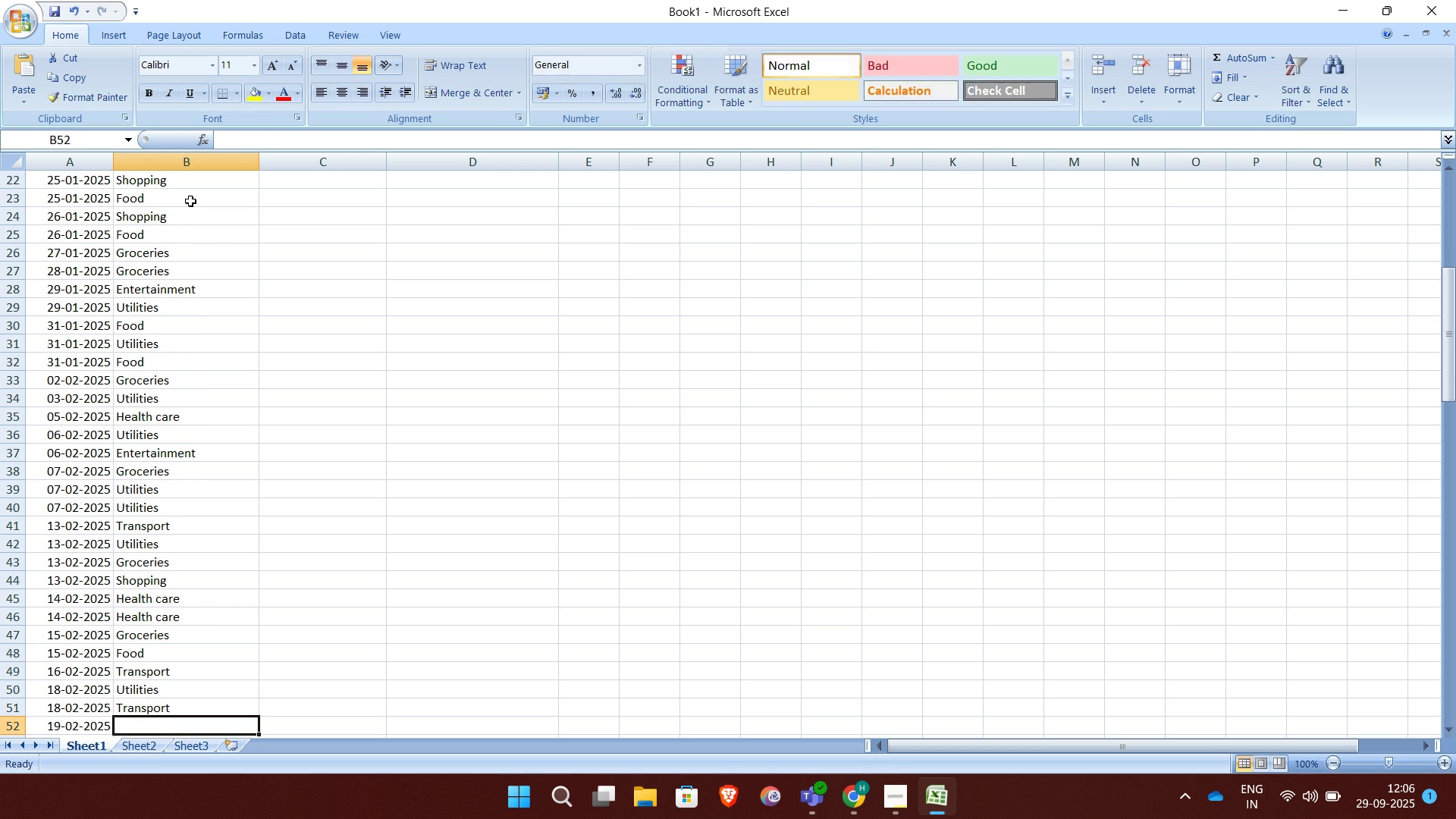 
key(F)
 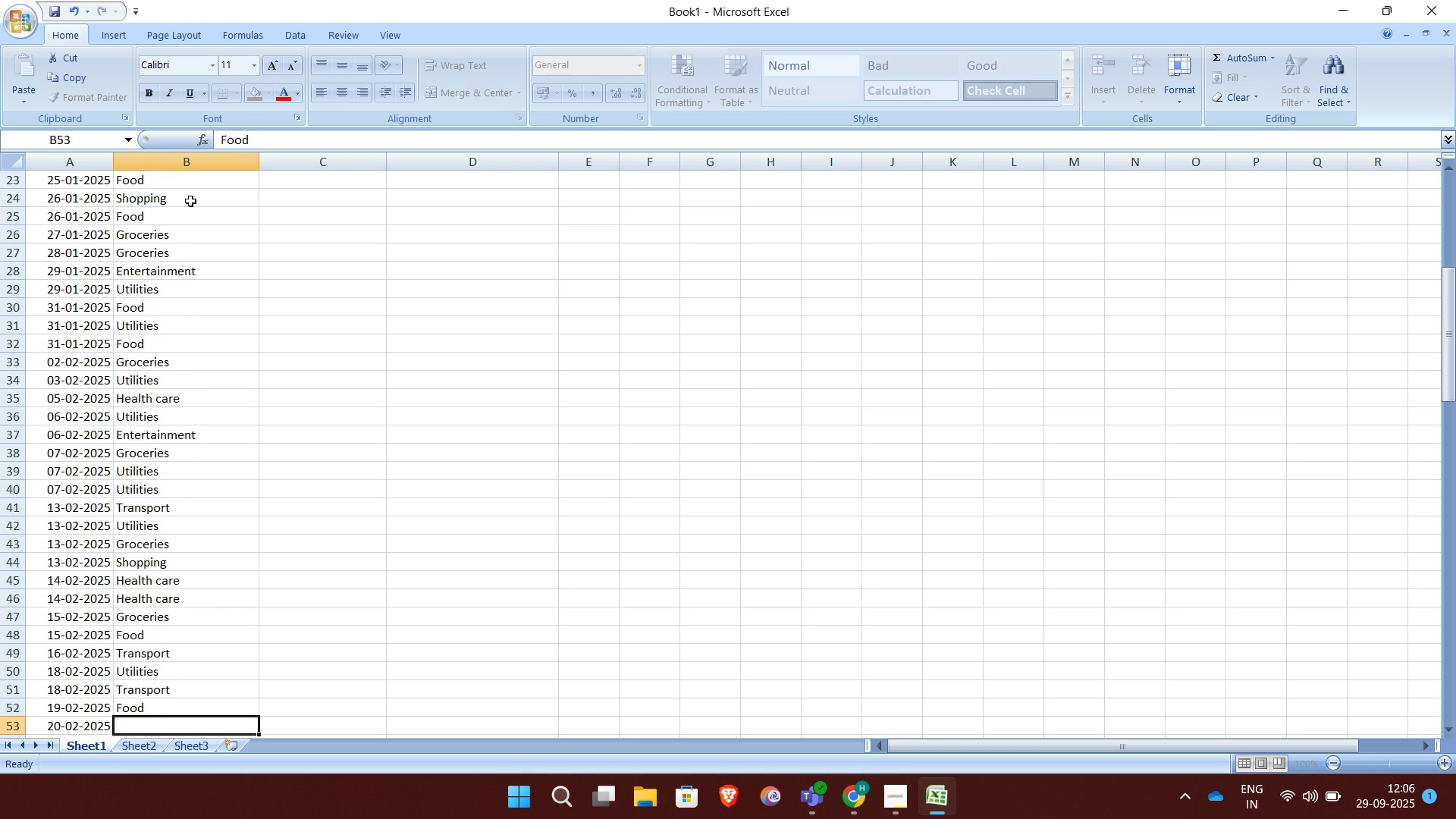 
key(Enter)
 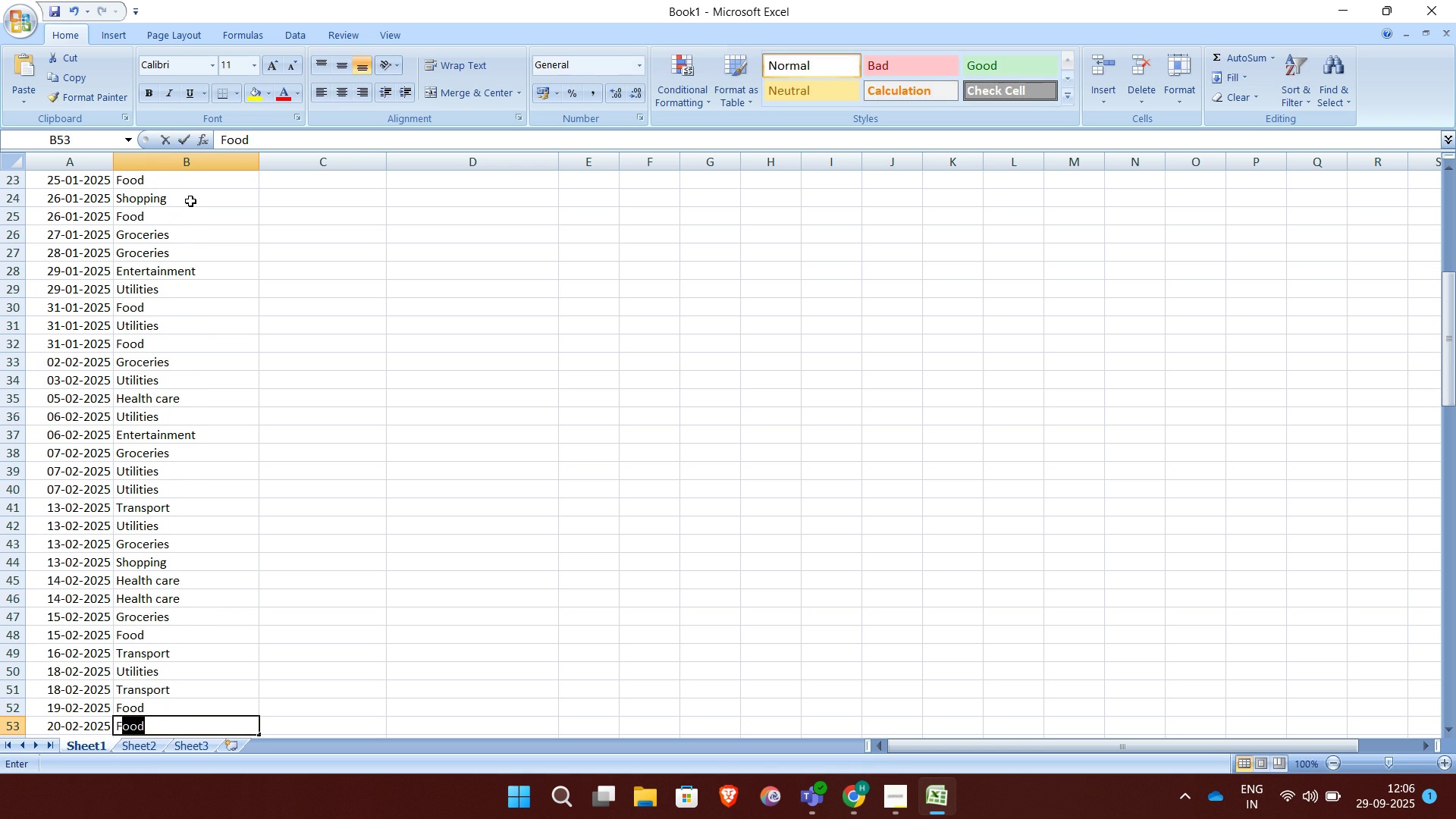 
key(F)
 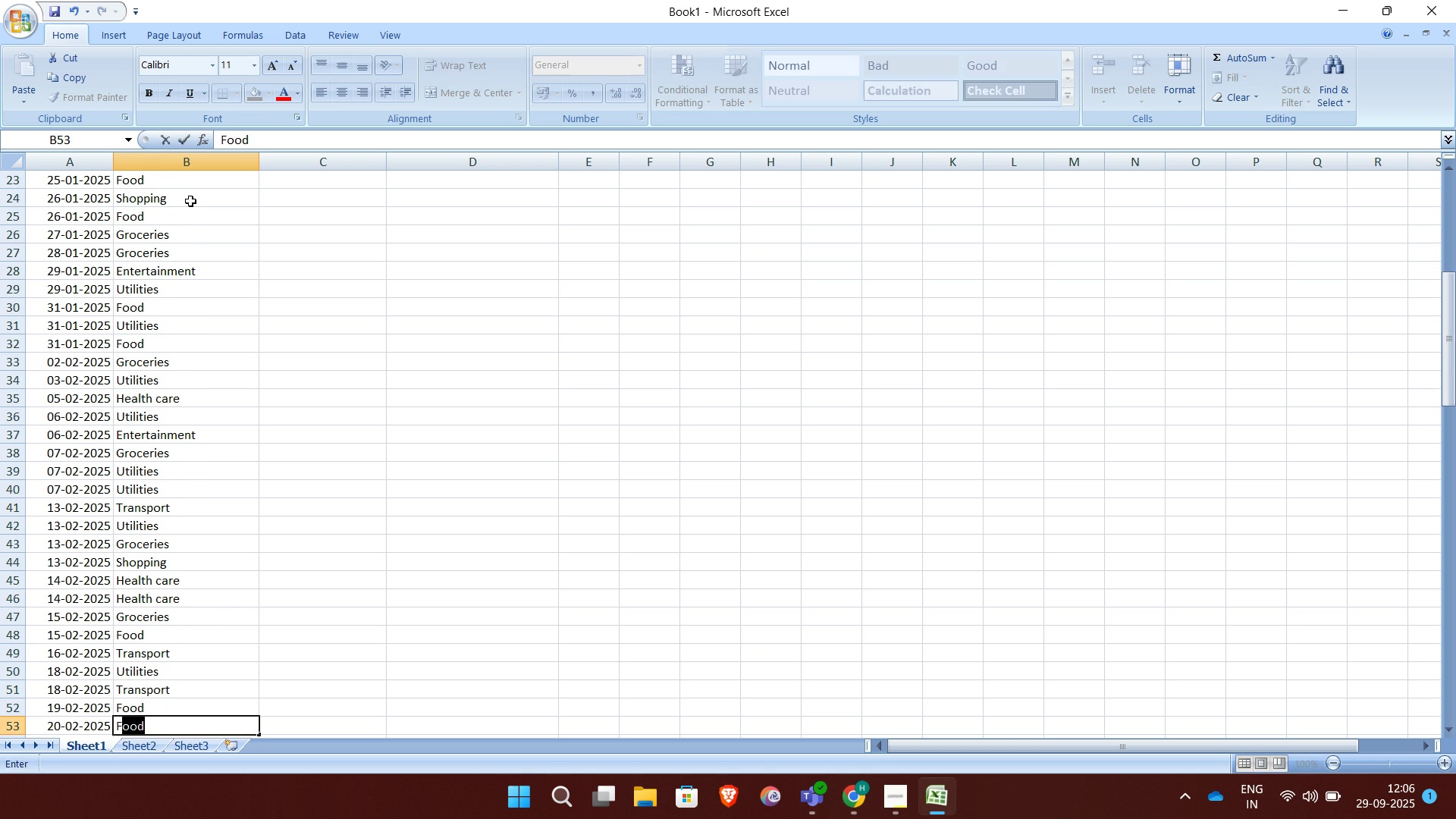 
key(Enter)
 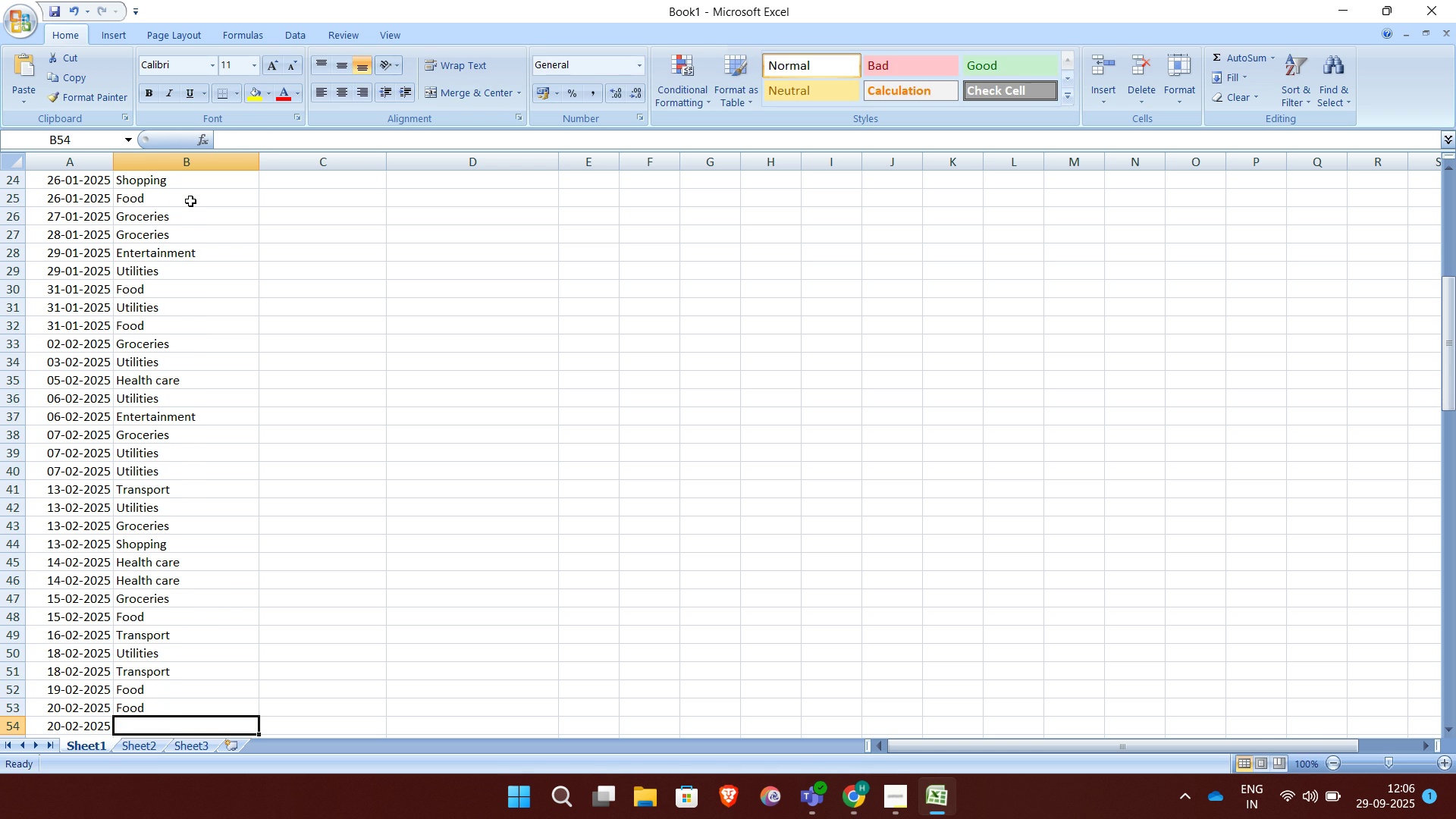 
key(T)
 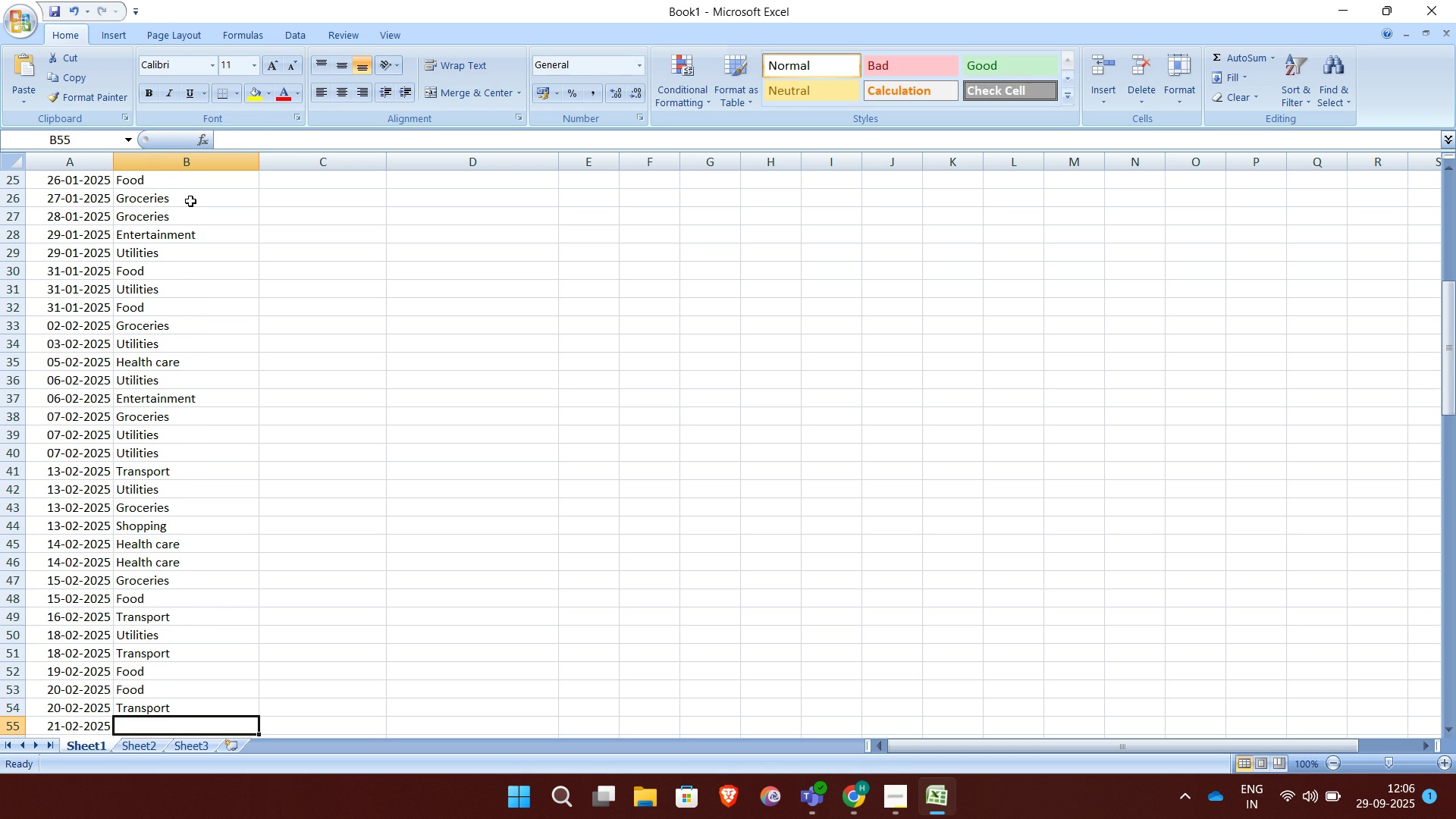 
key(Enter)
 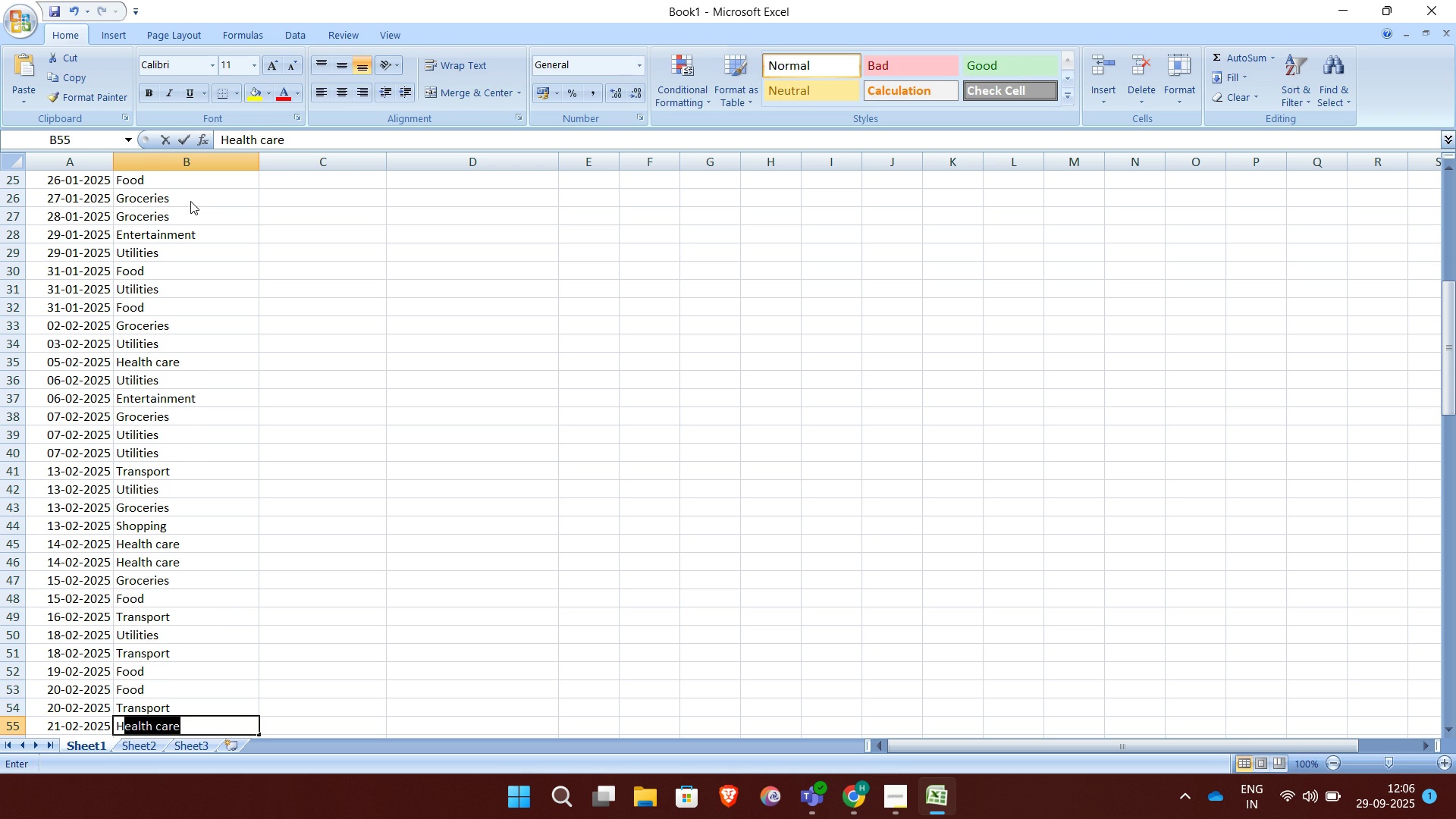 
key(H)
 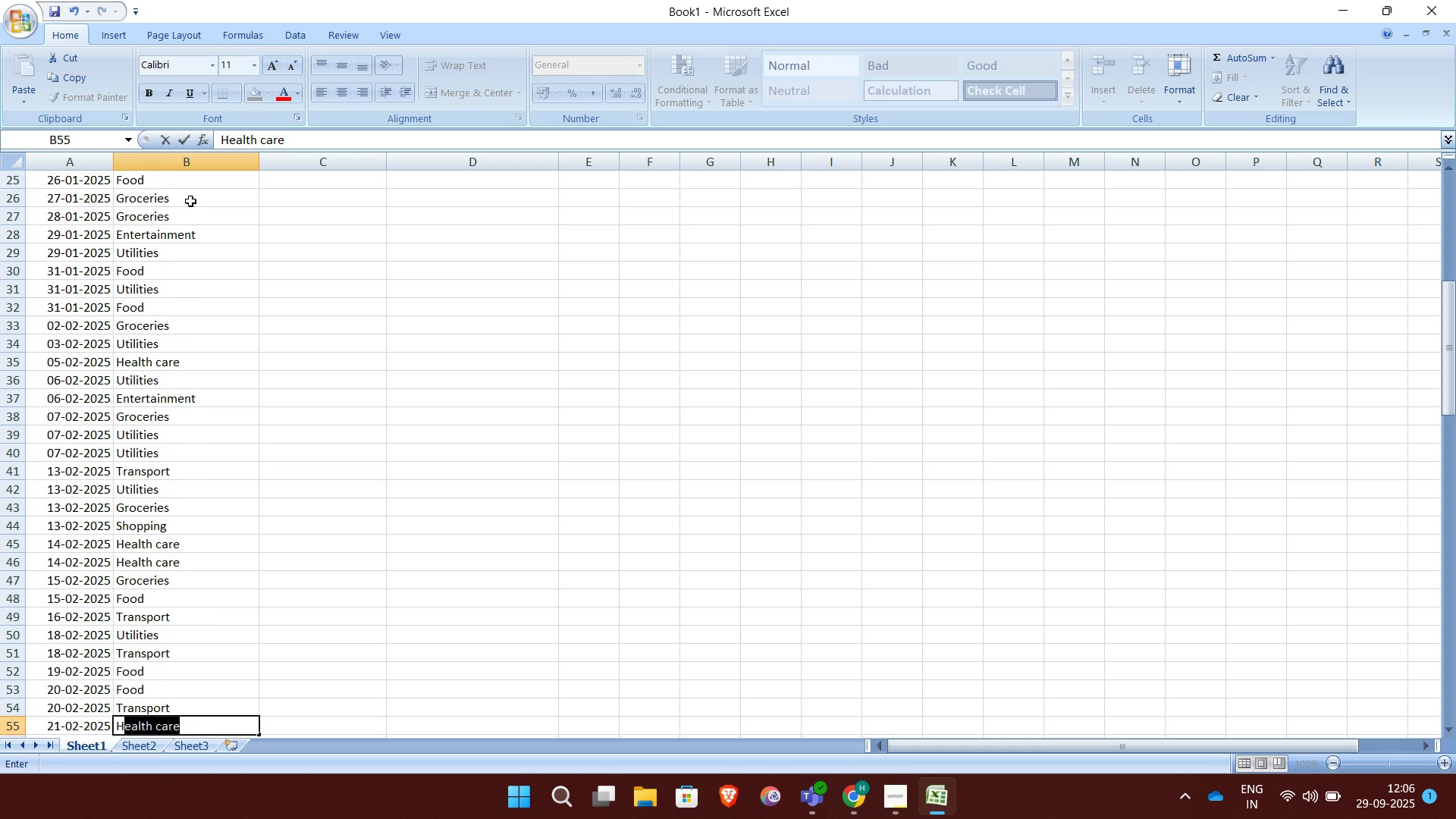 
key(Enter)
 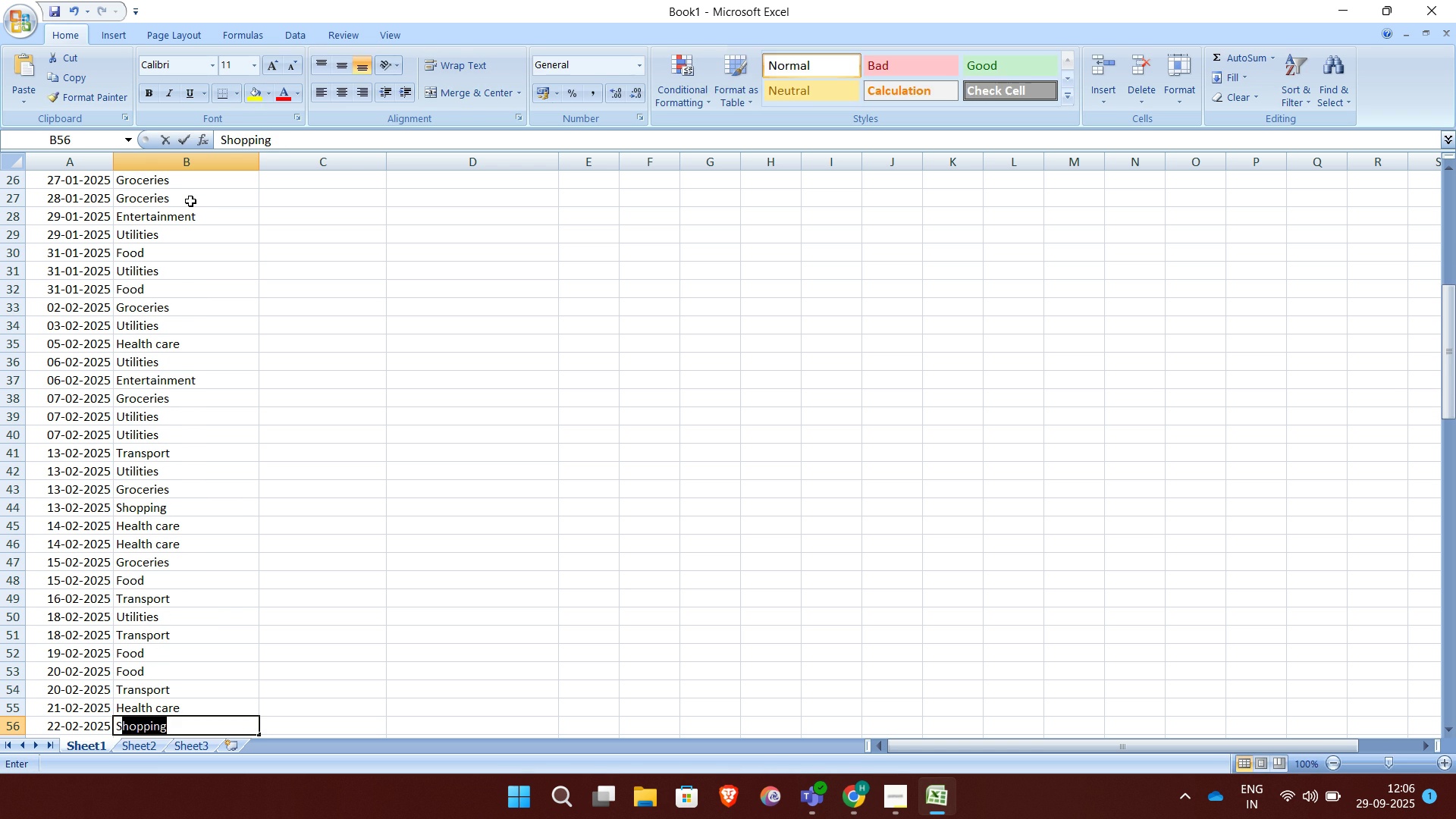 
key(S)
 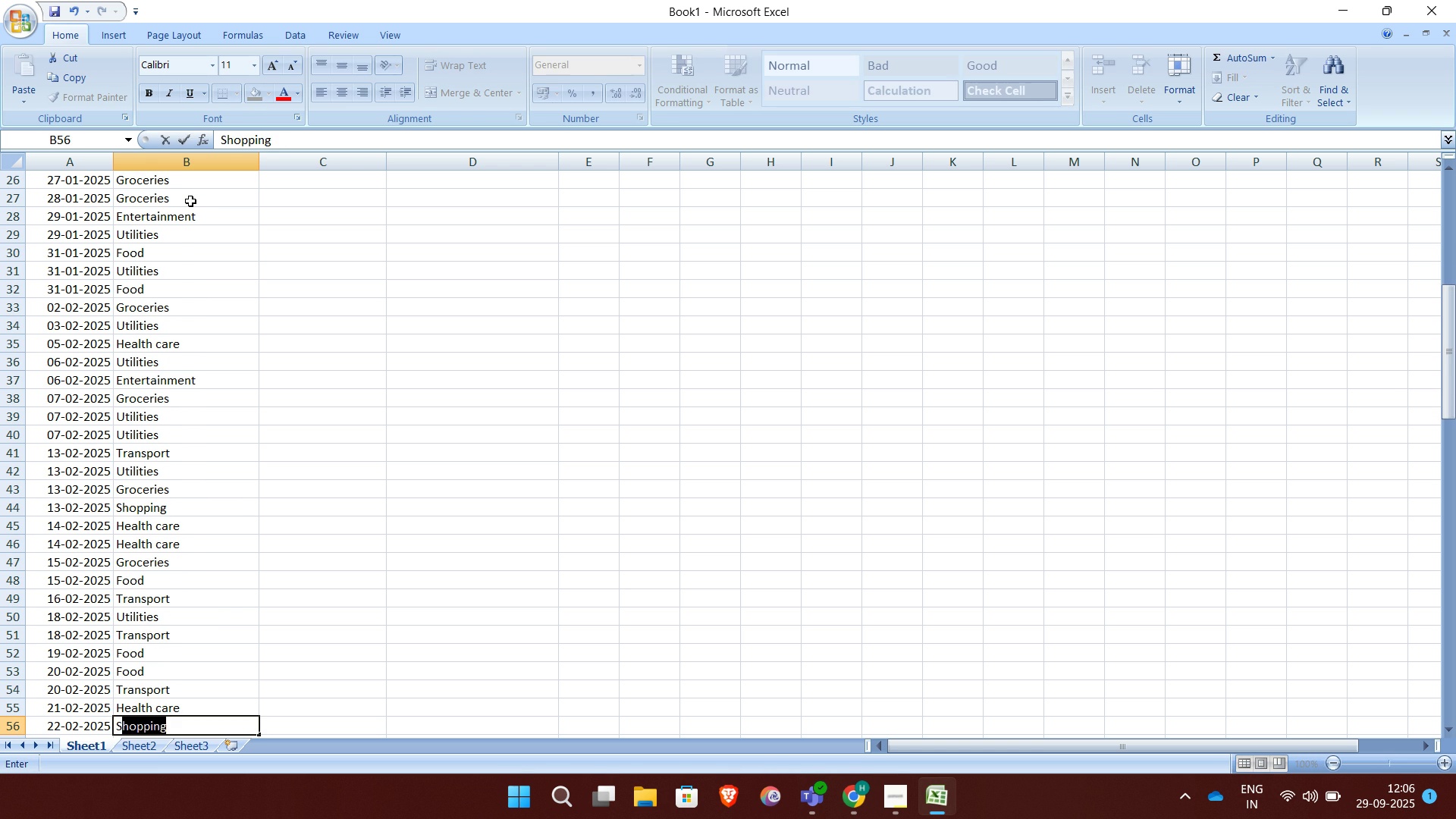 
key(Enter)
 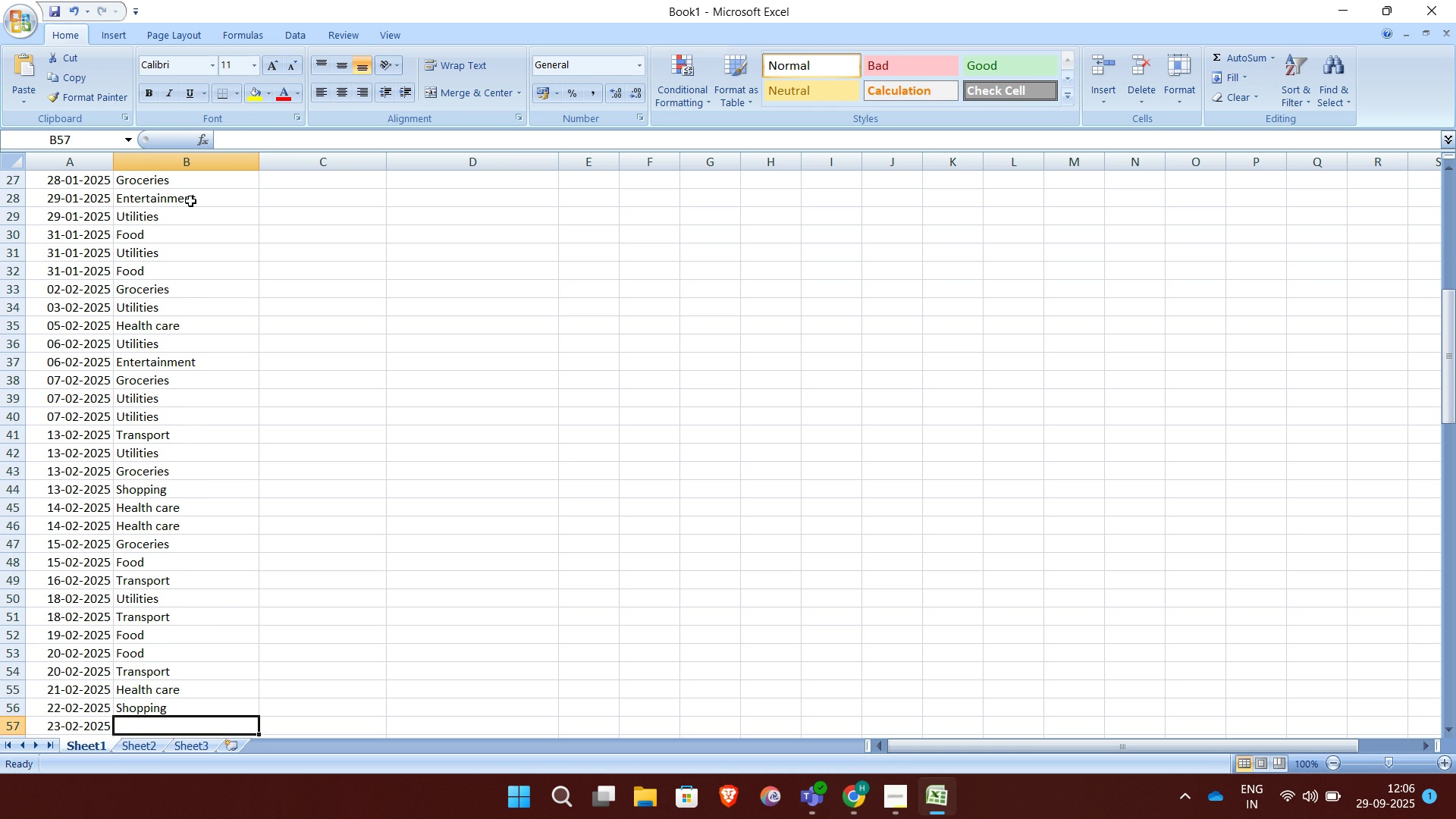 
key(F)
 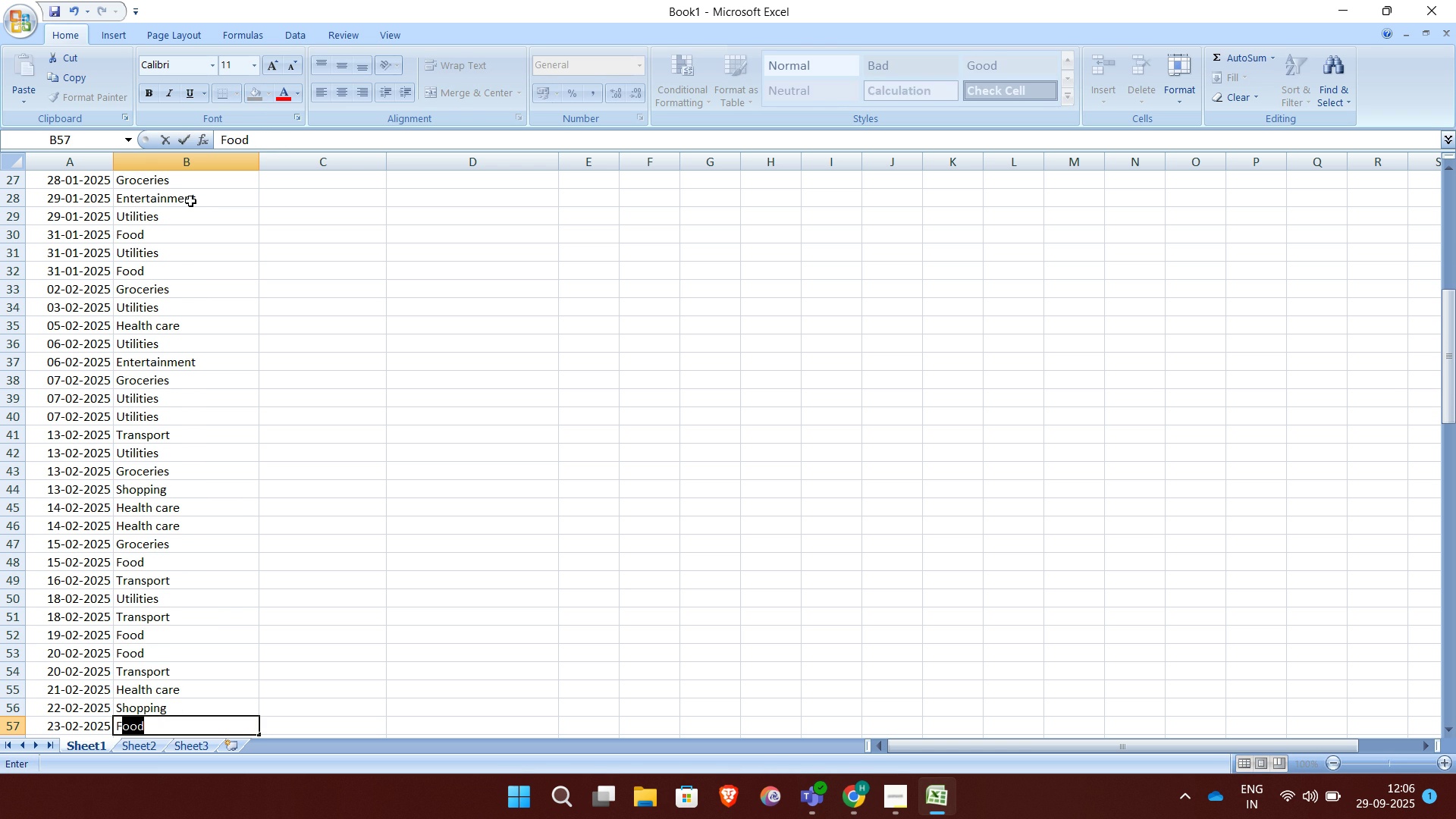 
key(Enter)
 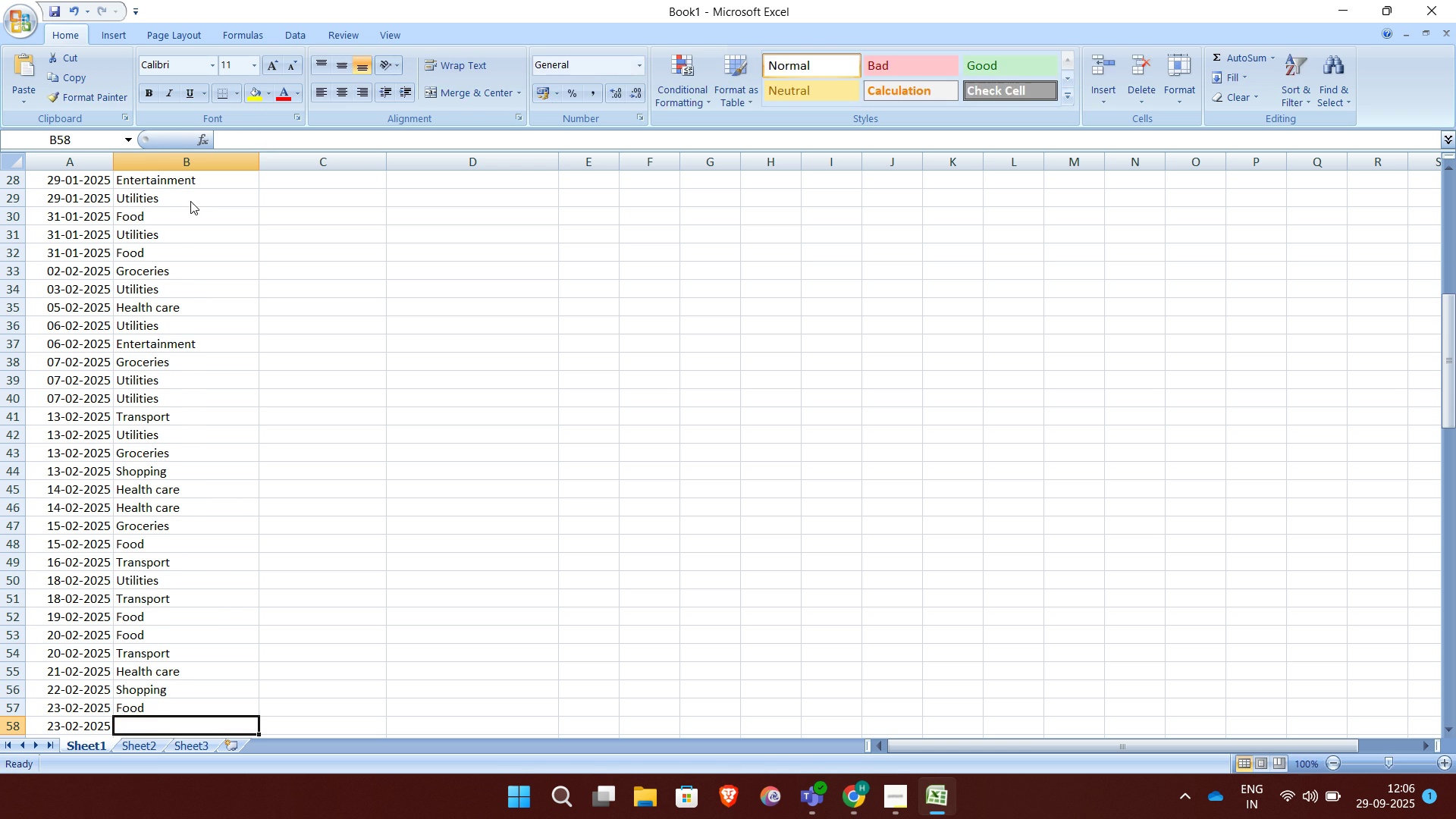 
key(U)
 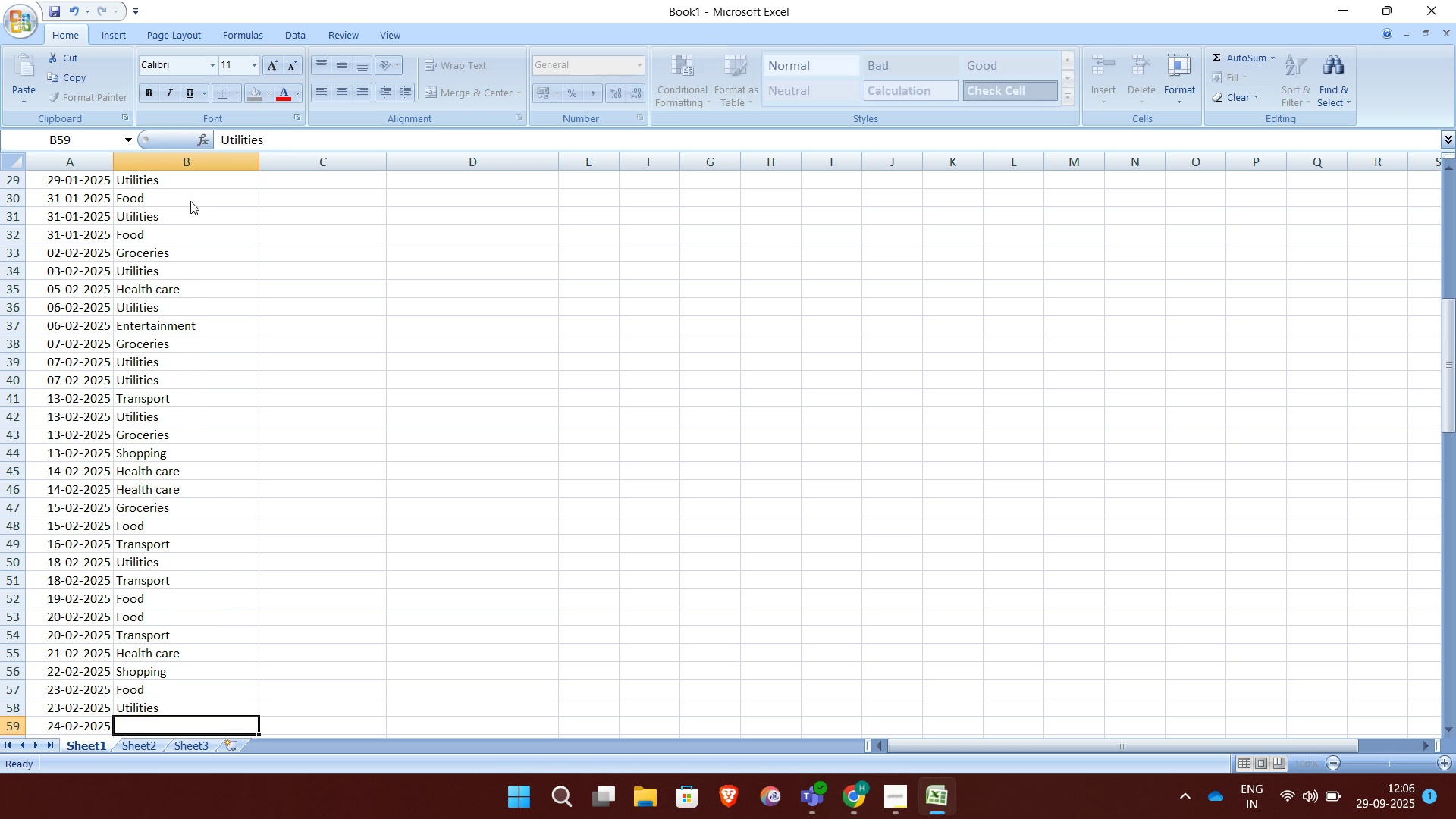 
key(Enter)
 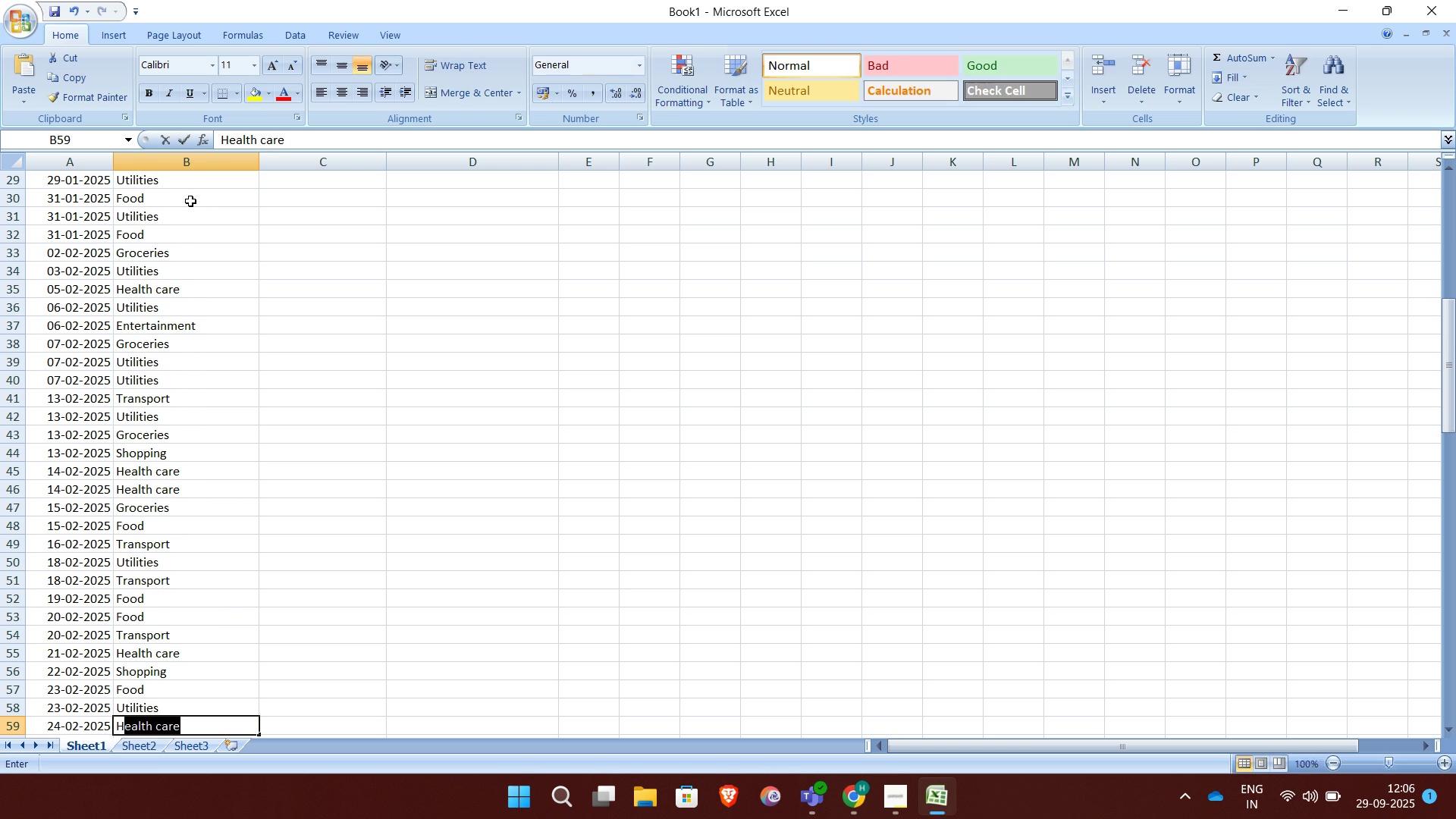 
key(H)
 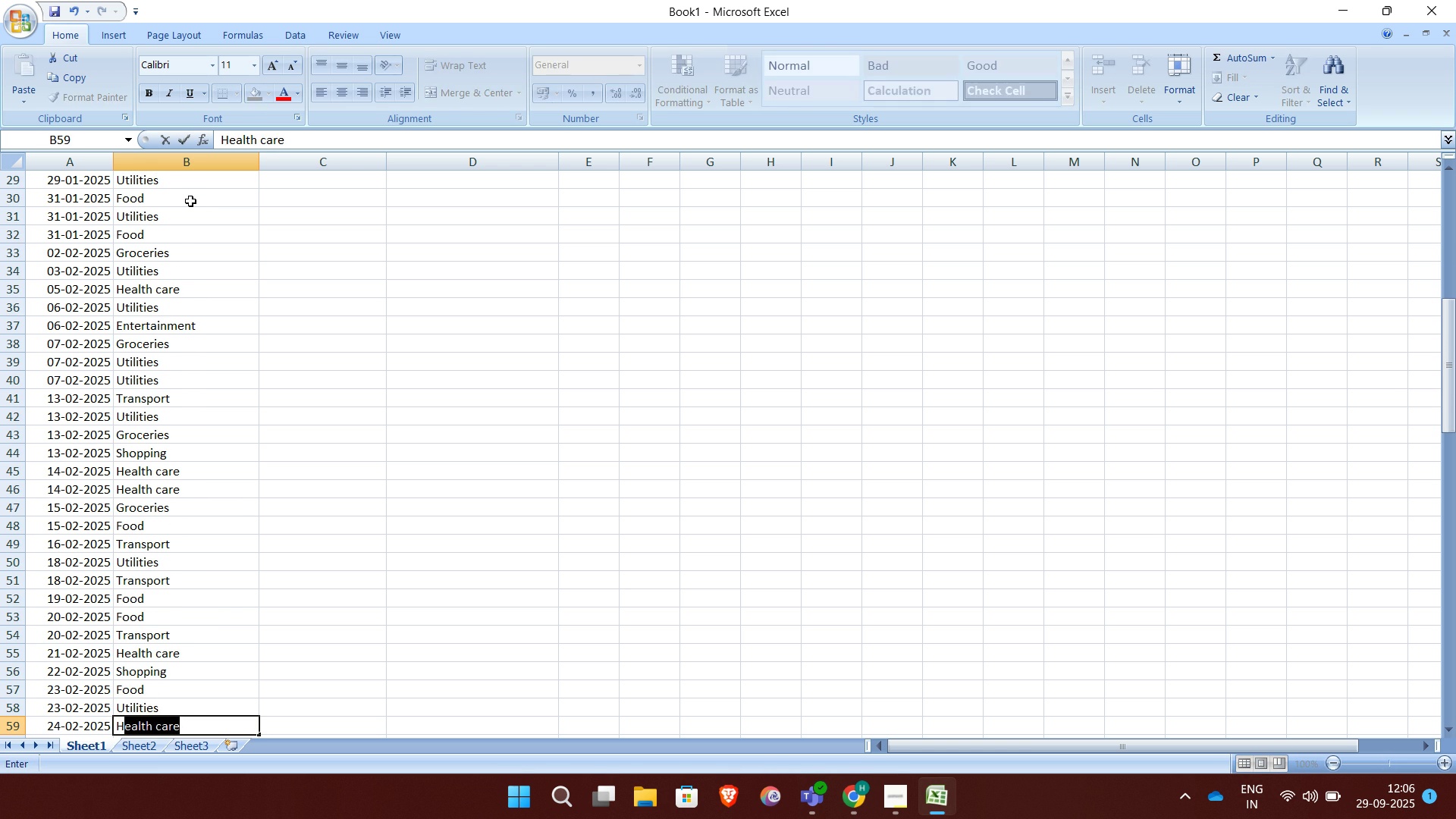 
key(Enter)
 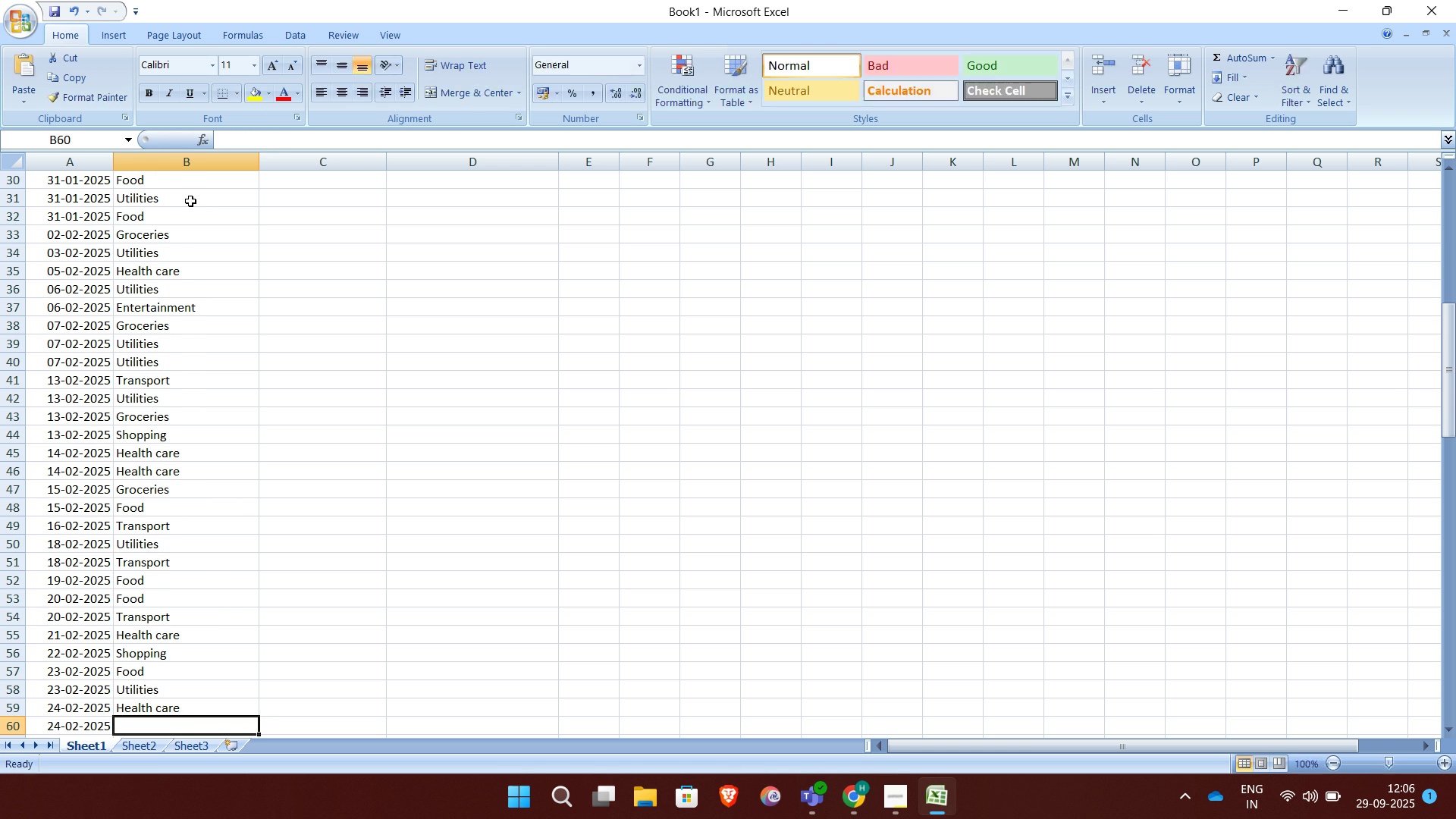 
key(E)
 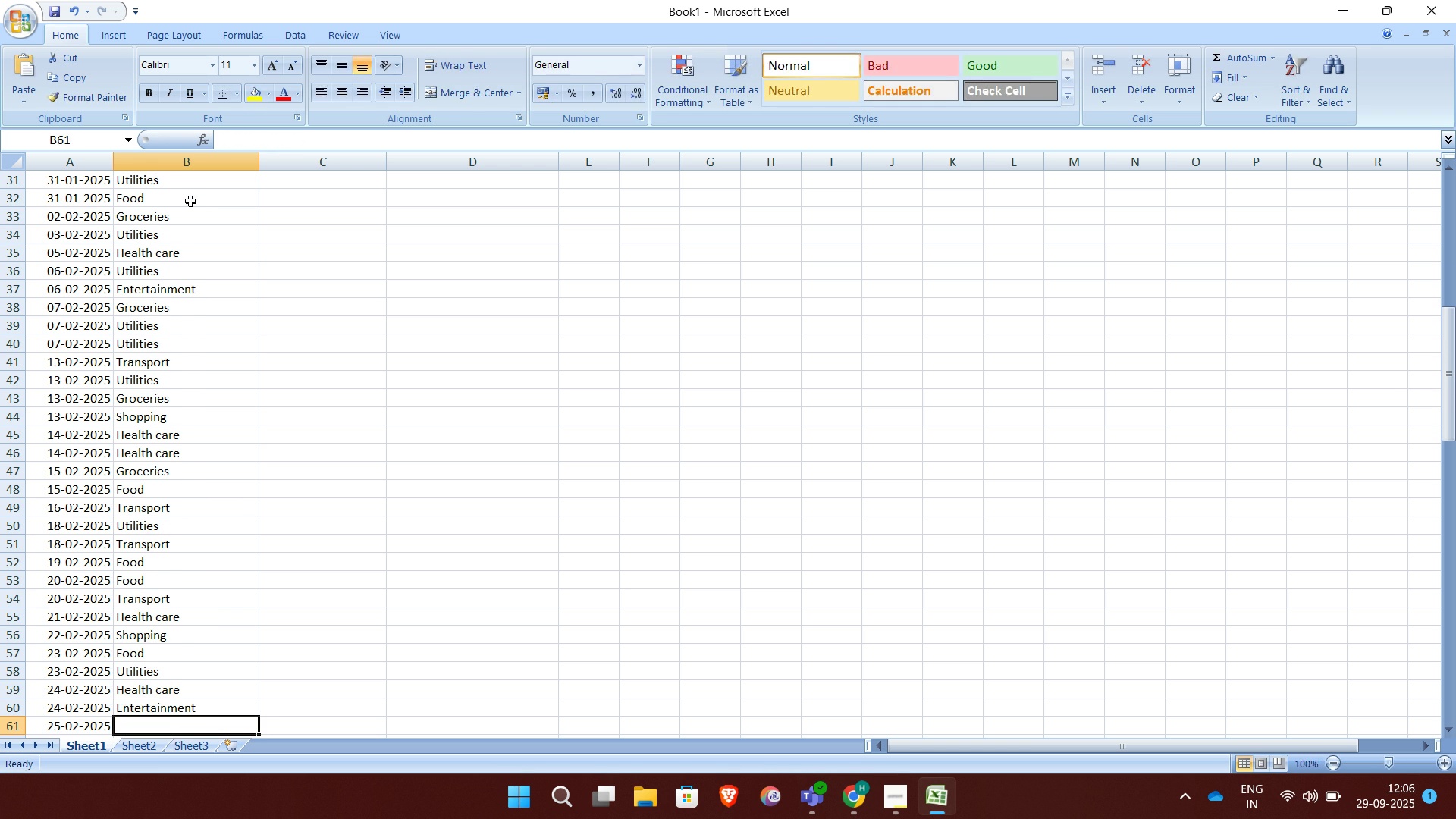 
key(Enter)
 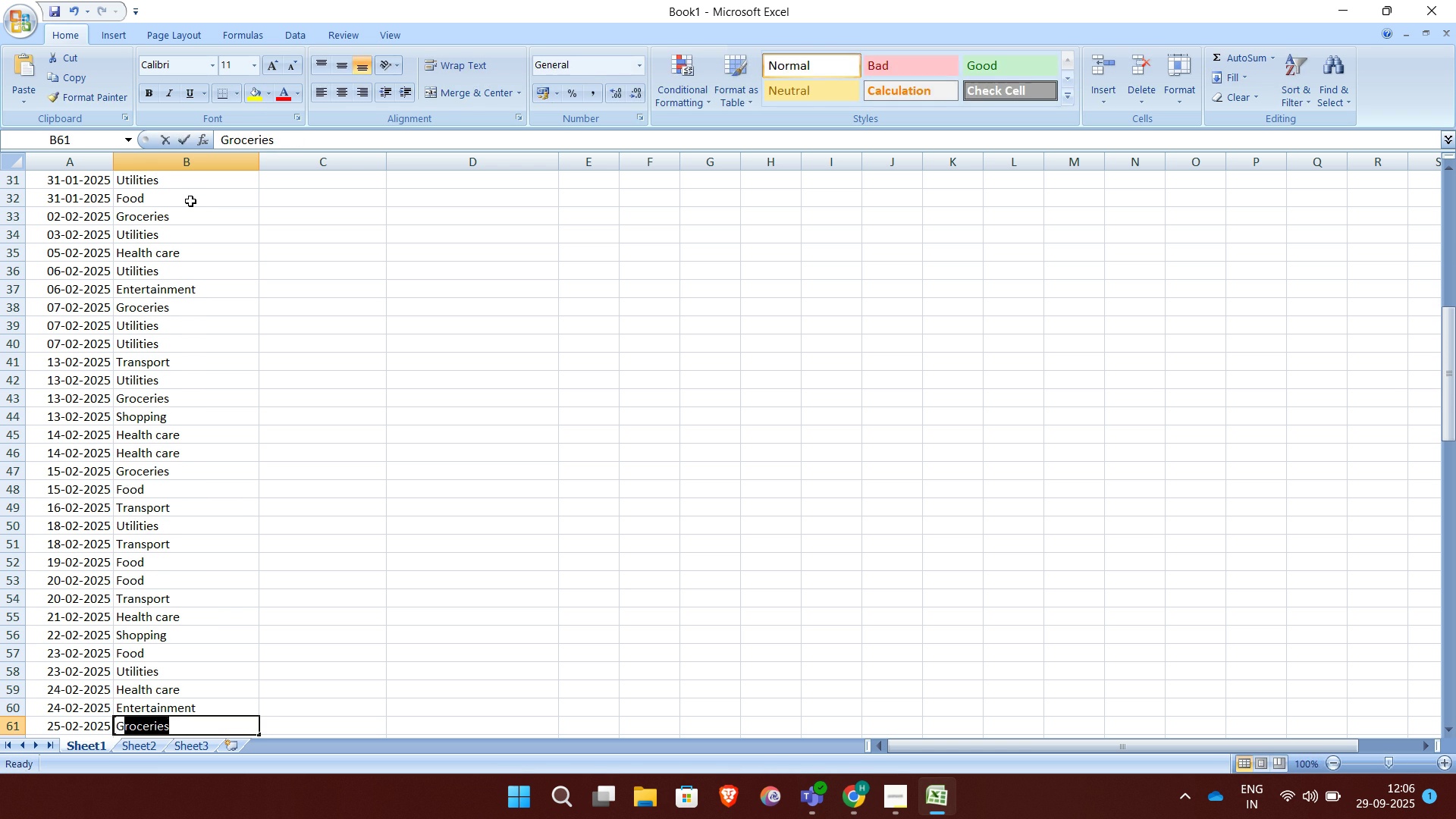 
key(G)
 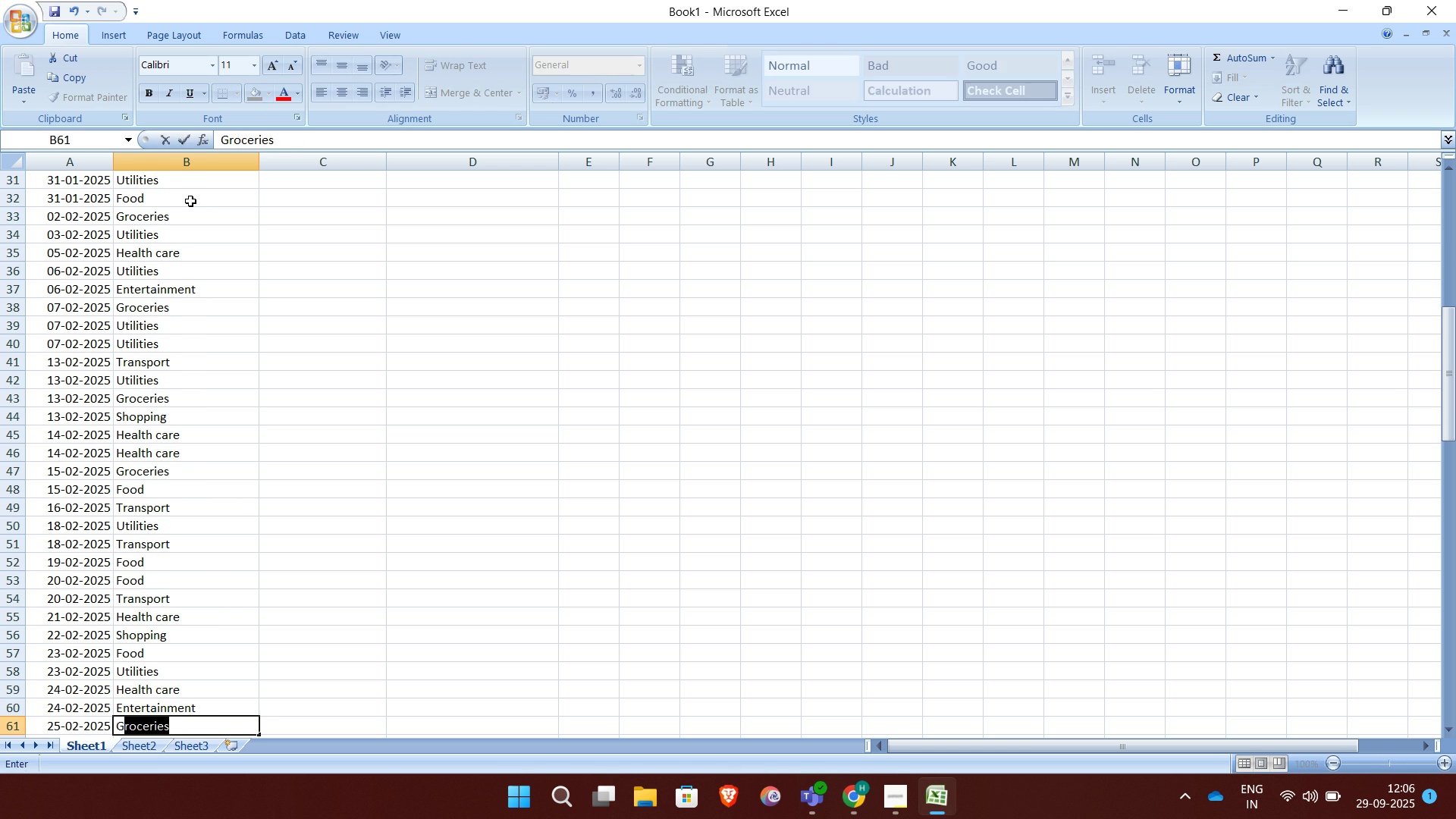 
key(Enter)
 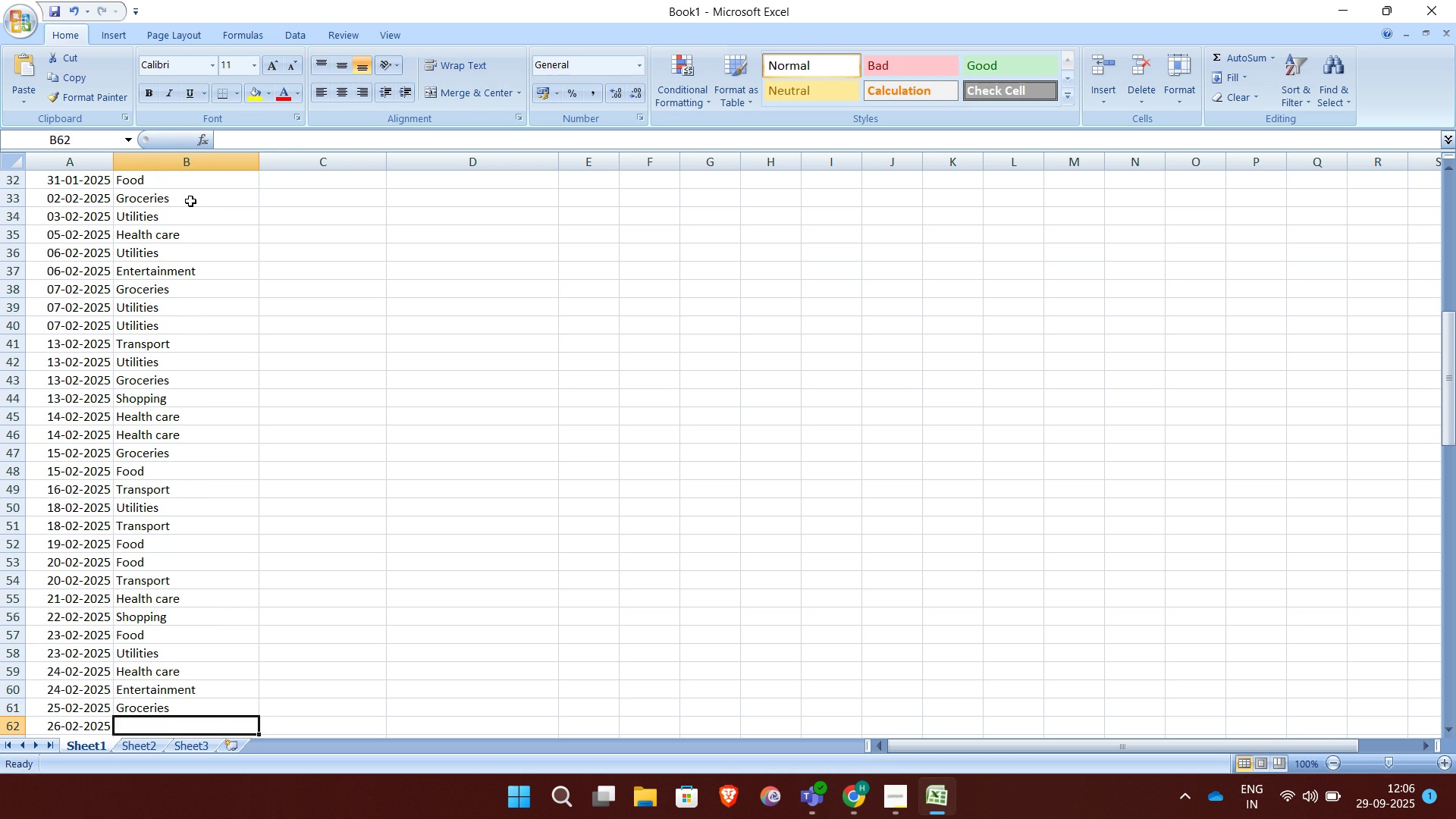 
key(T)
 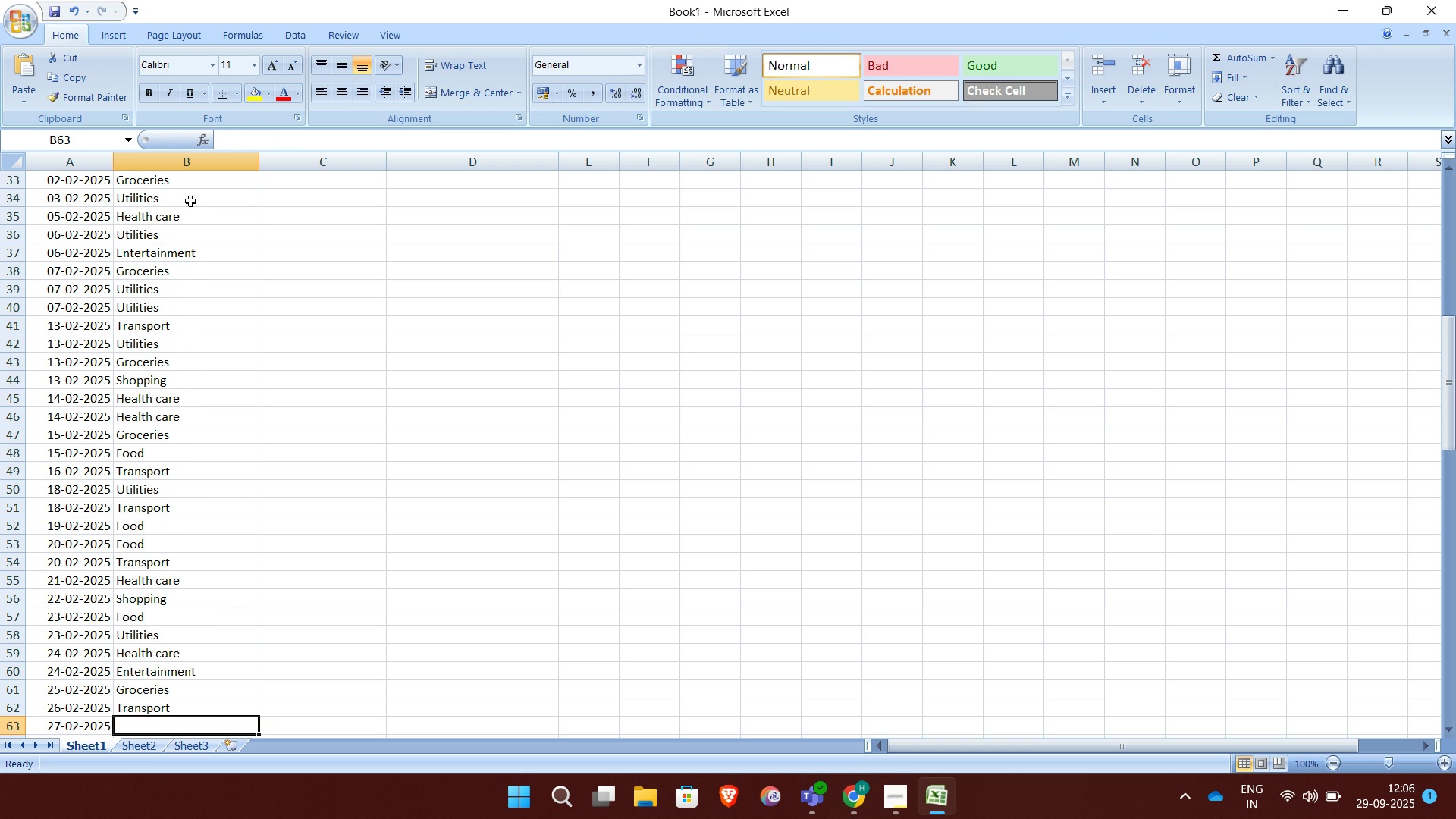 
key(Enter)
 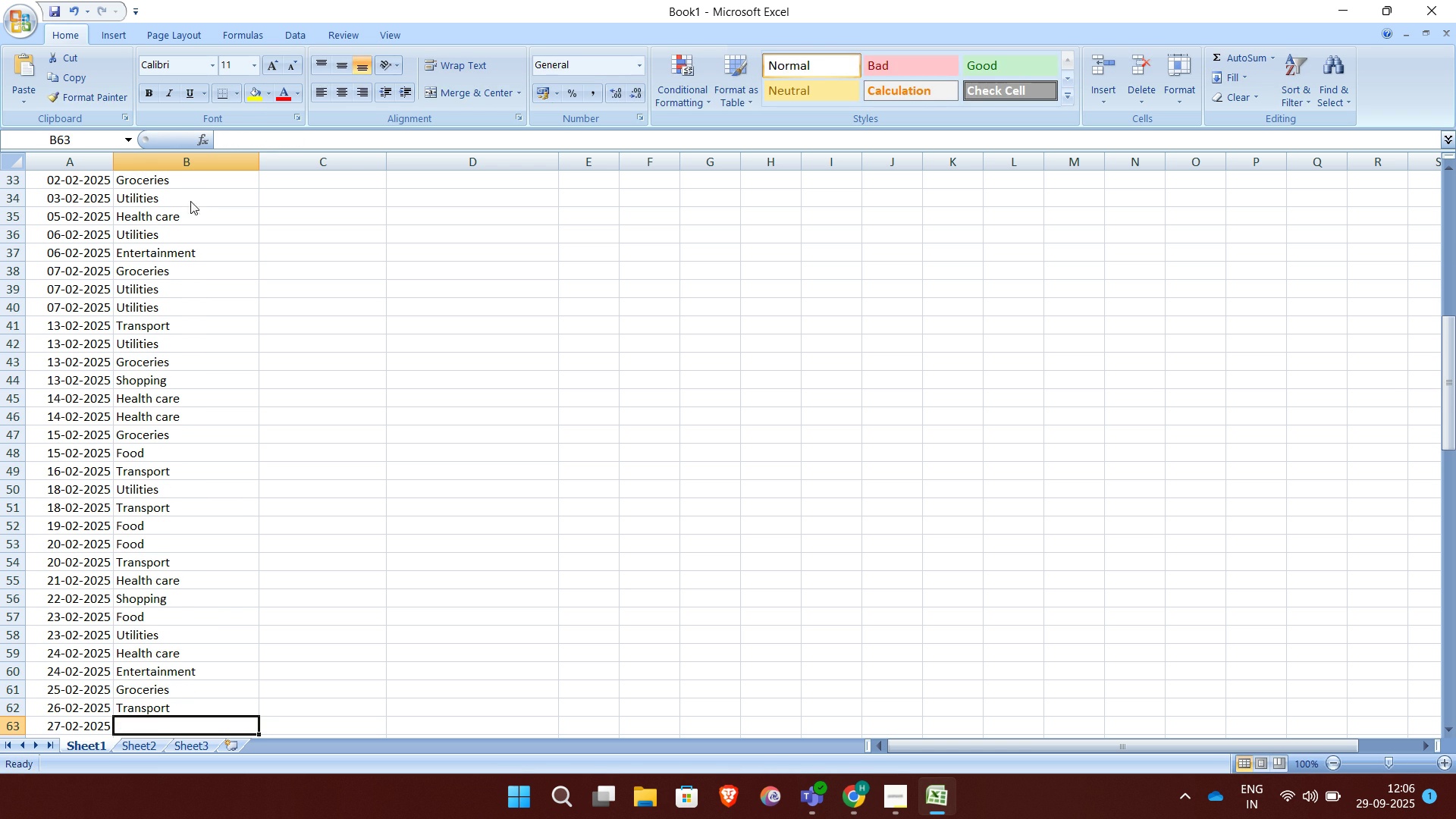 
key(U)
 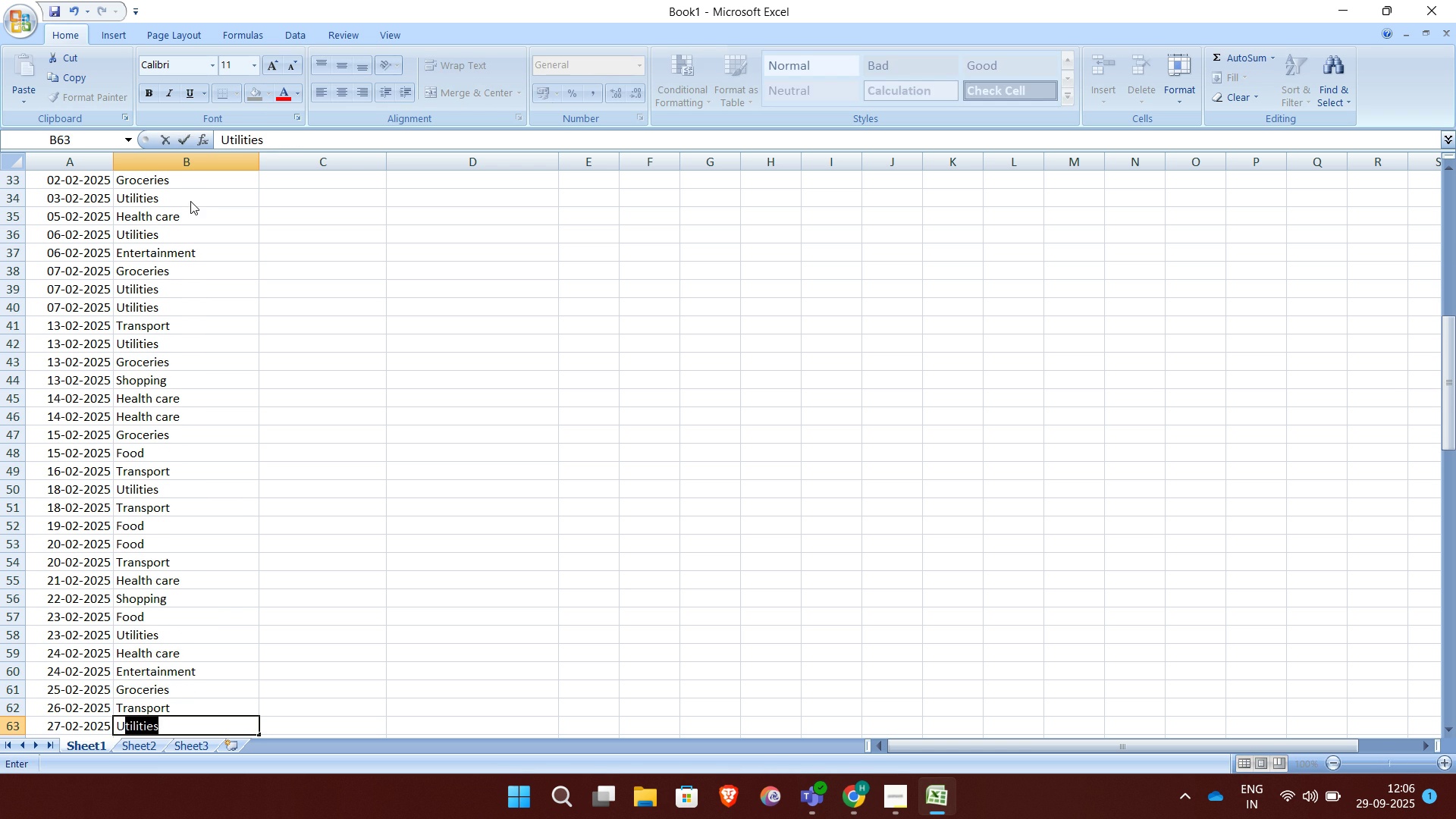 
key(Enter)
 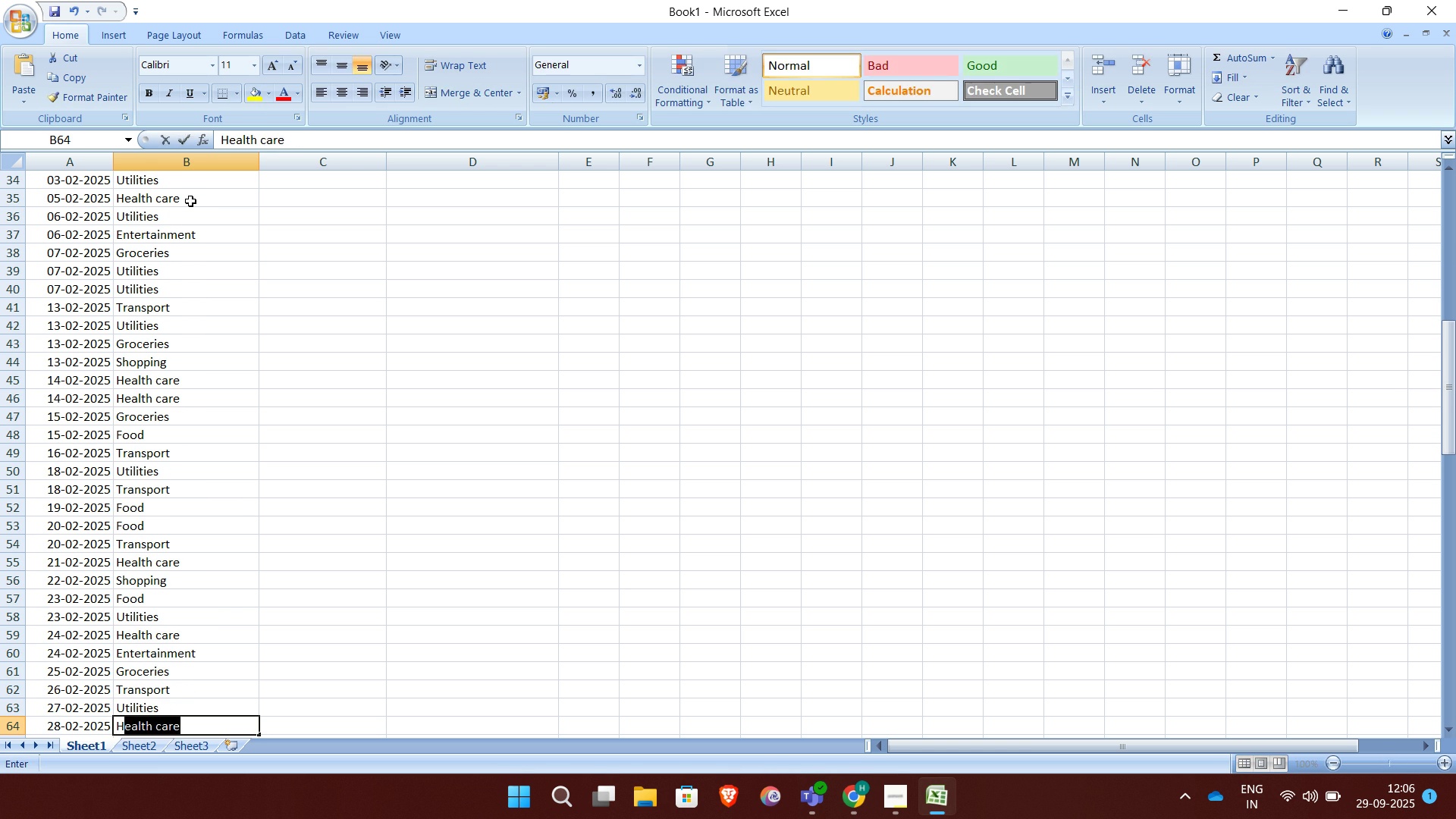 
key(H)
 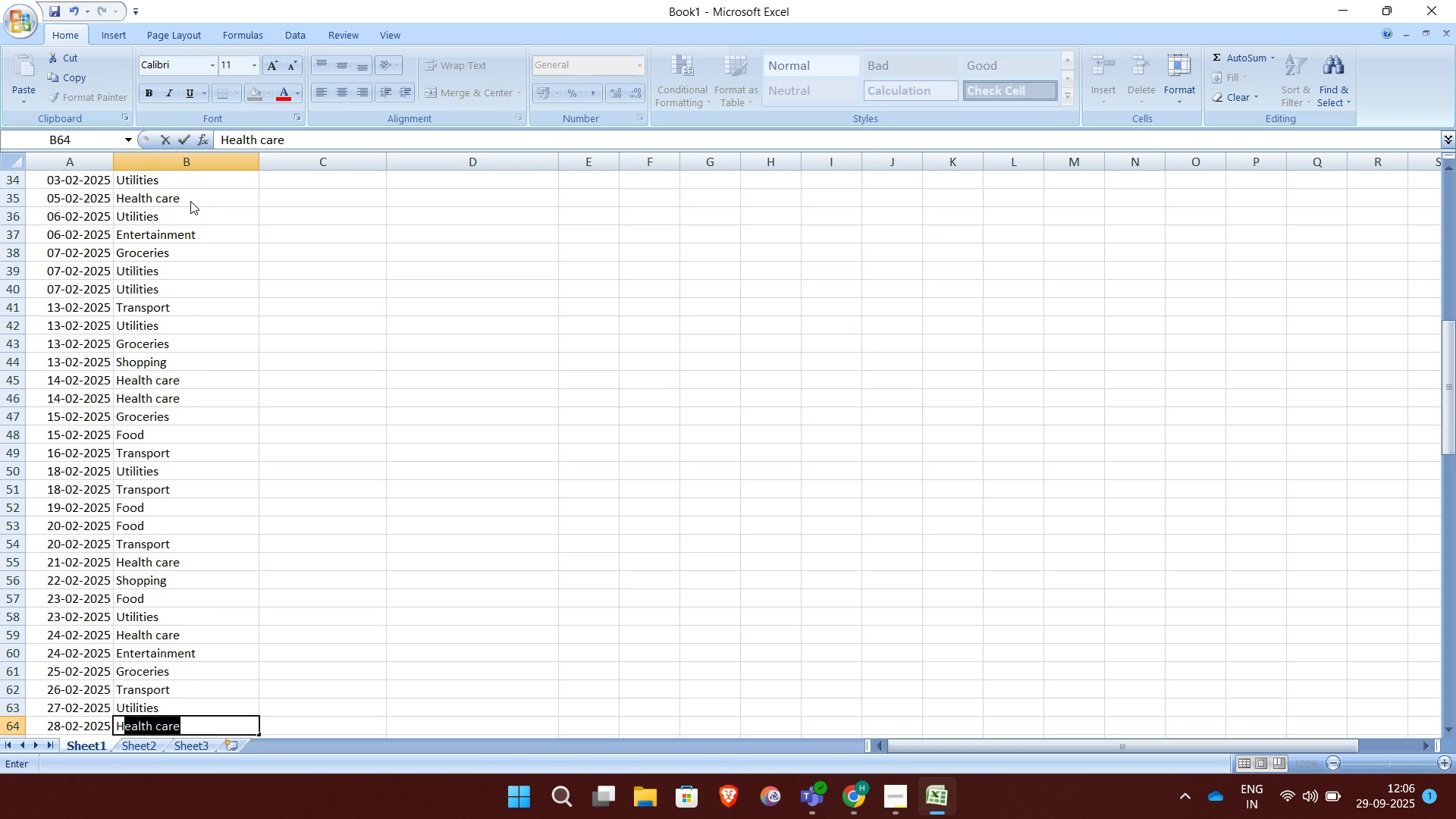 
key(Enter)
 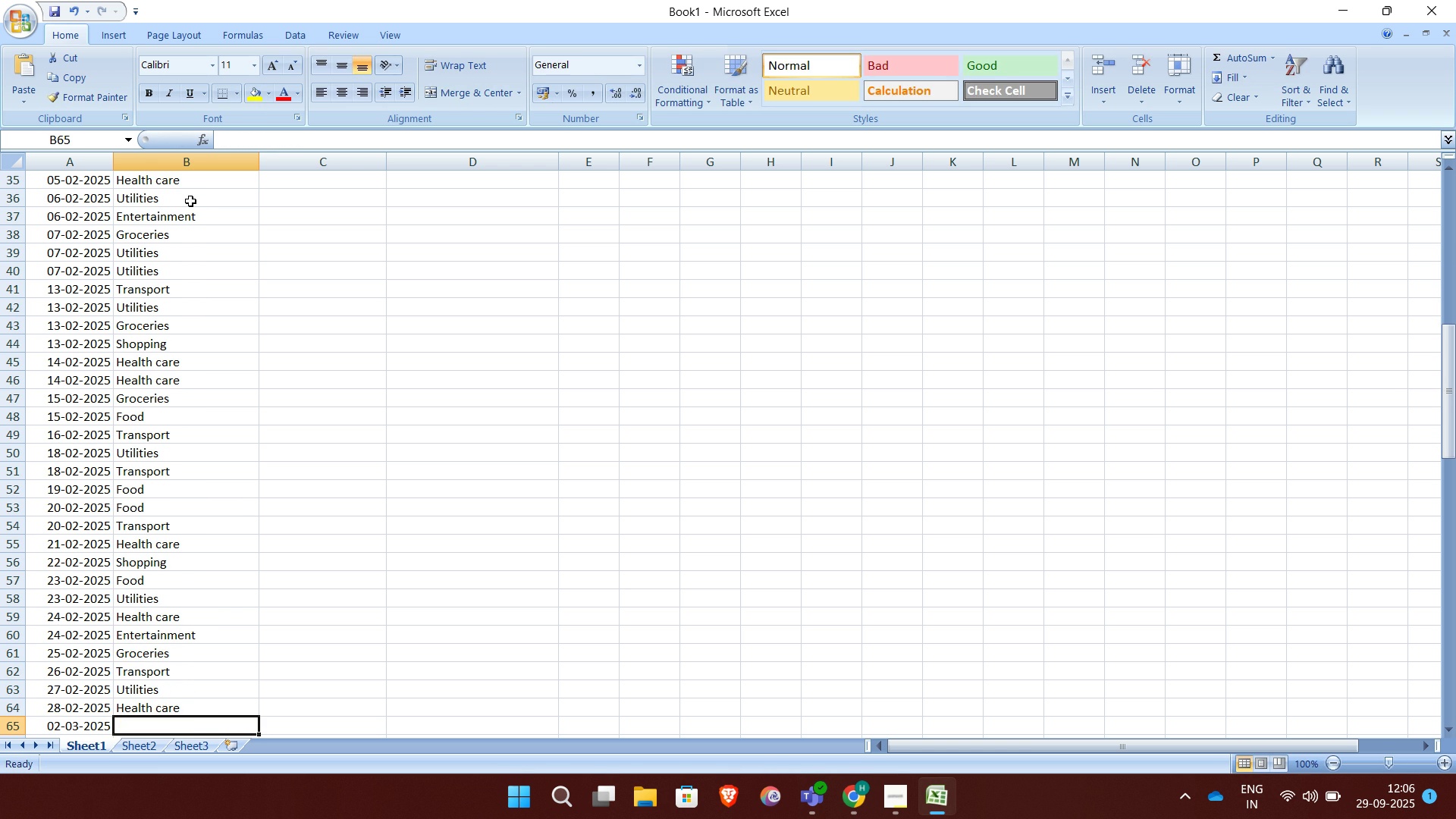 
key(E)
 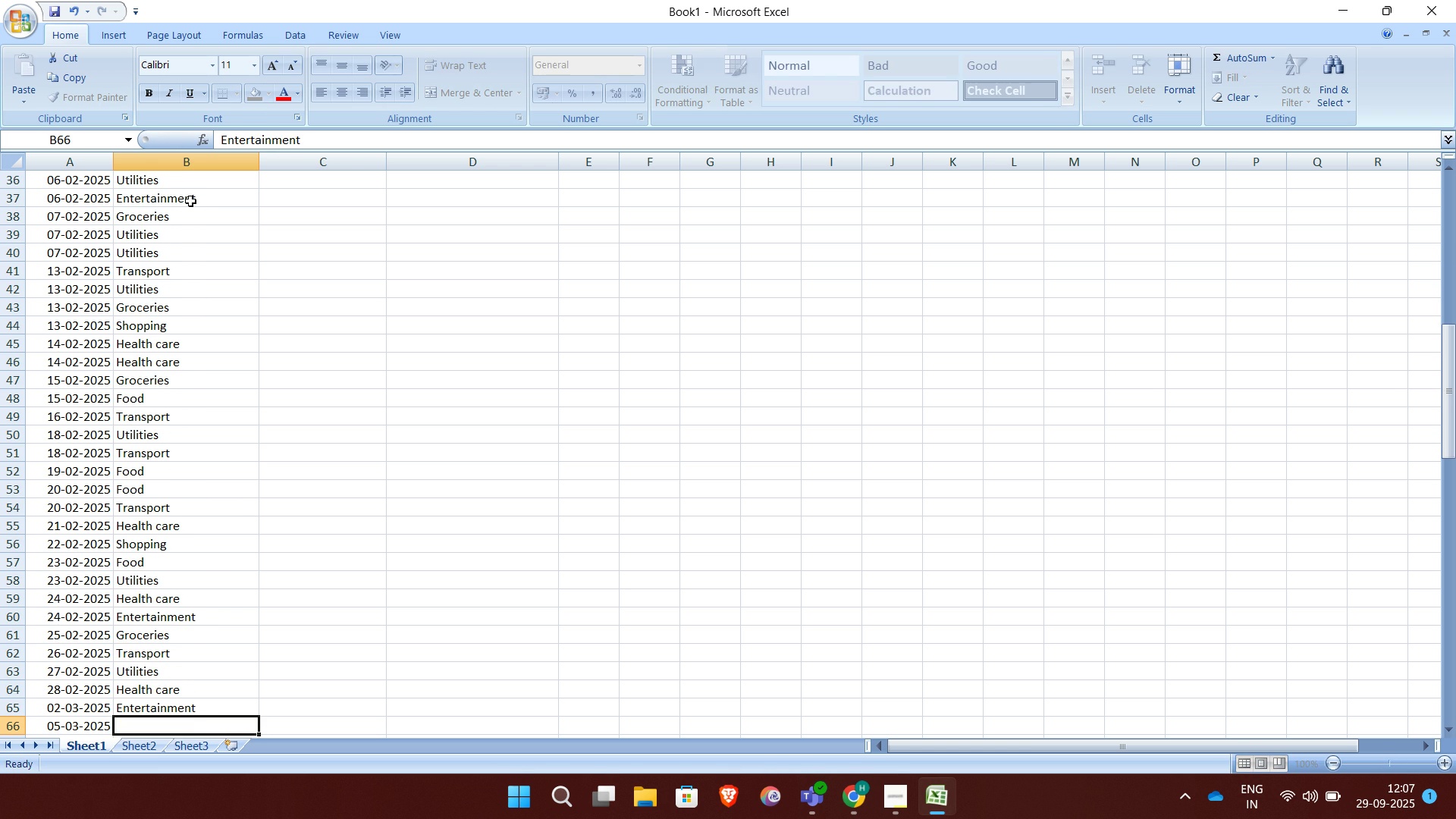 
key(Enter)
 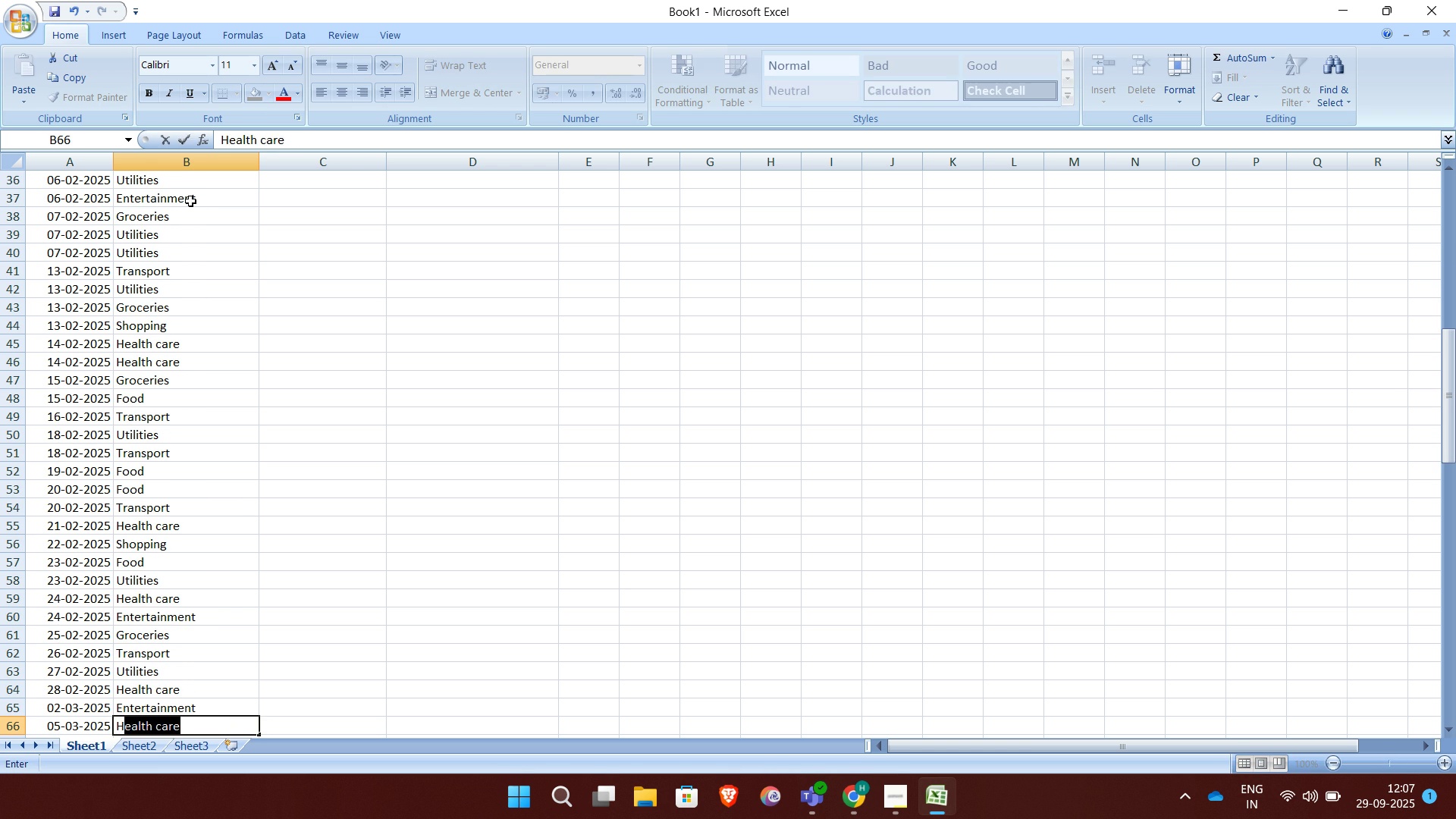 
key(H)
 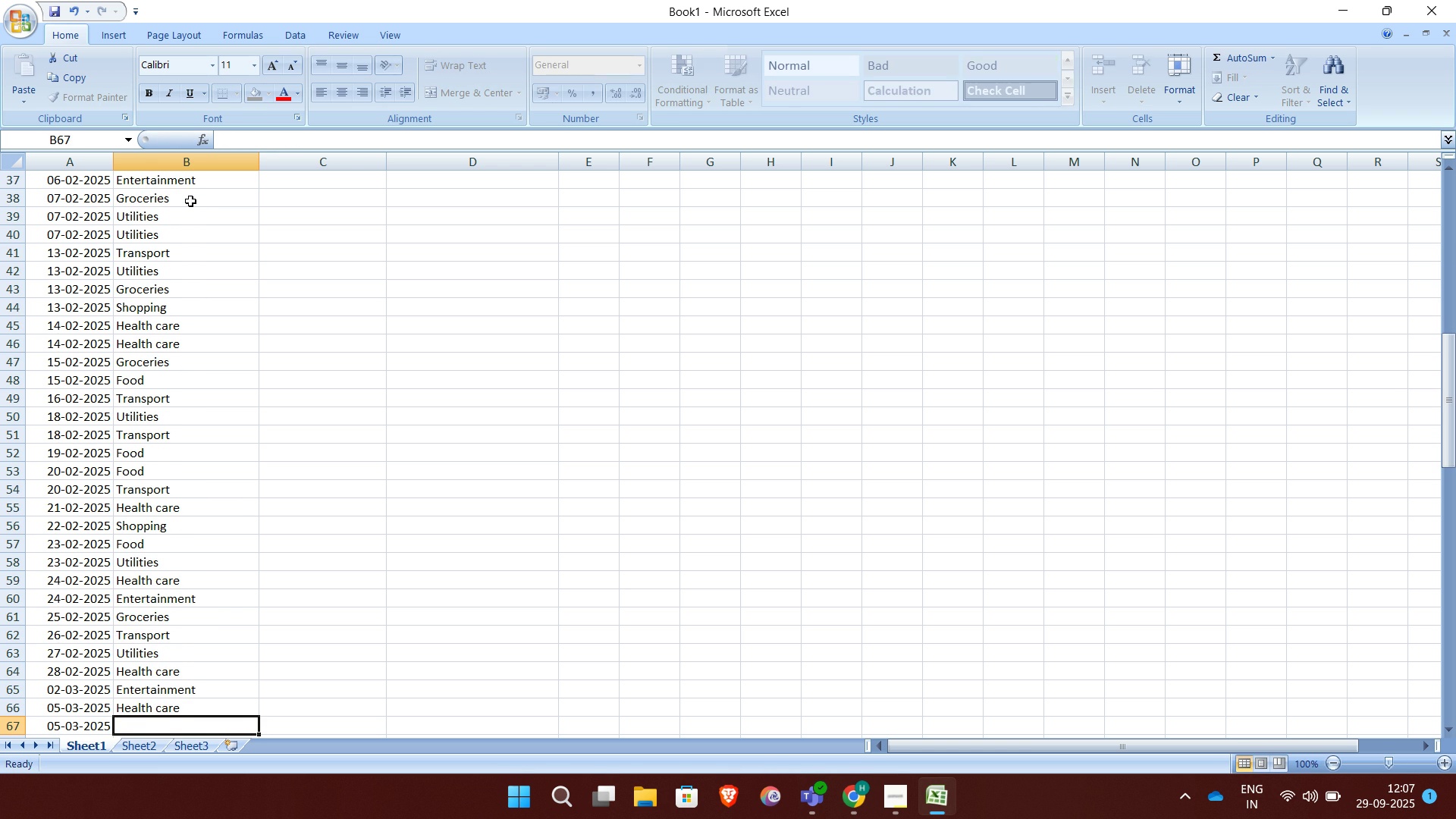 
key(Enter)
 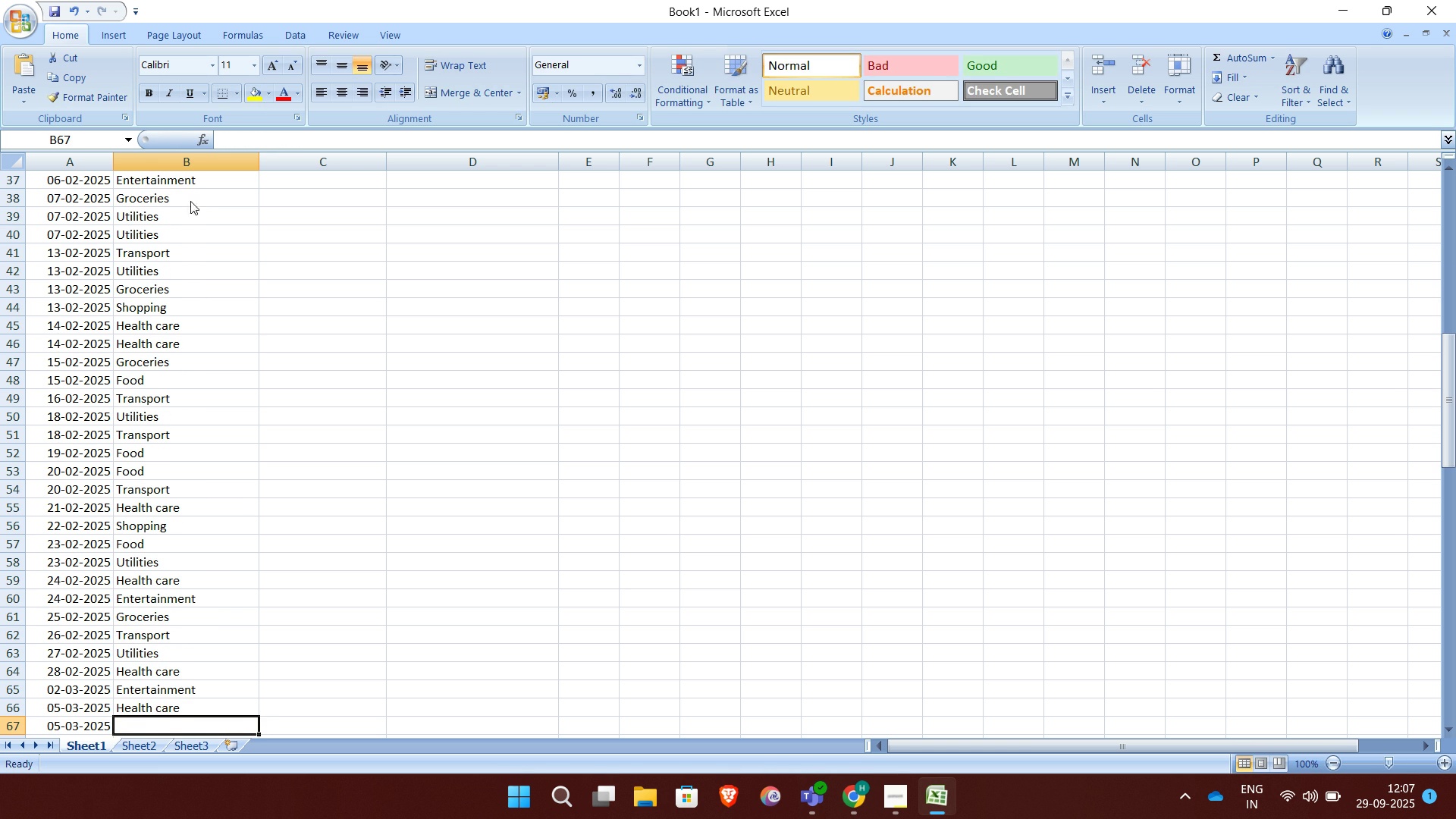 
key(G)
 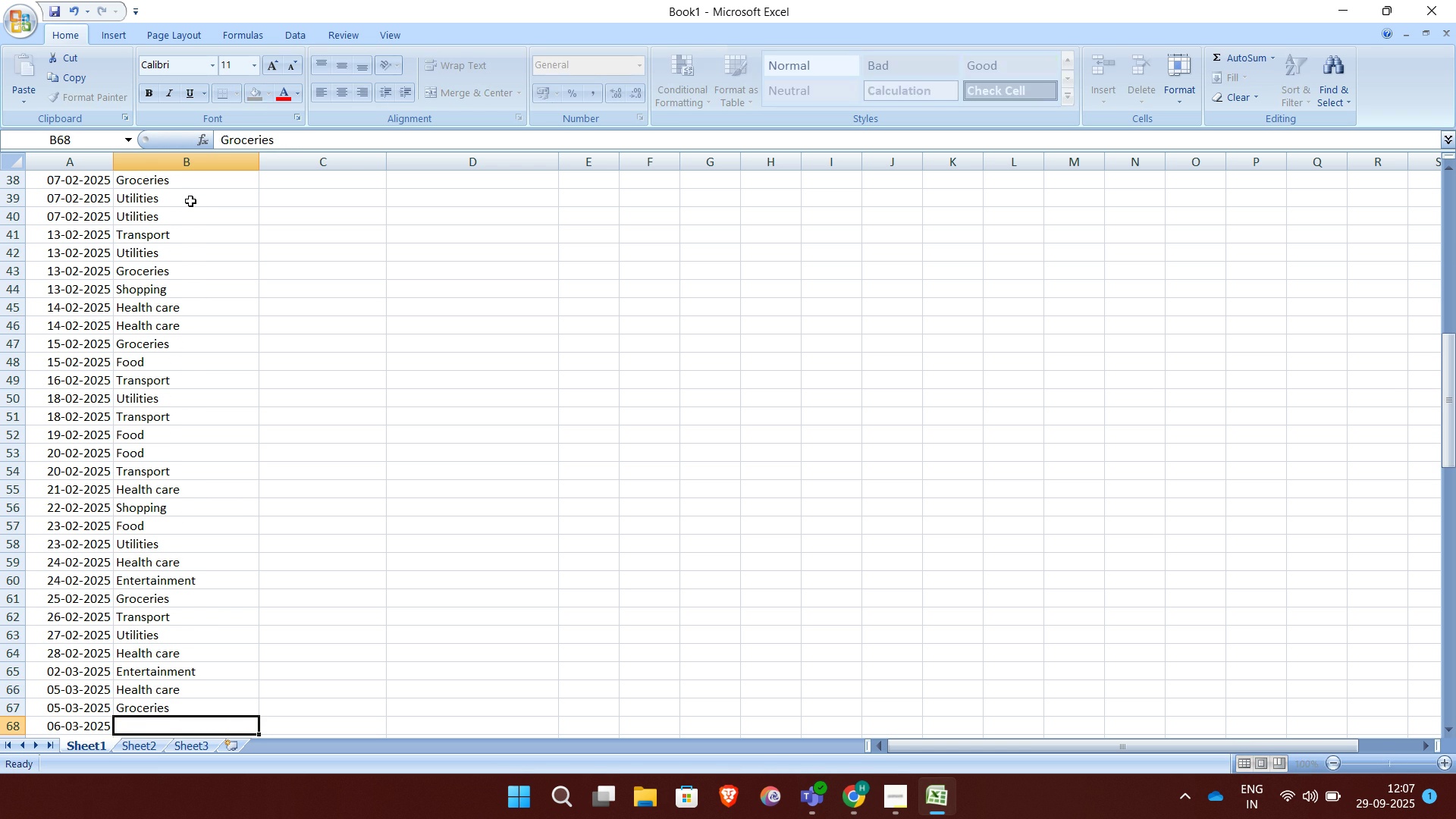 
key(Enter)
 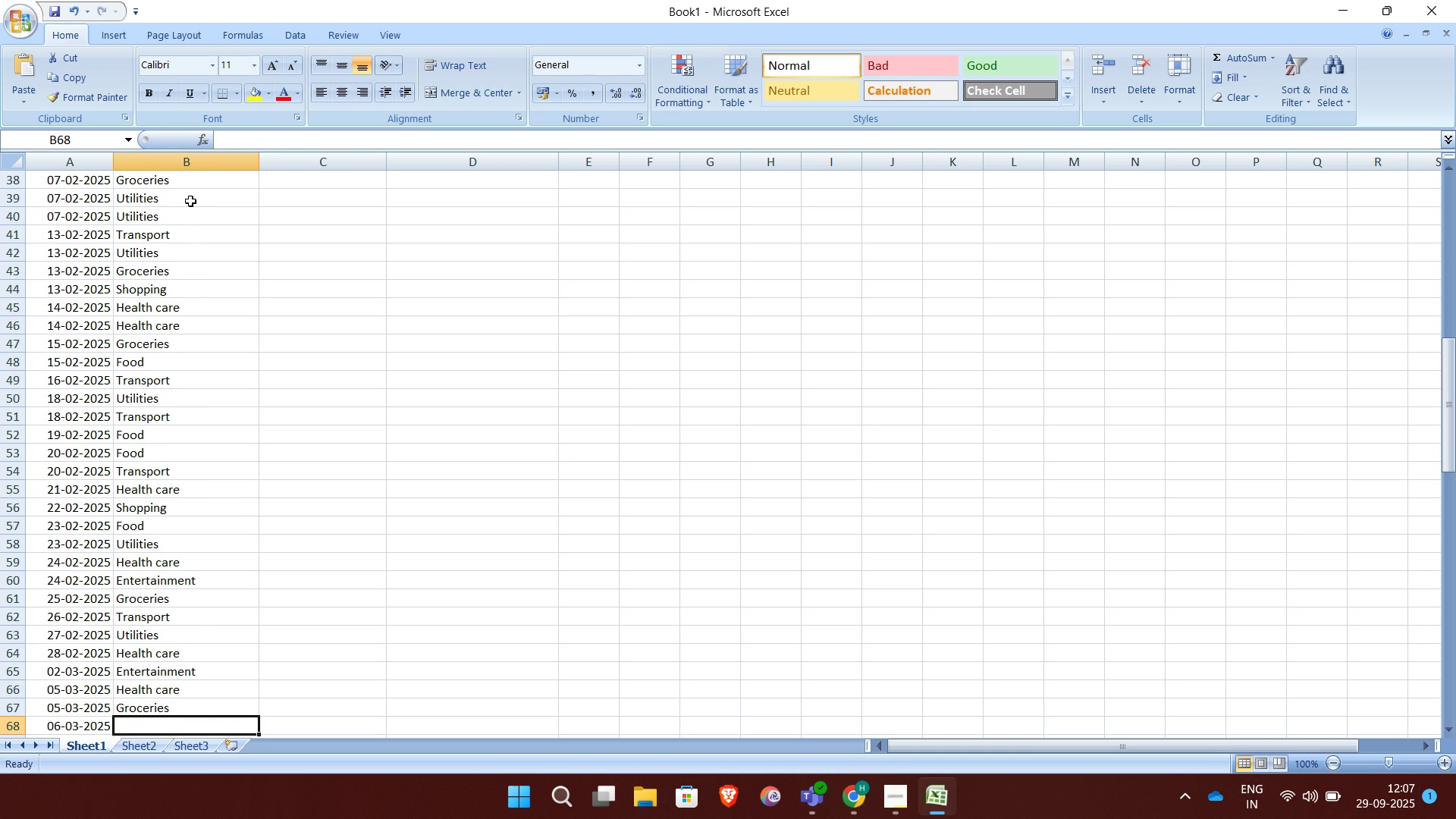 
key(F)
 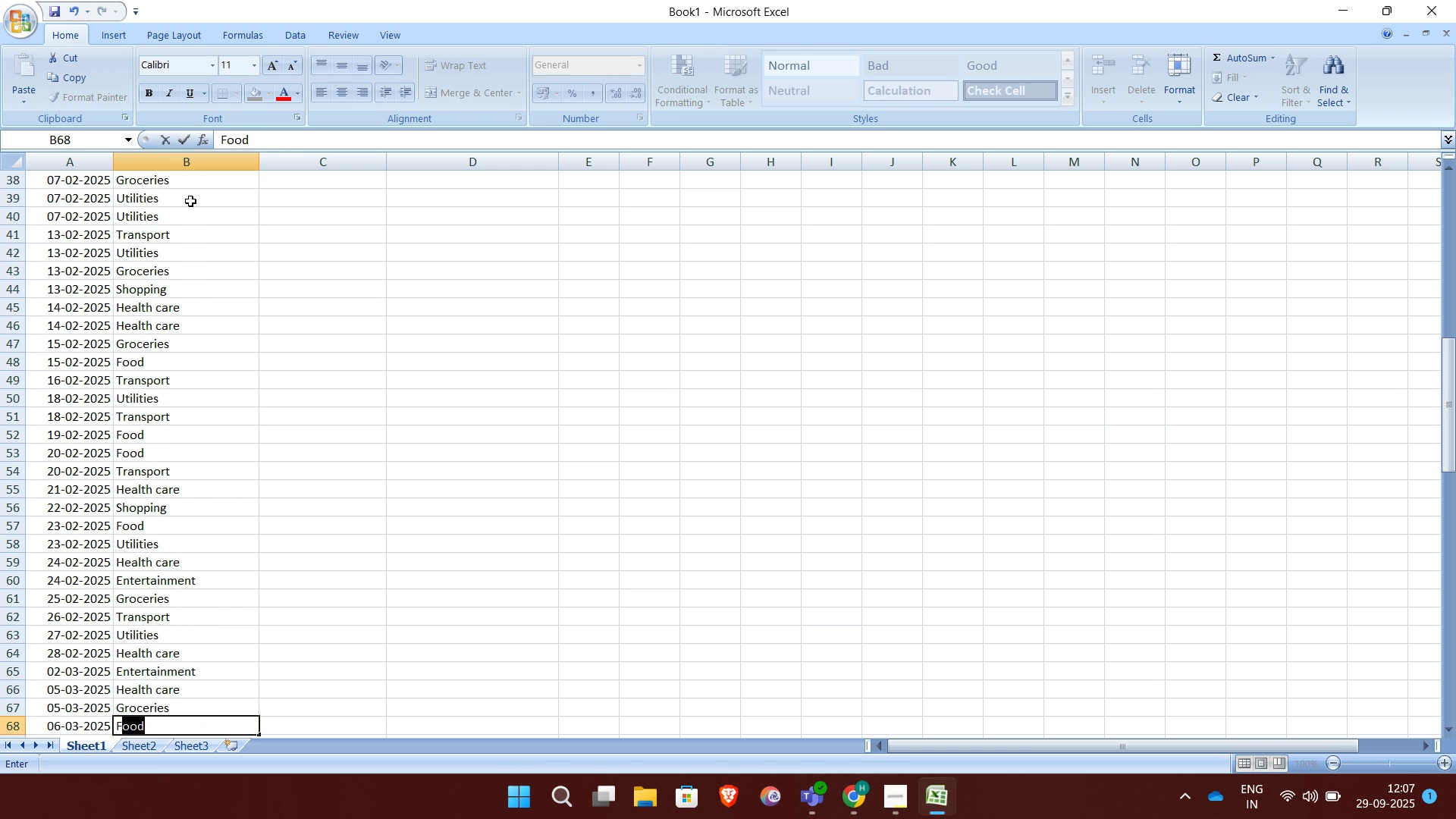 
key(Enter)
 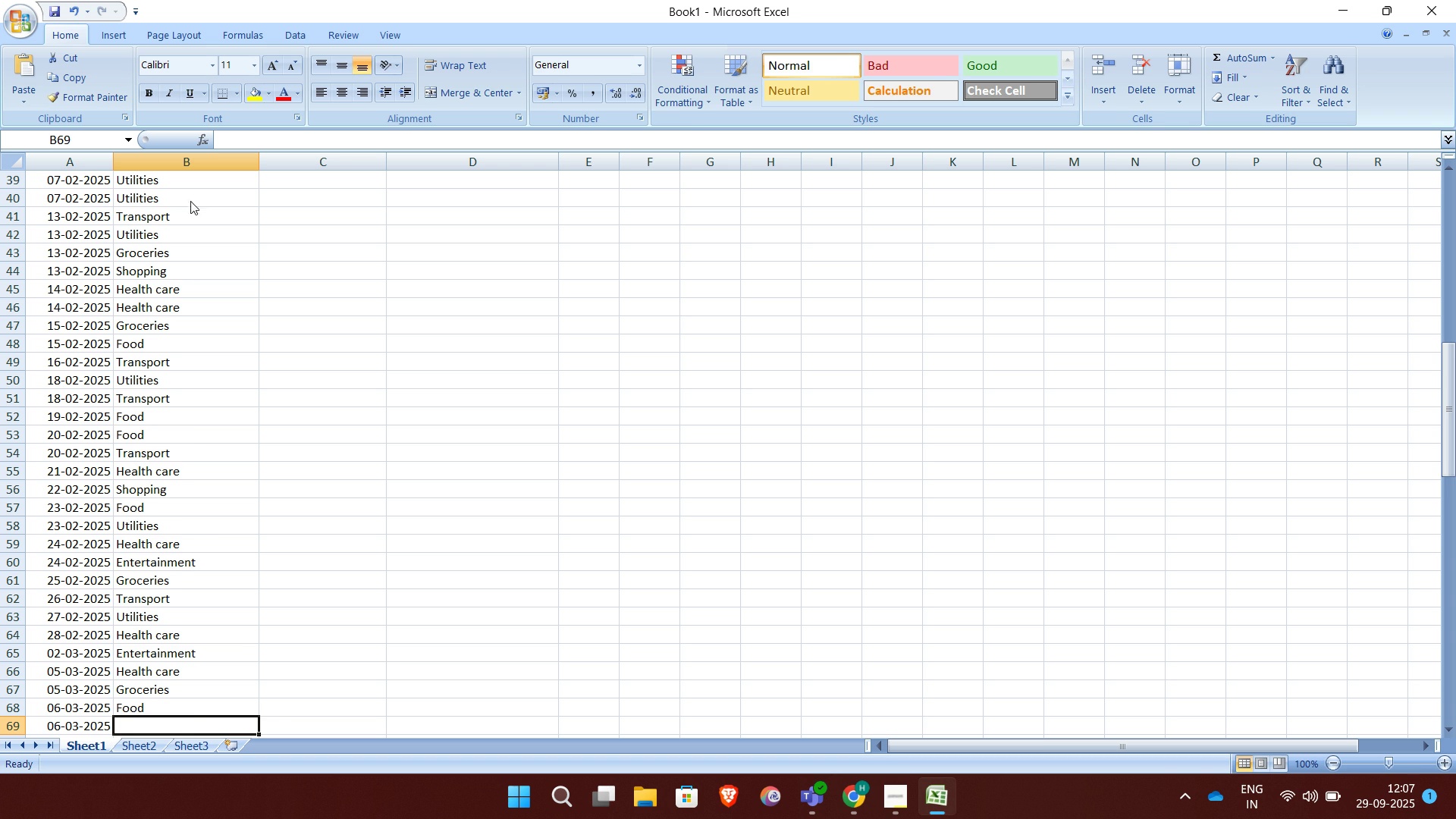 
key(E)
 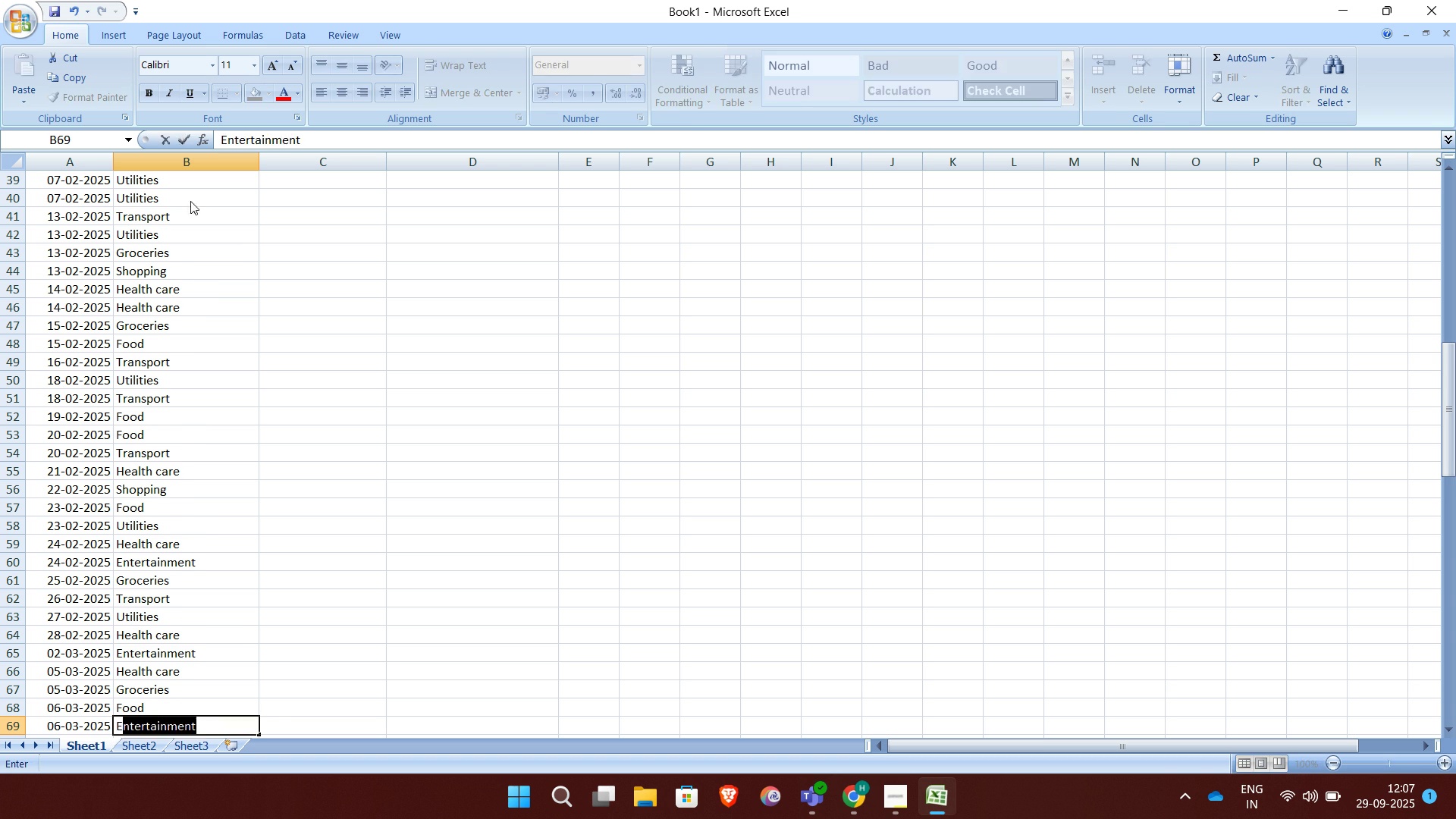 
key(Enter)
 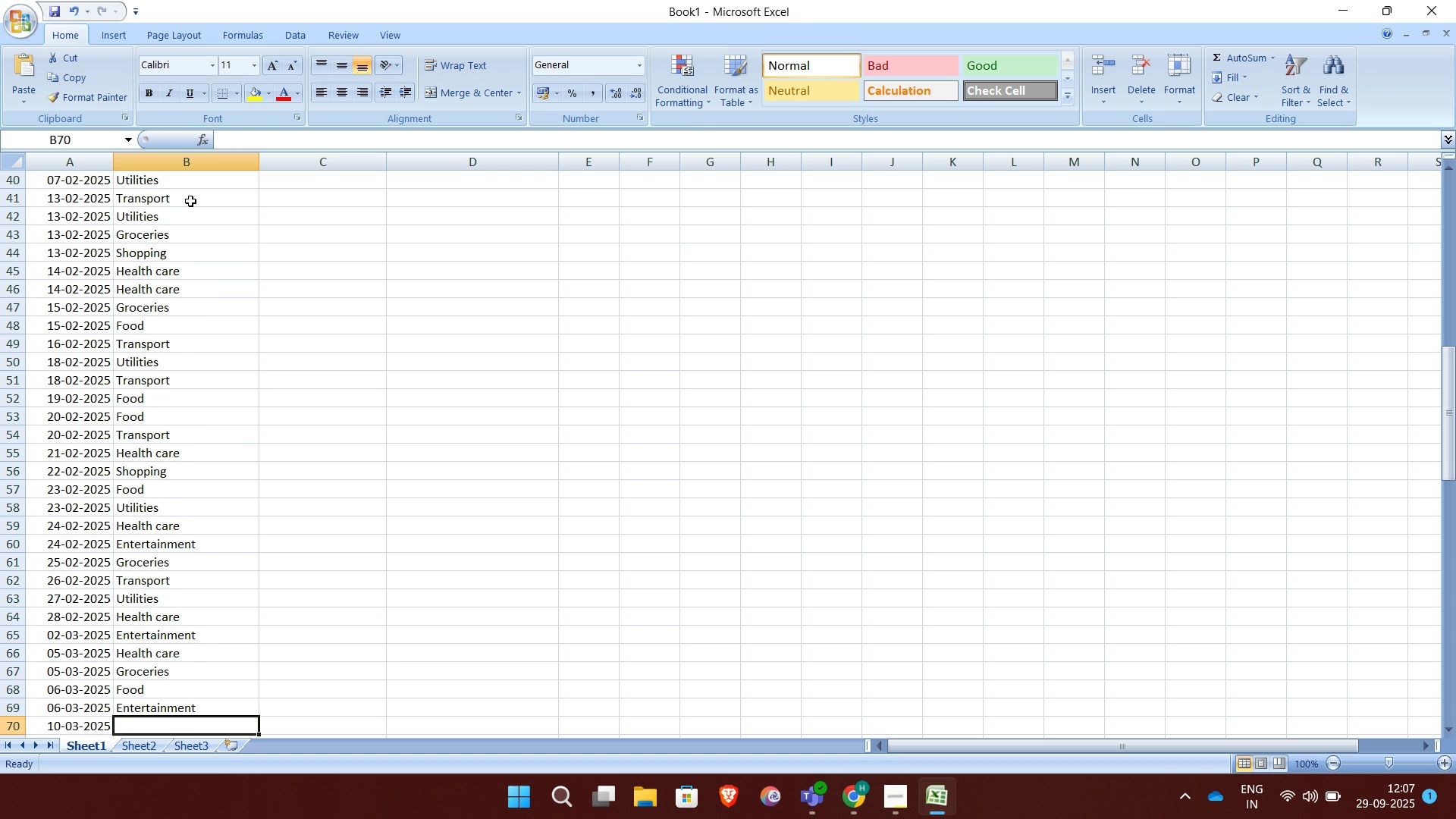 
key(U)
 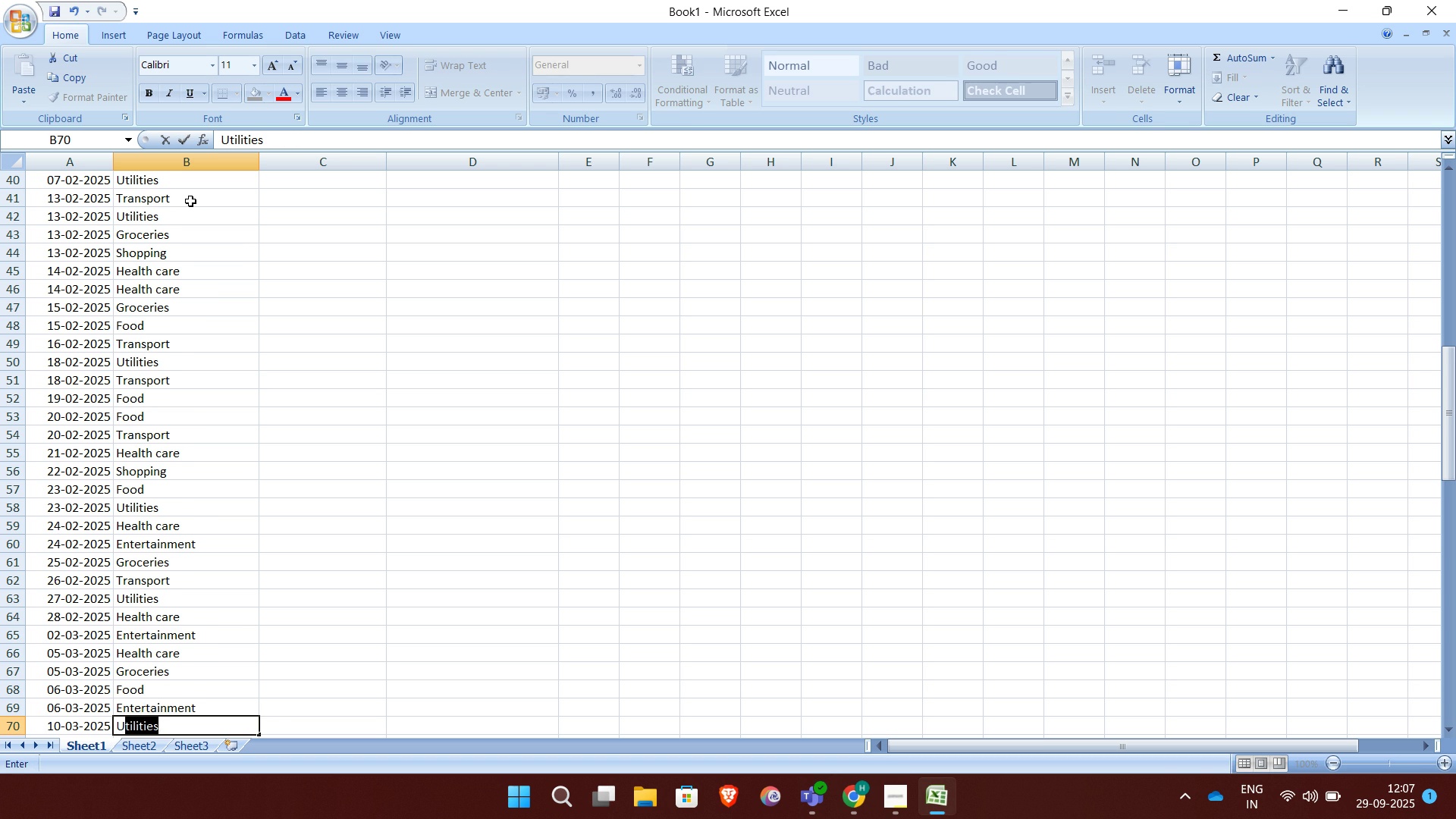 
key(Enter)
 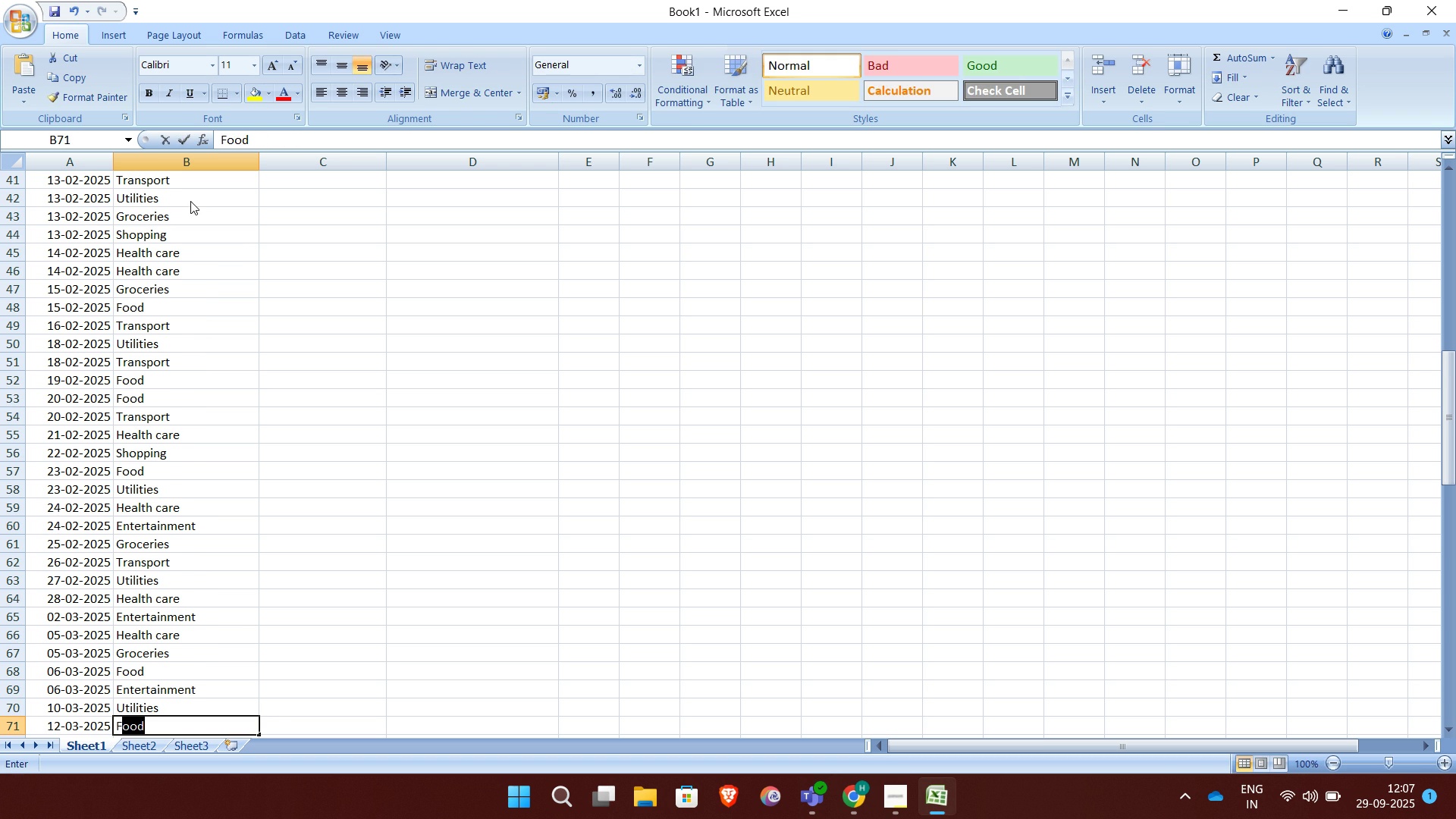 
hold_key(key=F, duration=3.88)
 